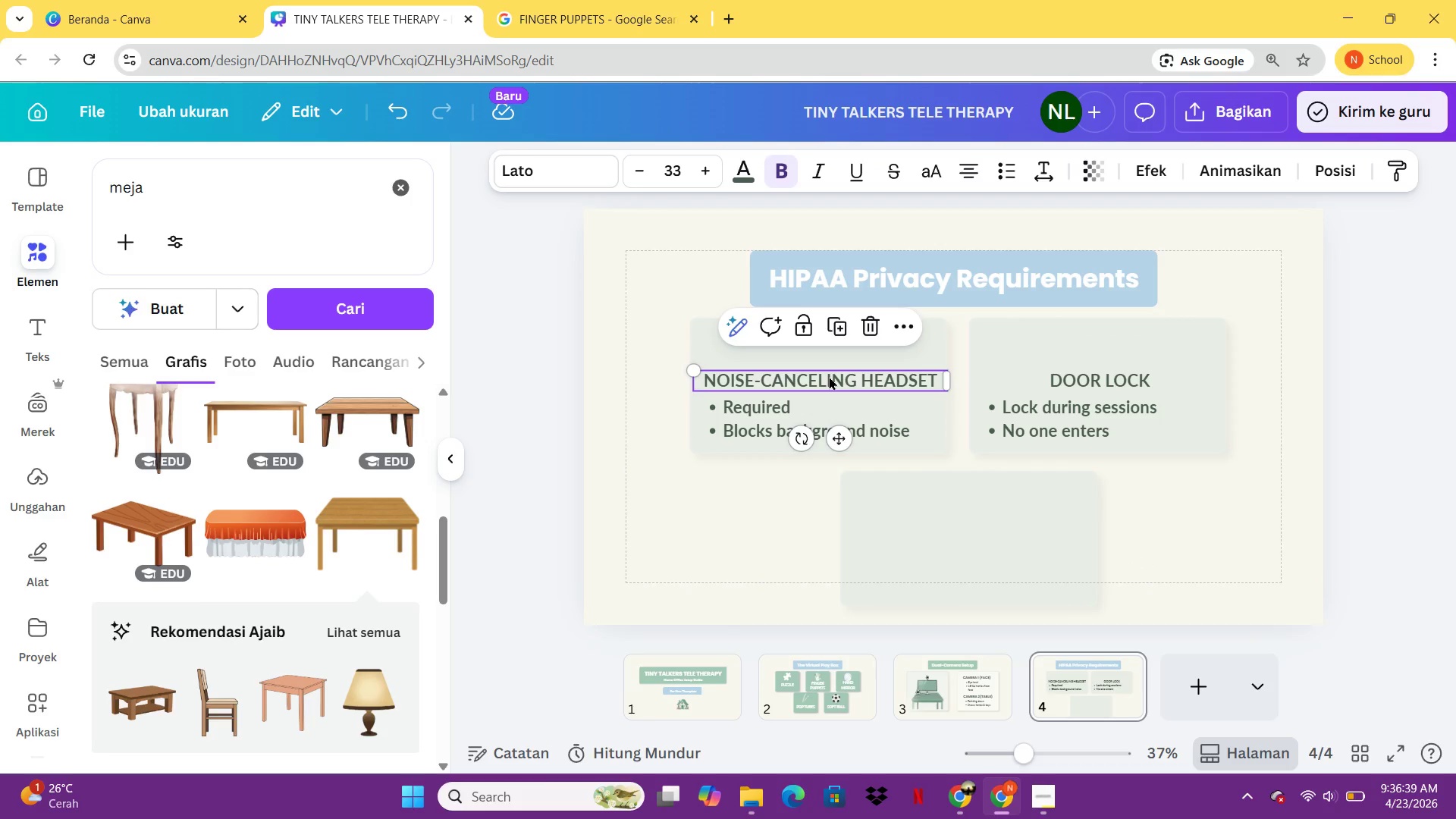 
key(Control+V)
 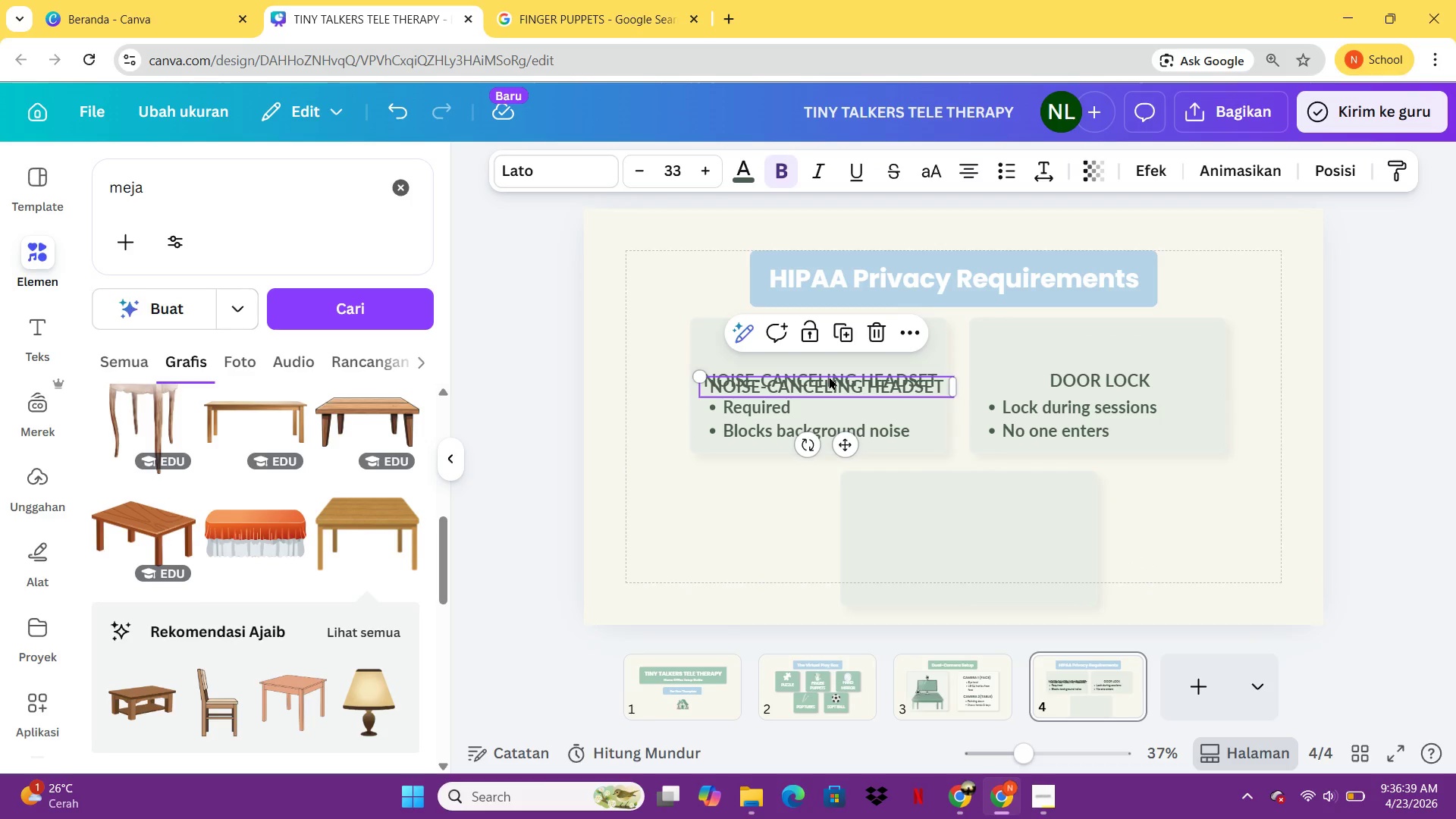 
left_click([829, 376])
 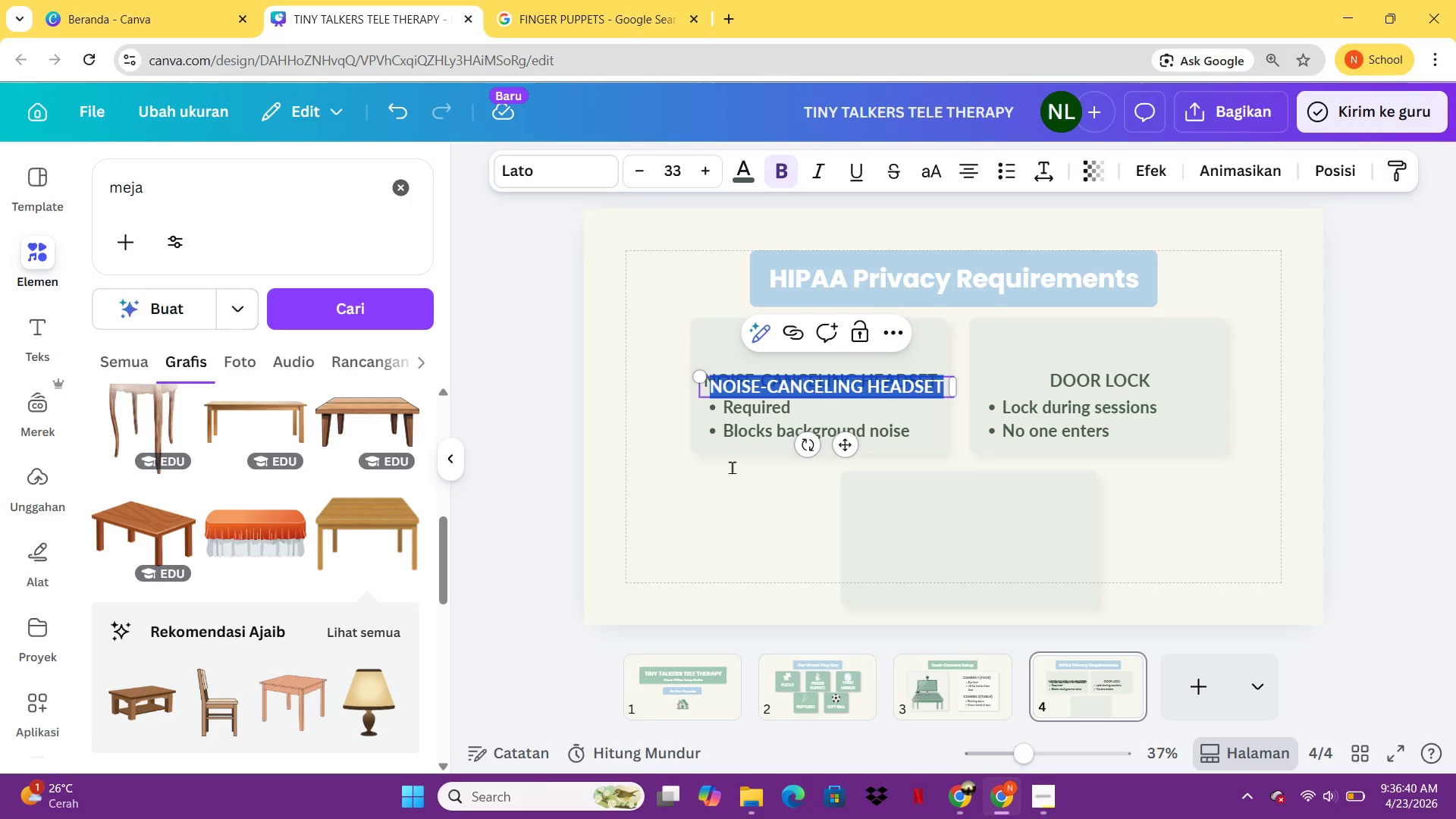 
left_click([673, 522])
 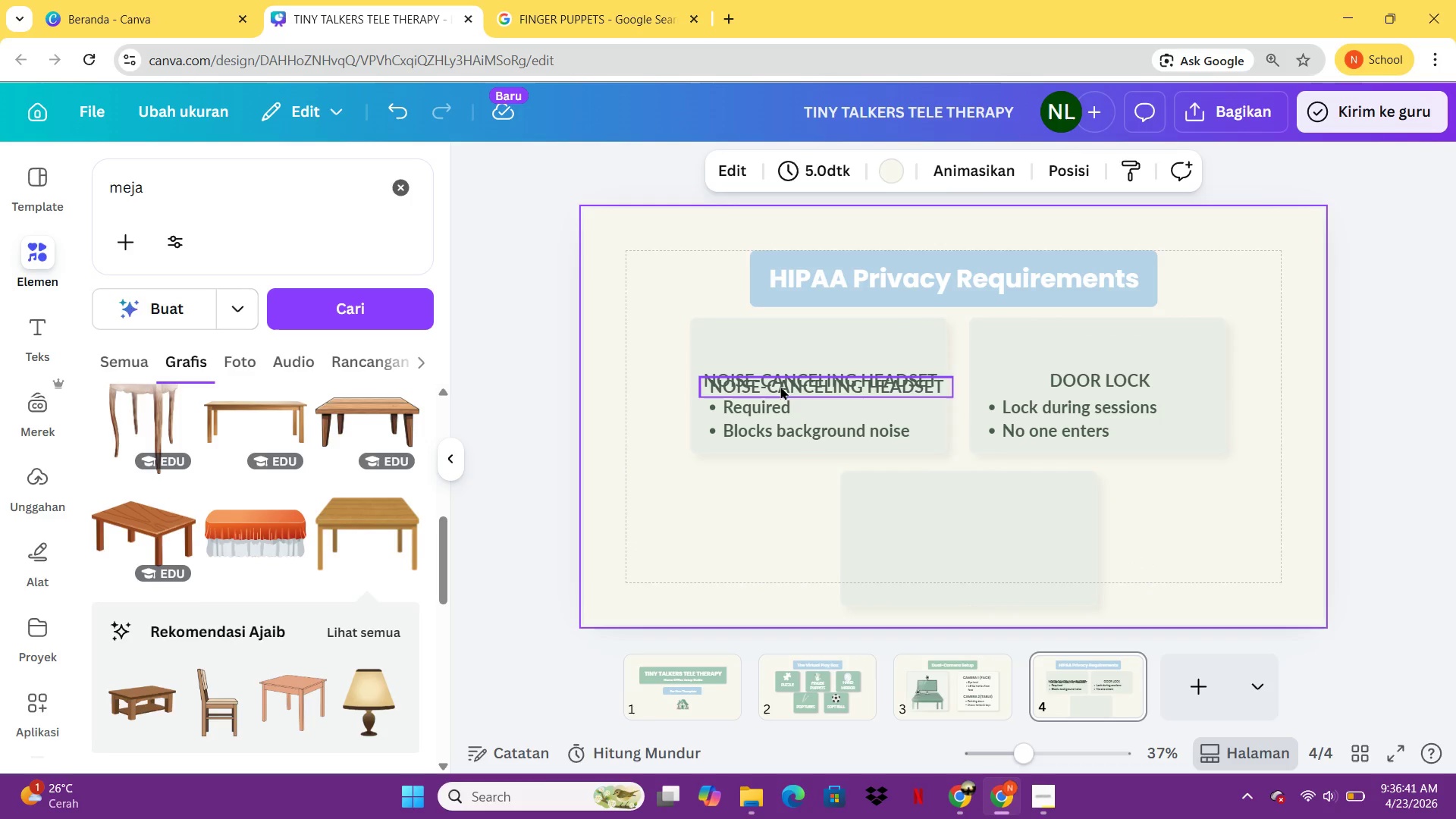 
left_click_drag(start_coordinate=[780, 386], to_coordinate=[910, 500])
 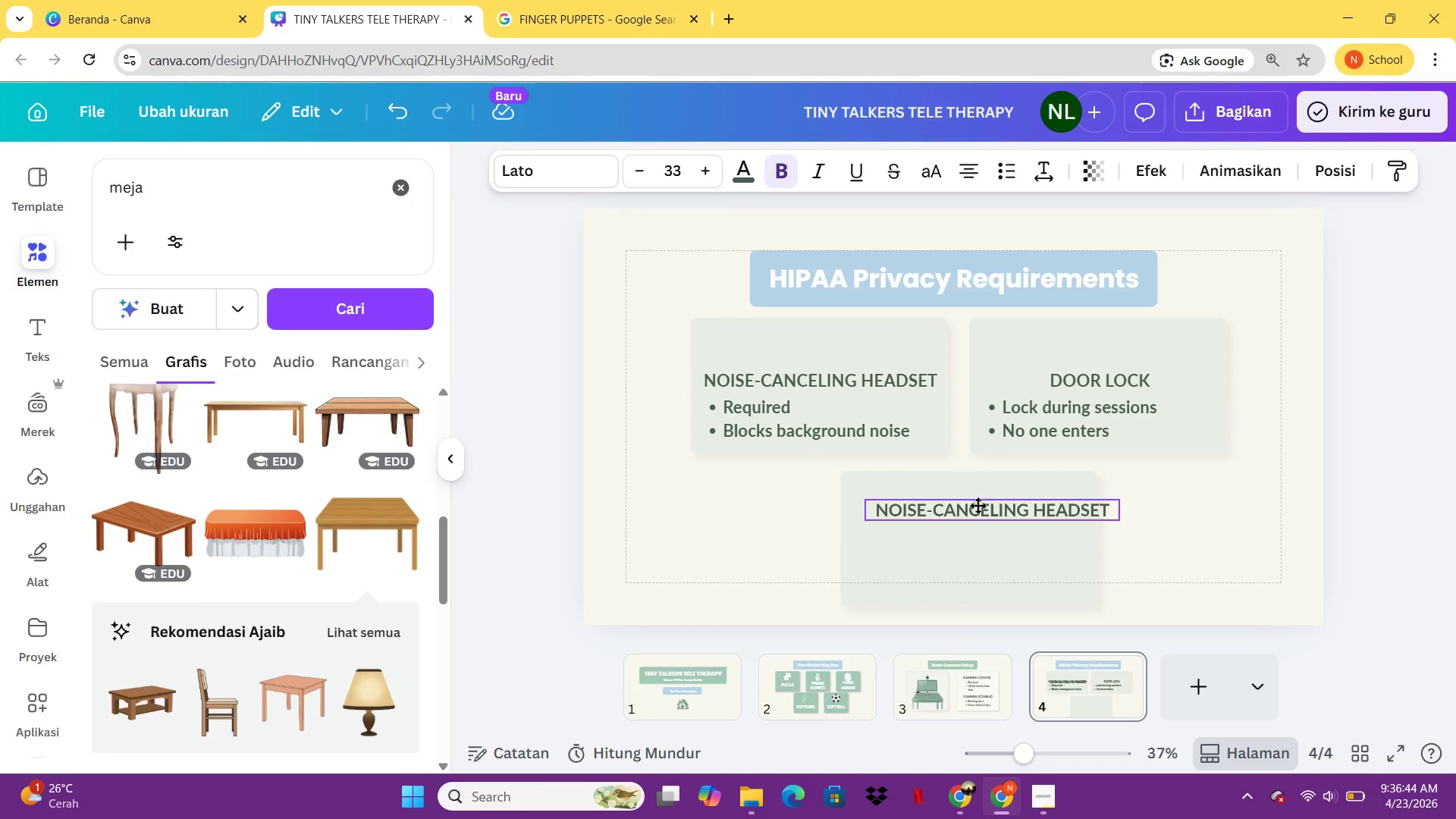 
left_click([977, 505])
 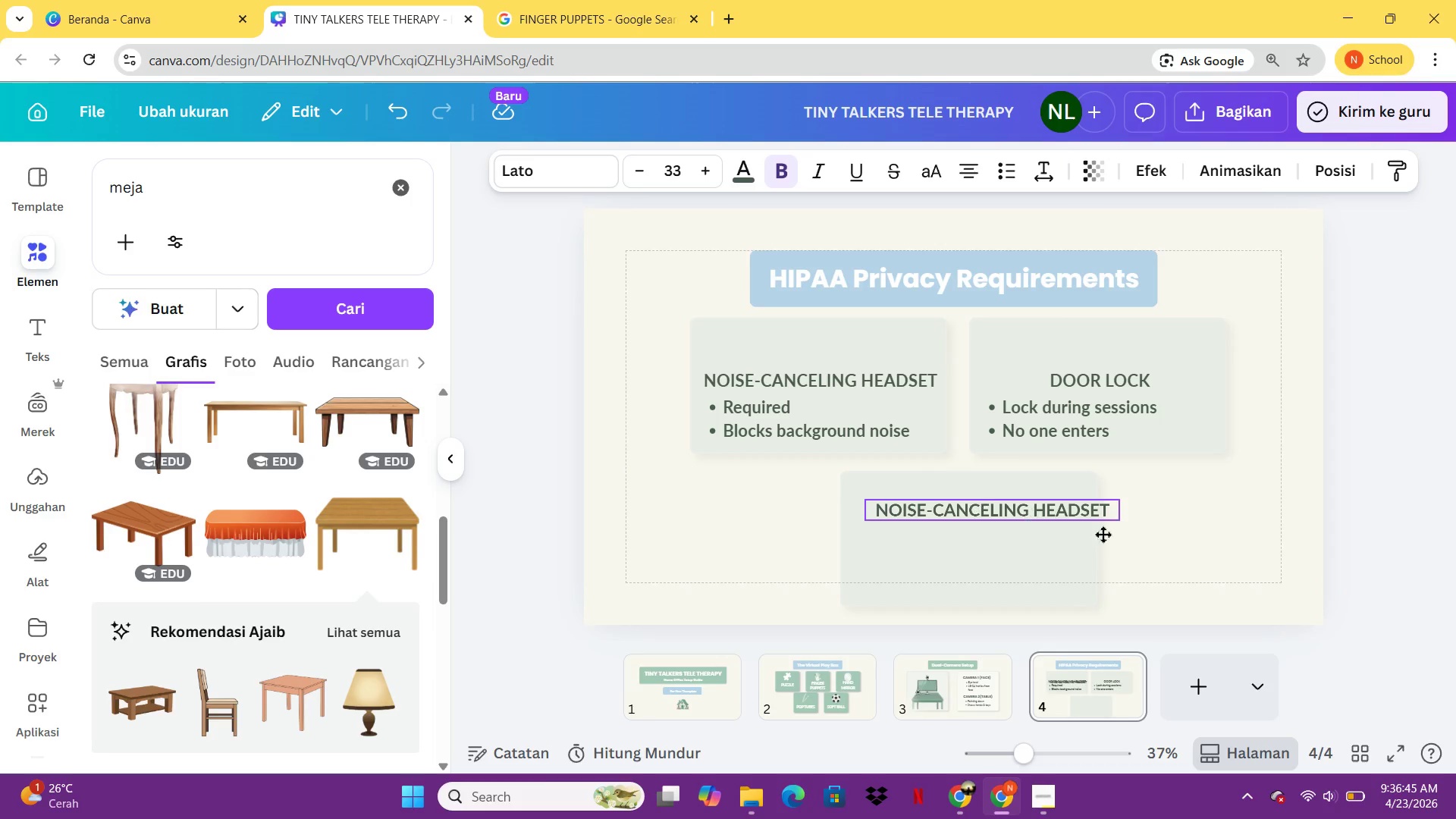 
left_click([1219, 544])
 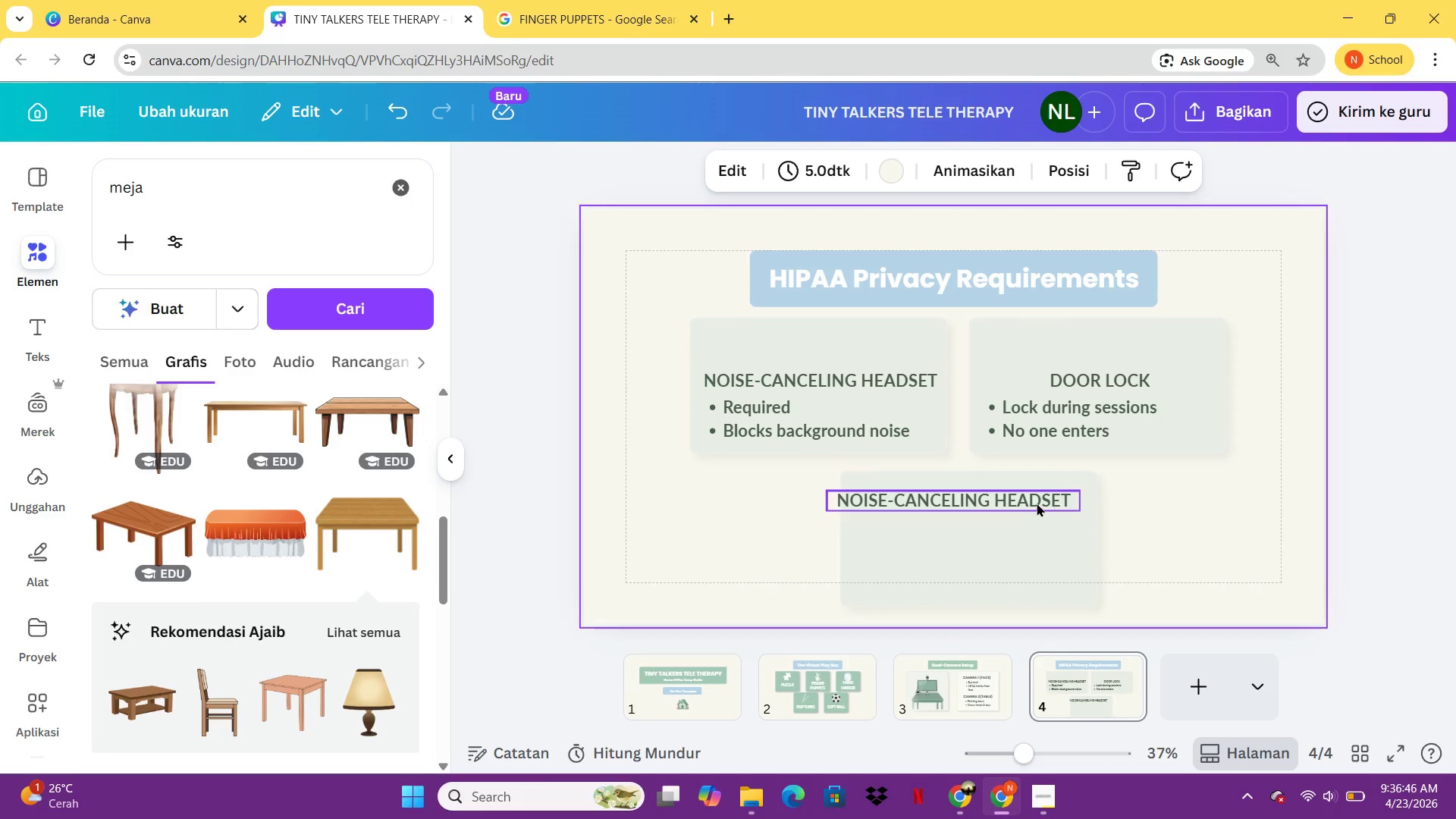 
left_click([1029, 500])
 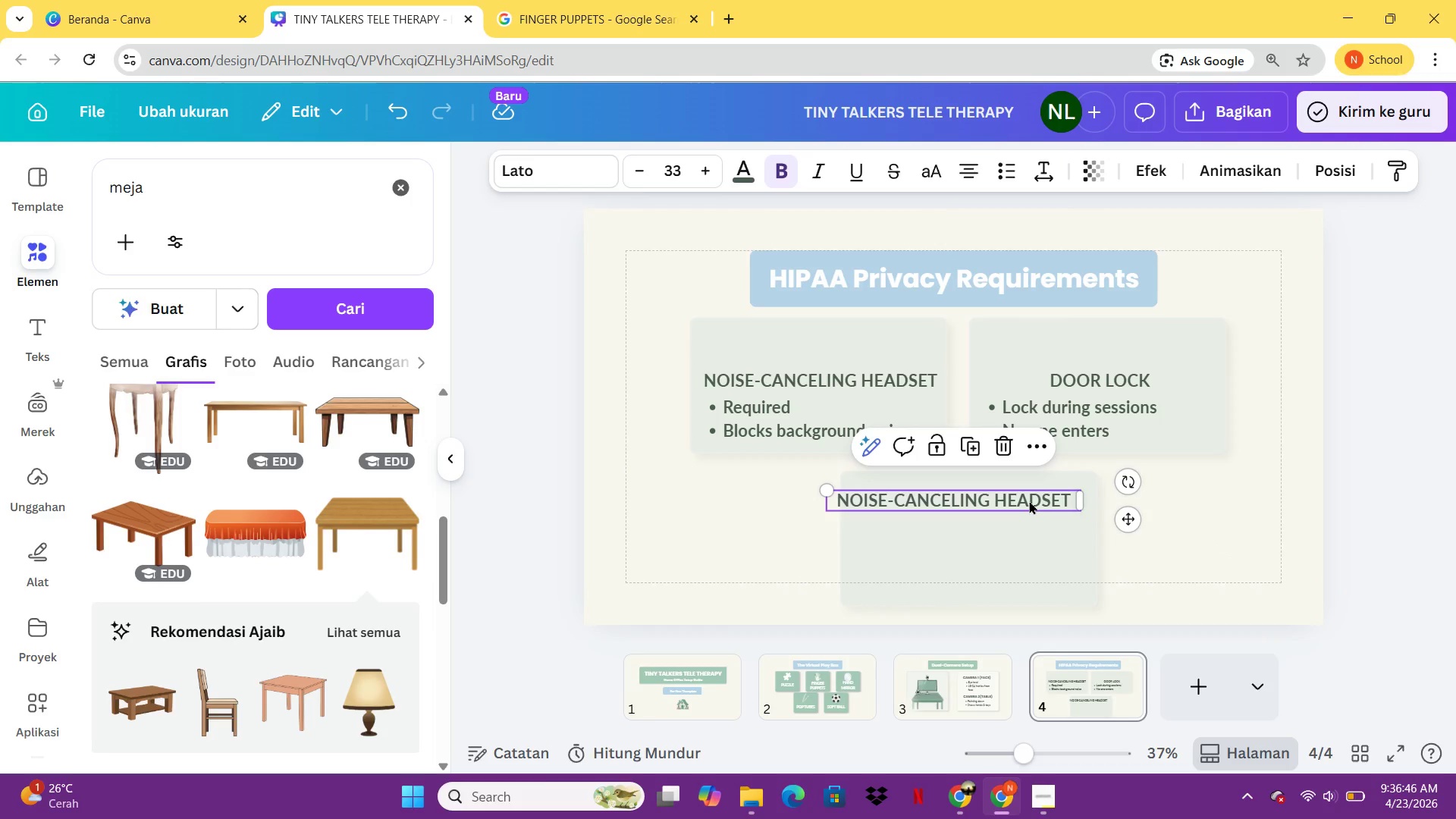 
left_click([1029, 500])
 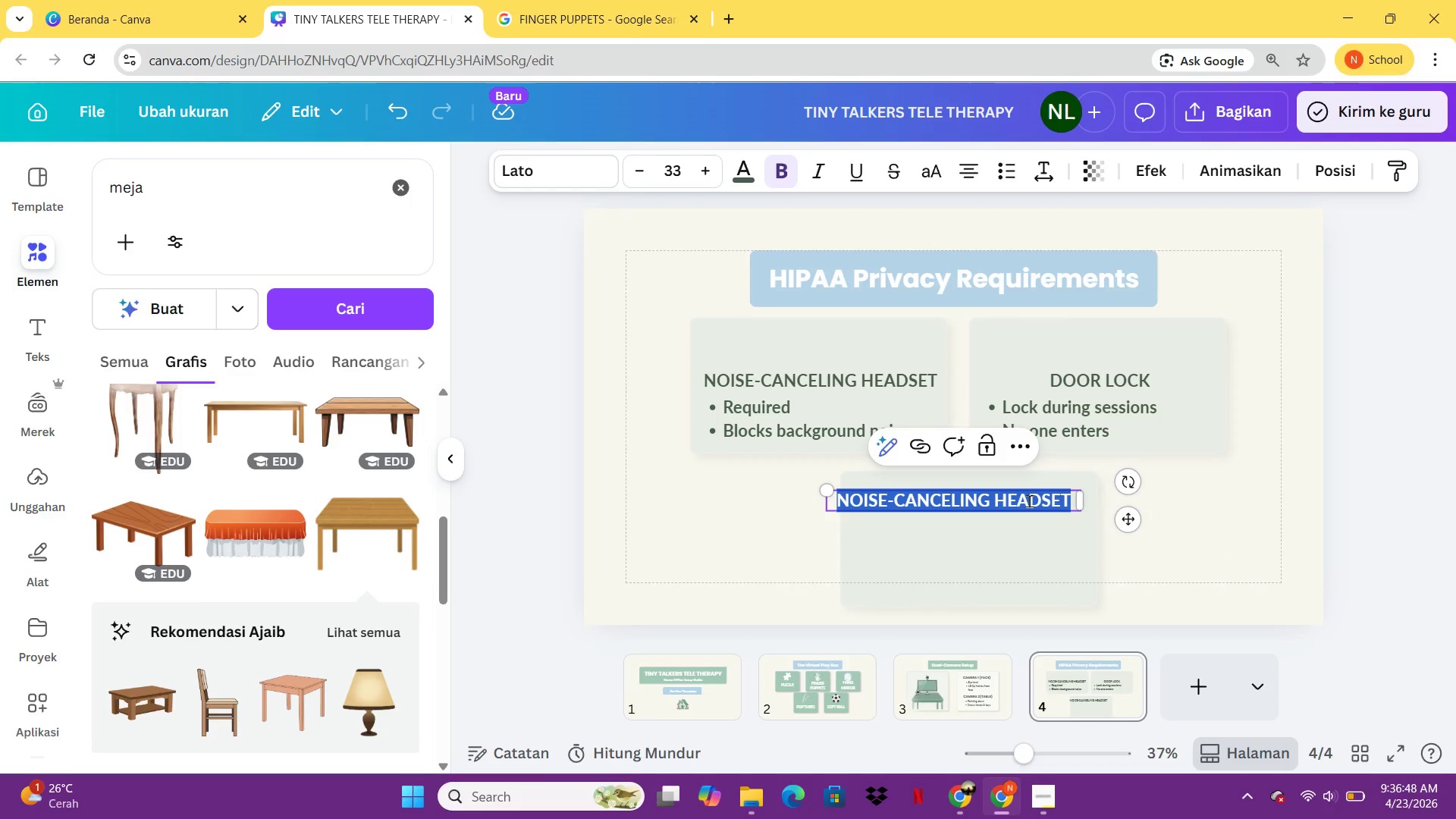 
type(BACKGROUND NATURAL)
 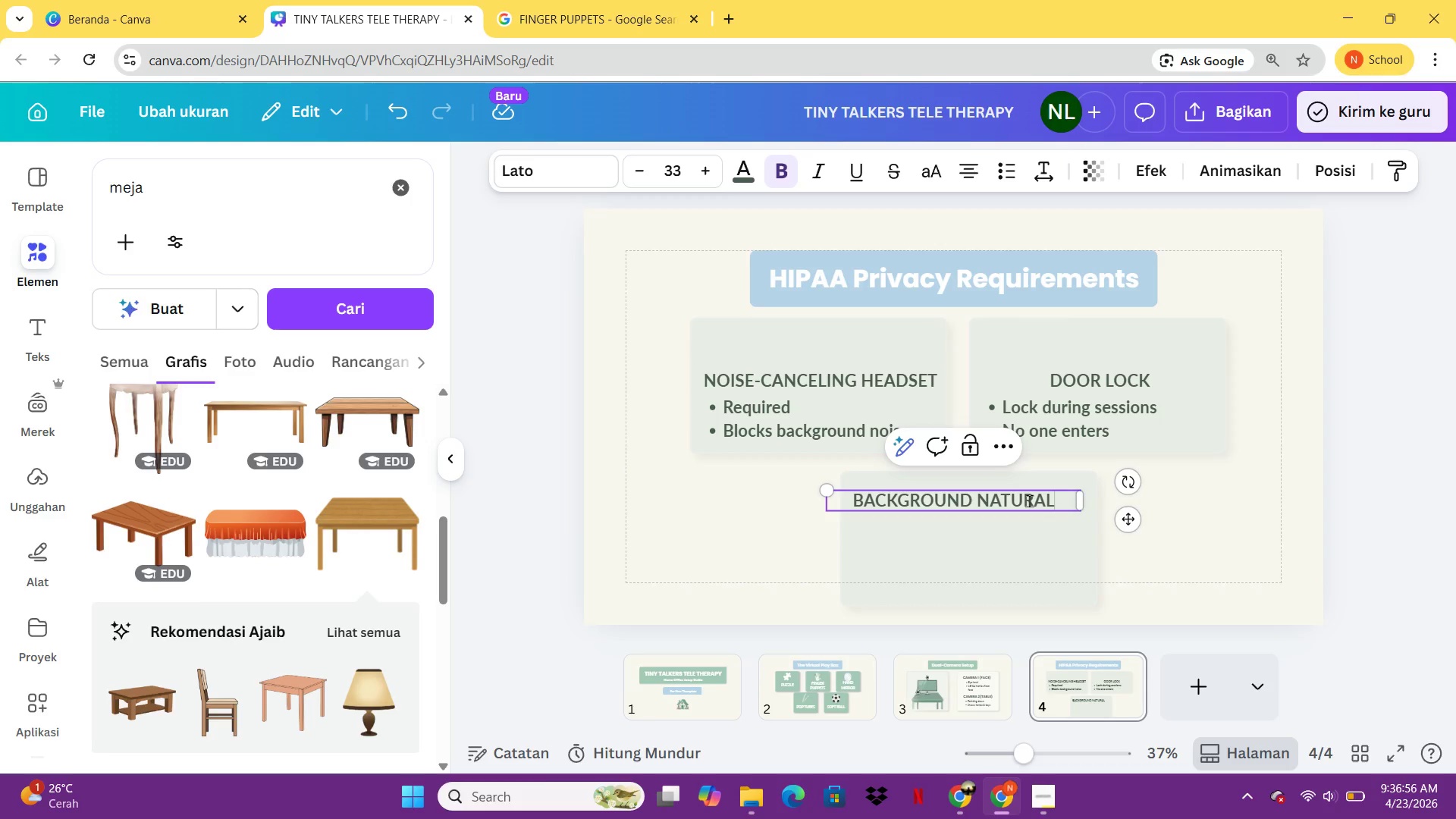 
left_click([1028, 500])
 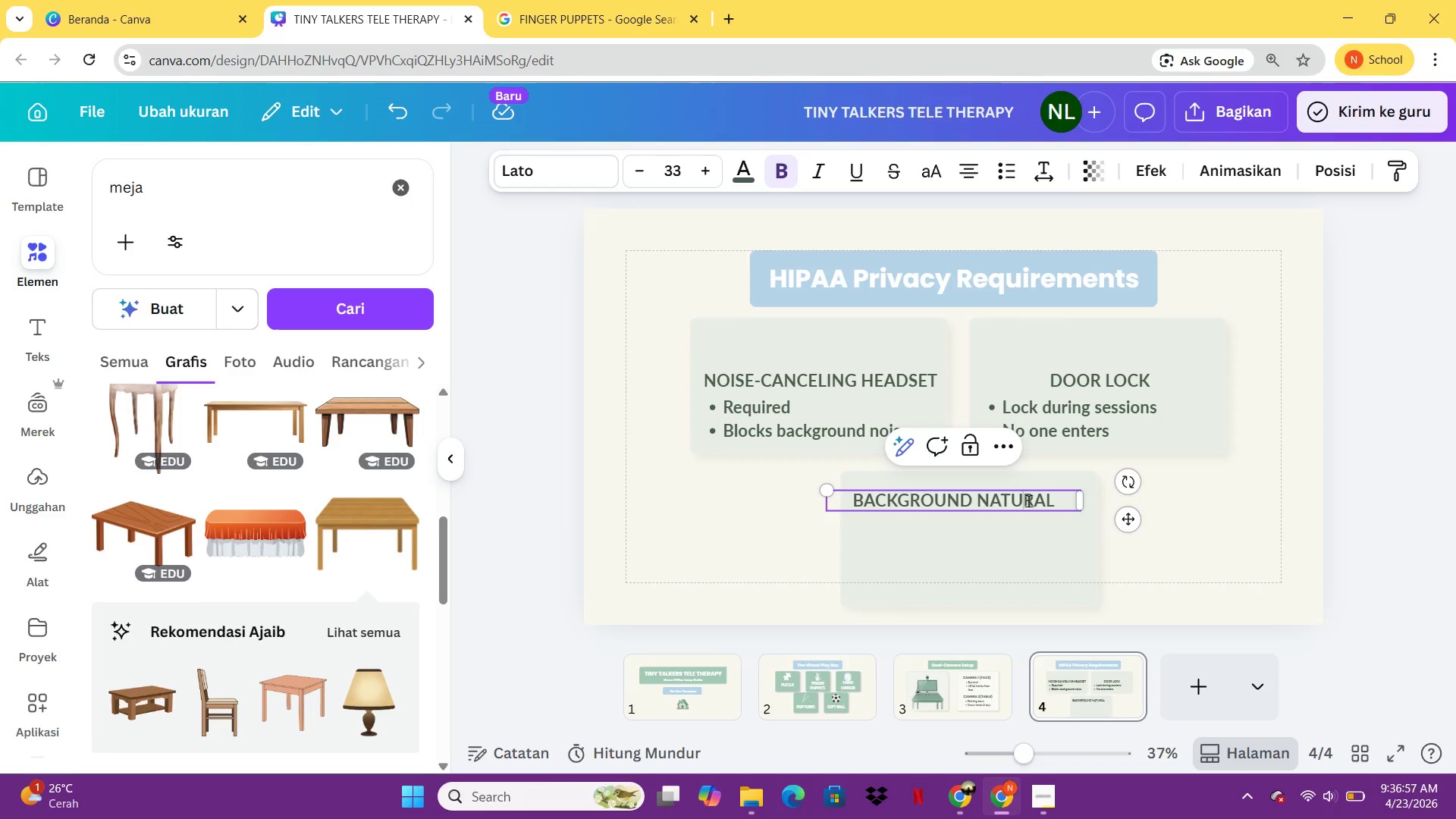 
key(Backspace)
key(Backspace)
key(Backspace)
type(EUT)
 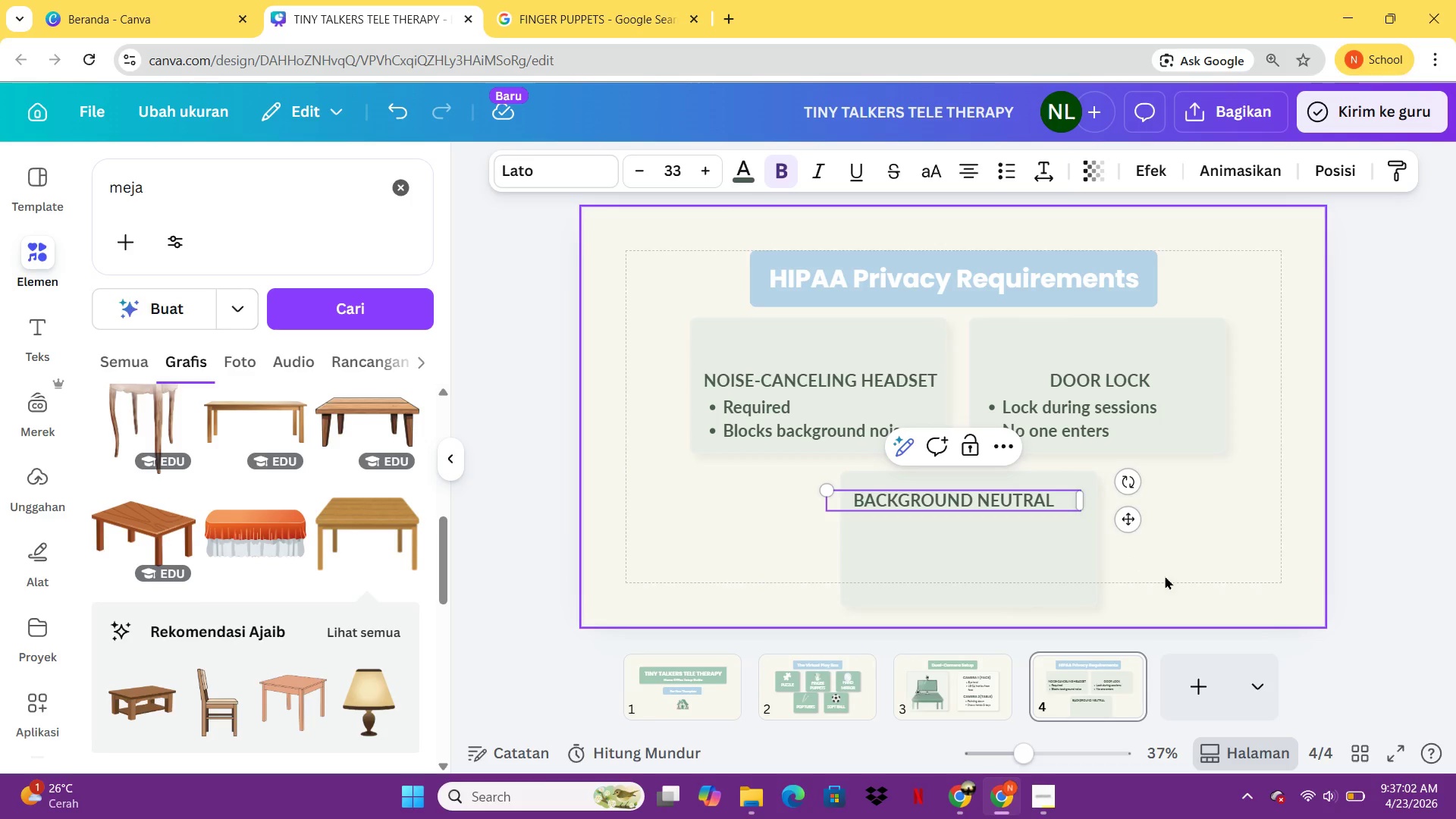 
left_click([1142, 576])
 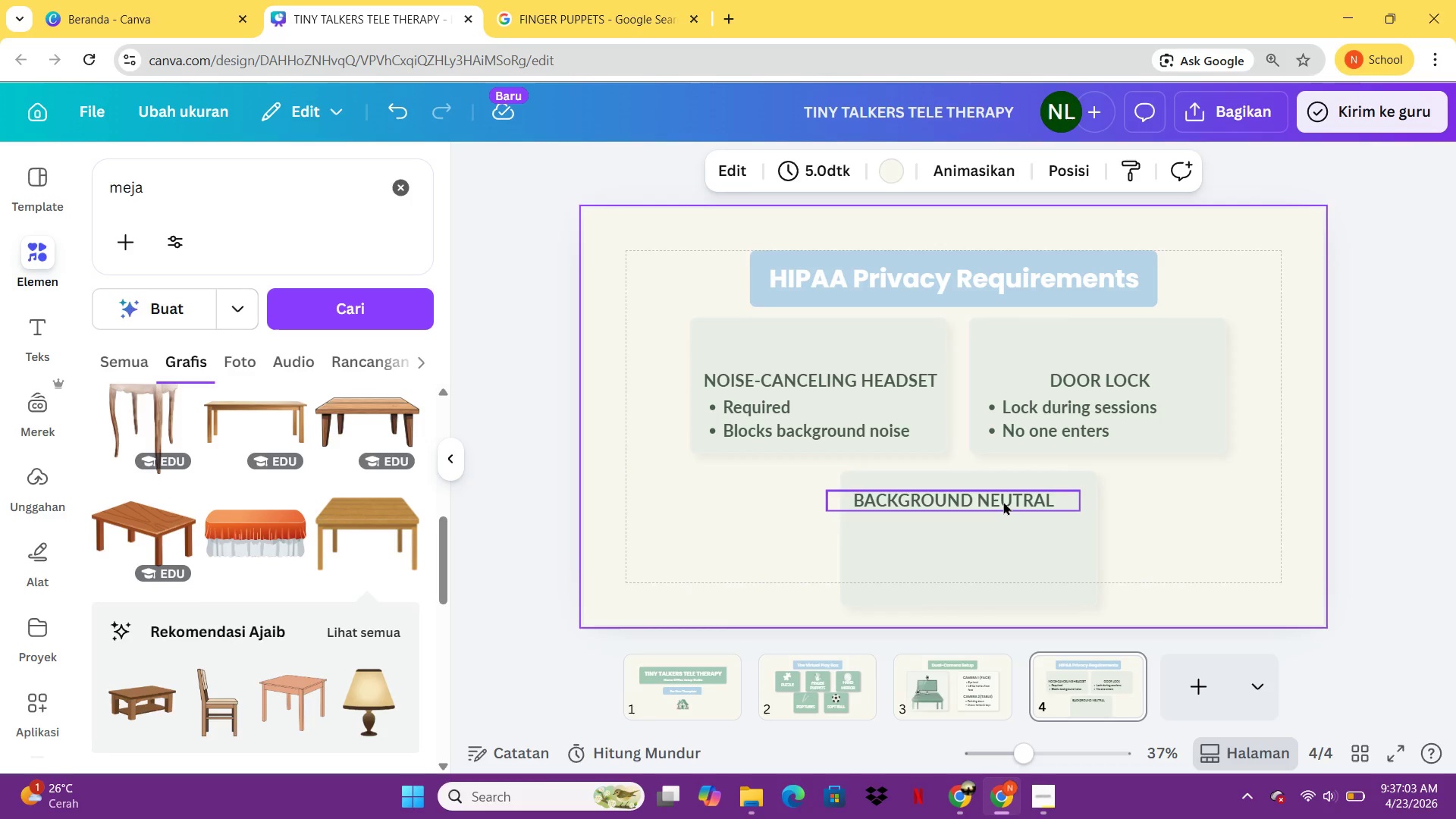 
left_click_drag(start_coordinate=[1003, 501], to_coordinate=[1021, 532])
 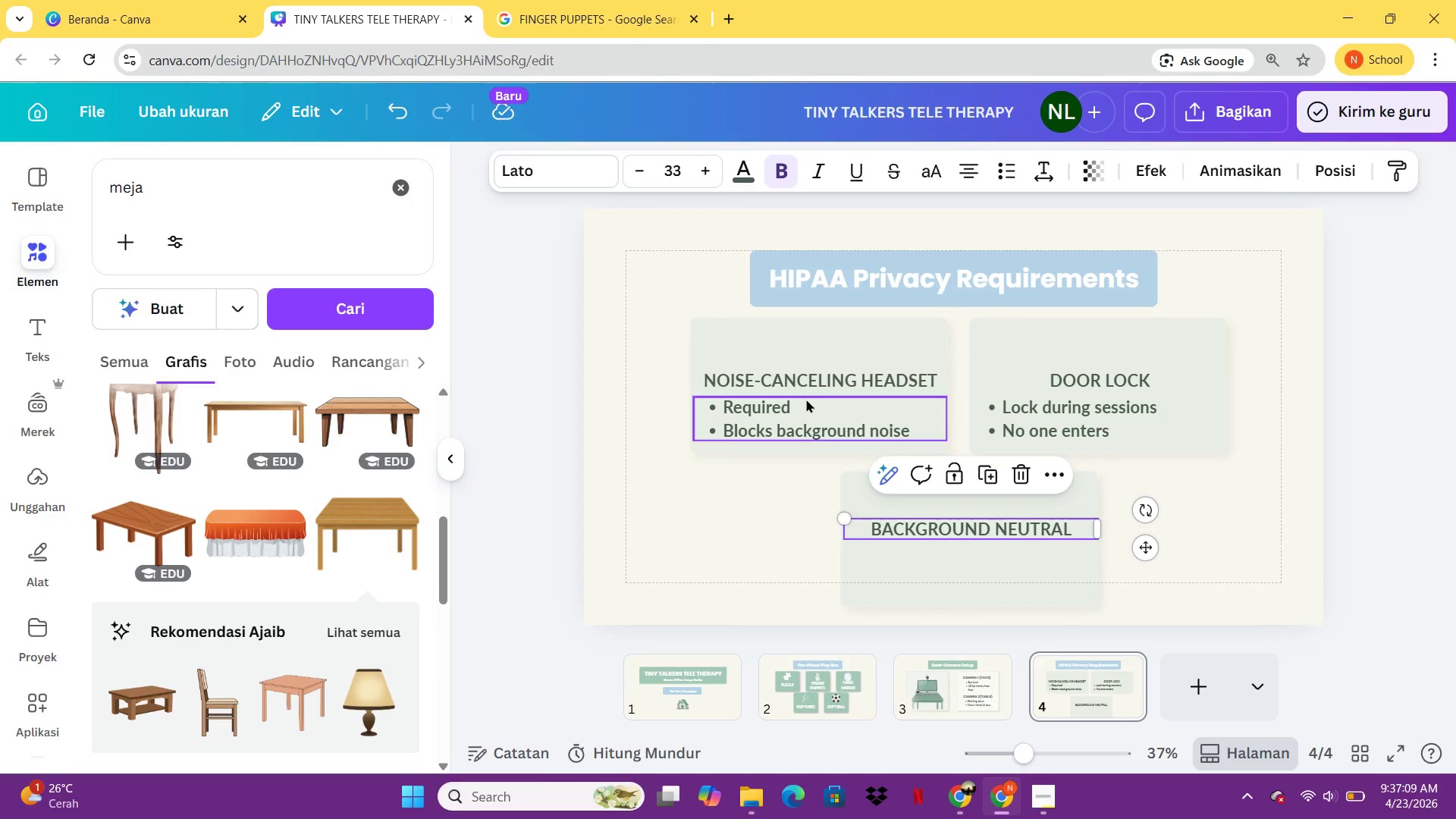 
left_click([806, 399])
 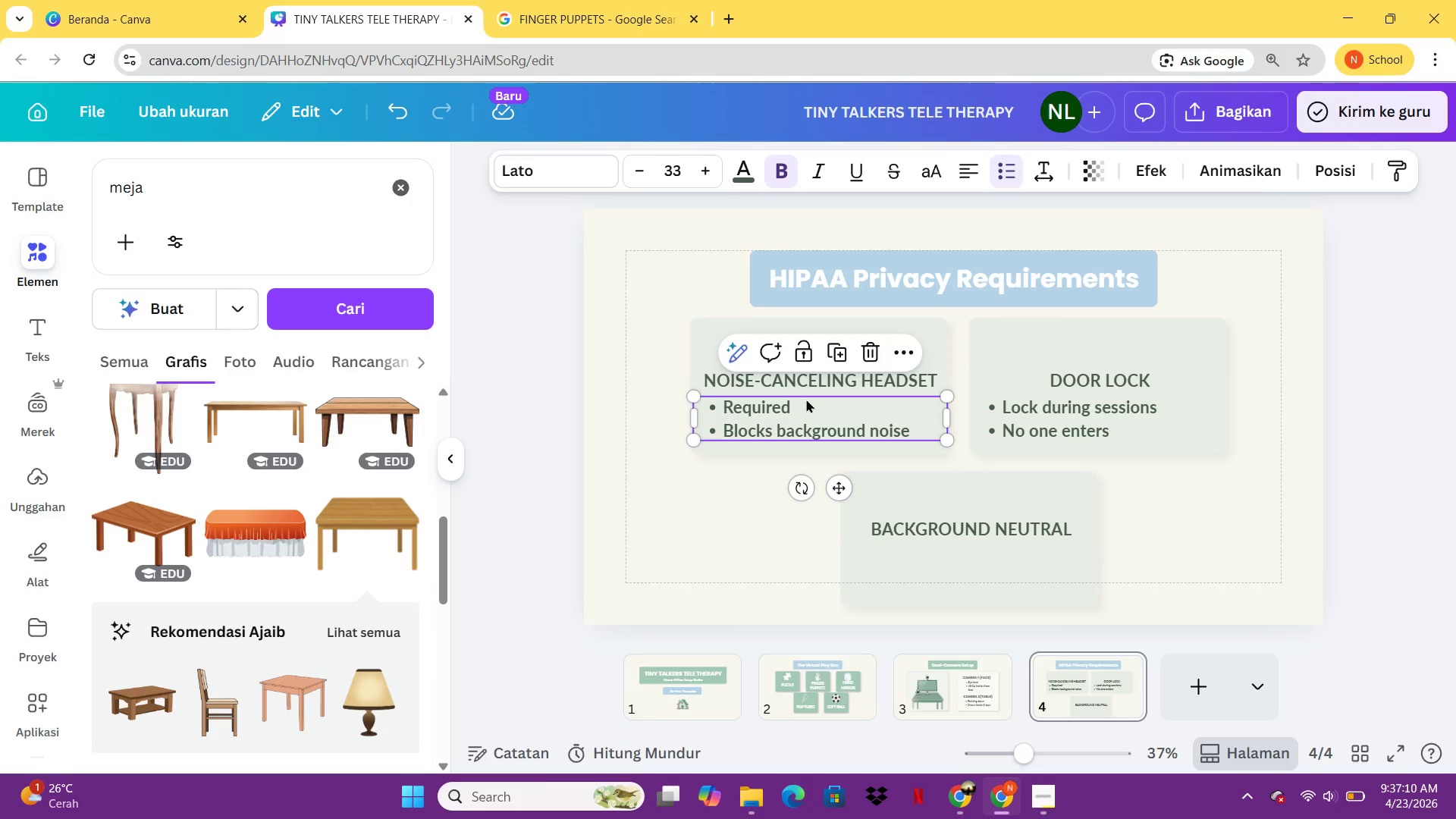 
key(Control+C)
 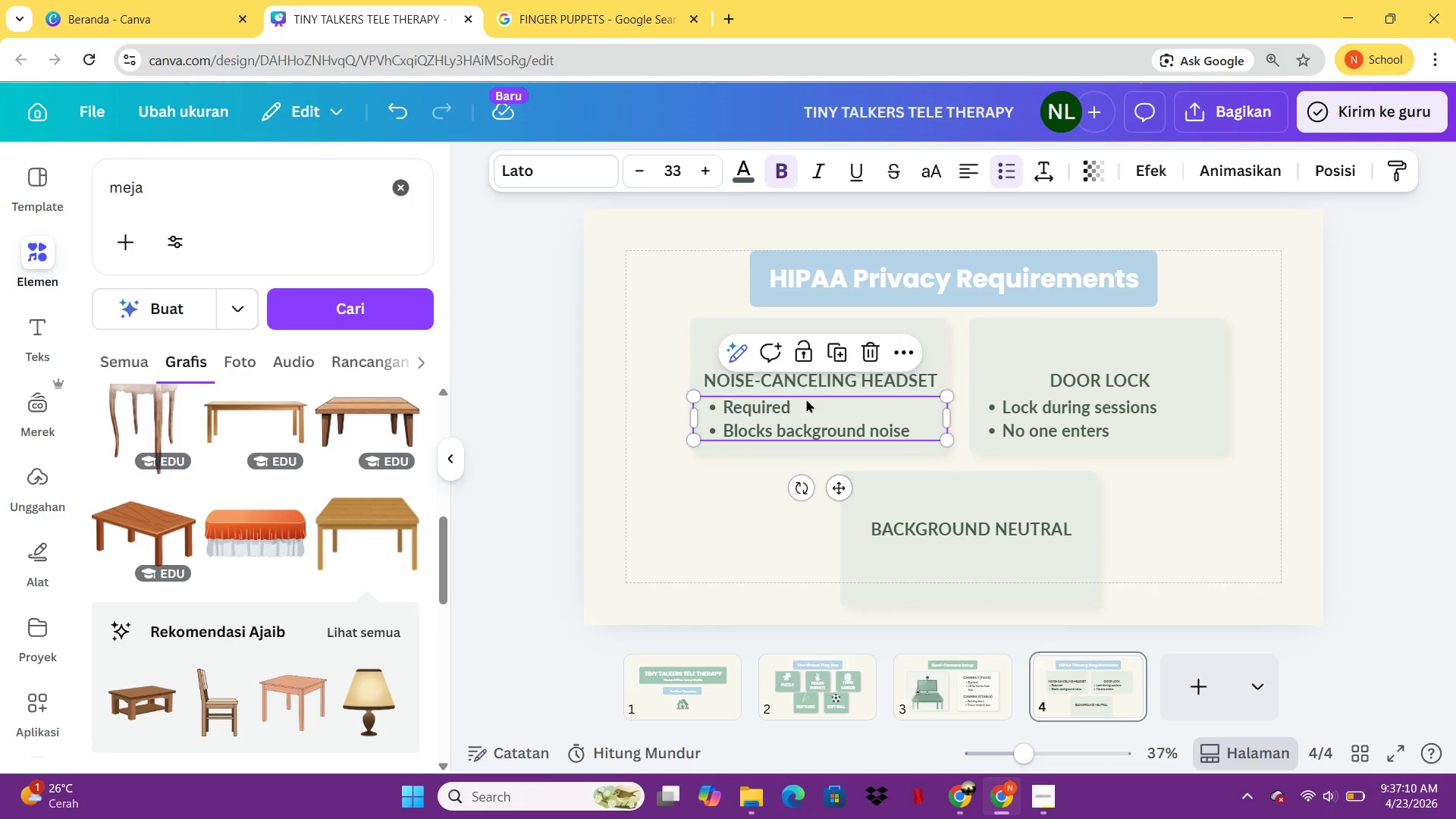 
key(Control+V)
 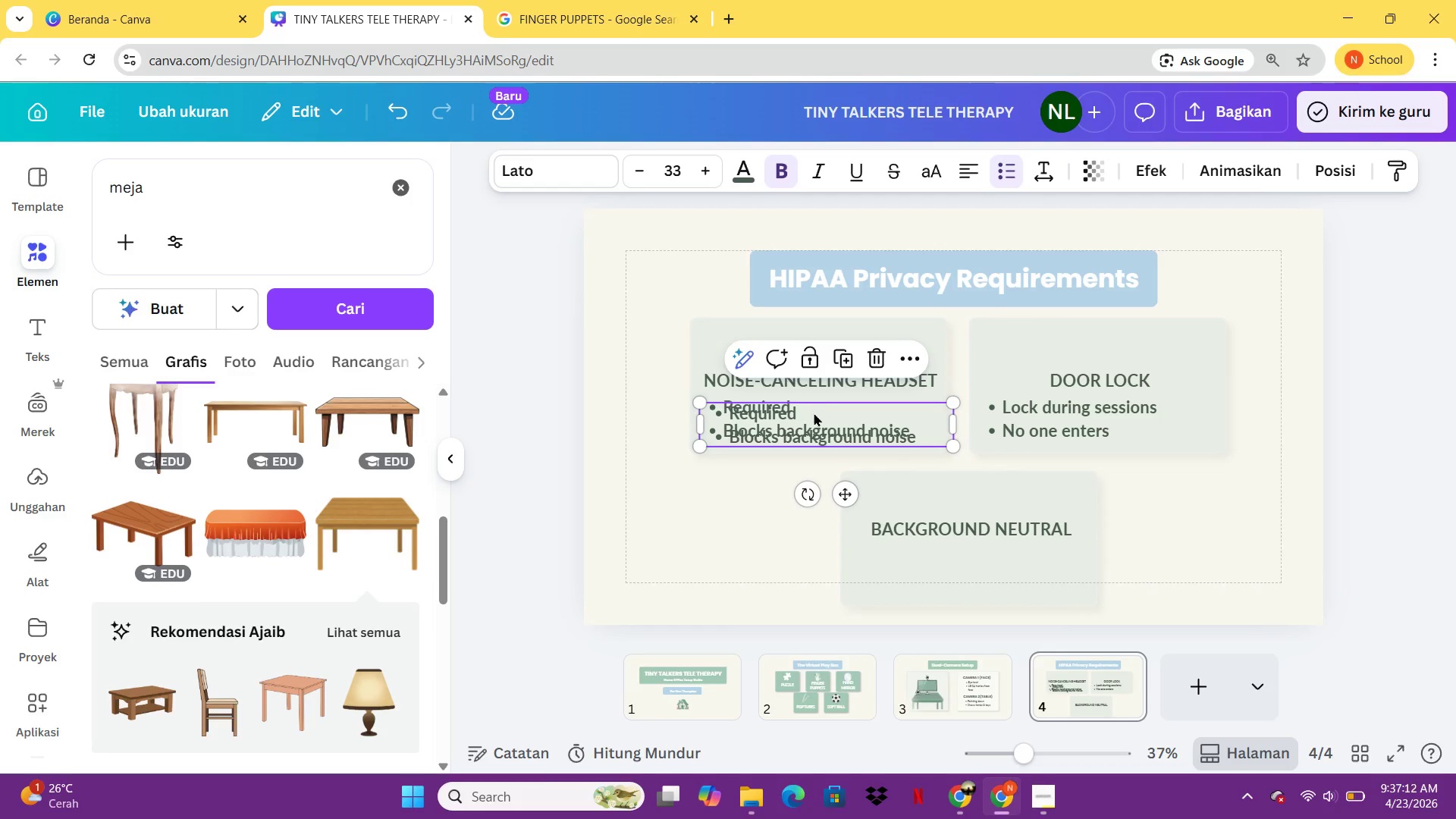 
left_click_drag(start_coordinate=[819, 422], to_coordinate=[956, 571])
 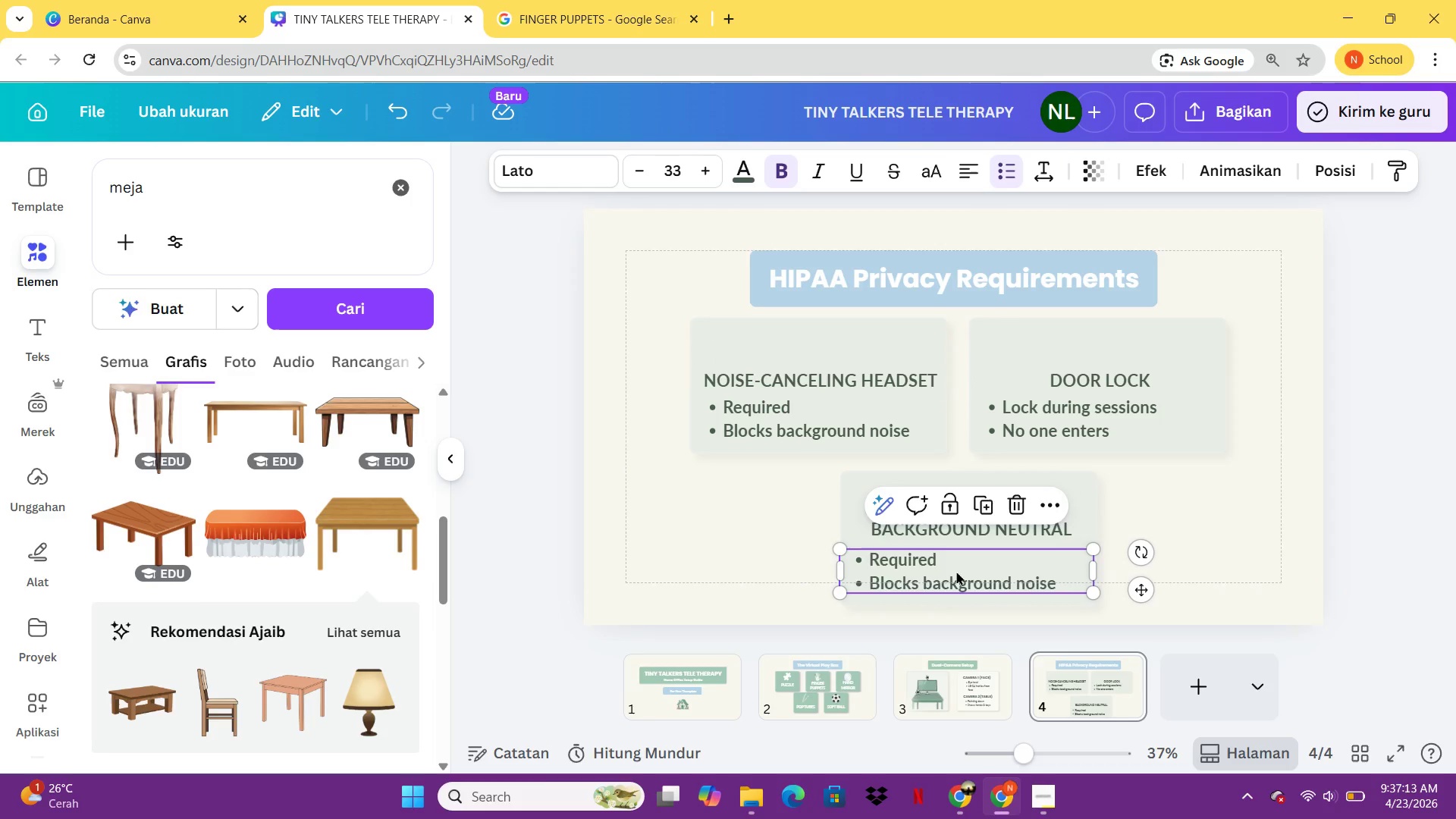 
left_click([956, 571])
 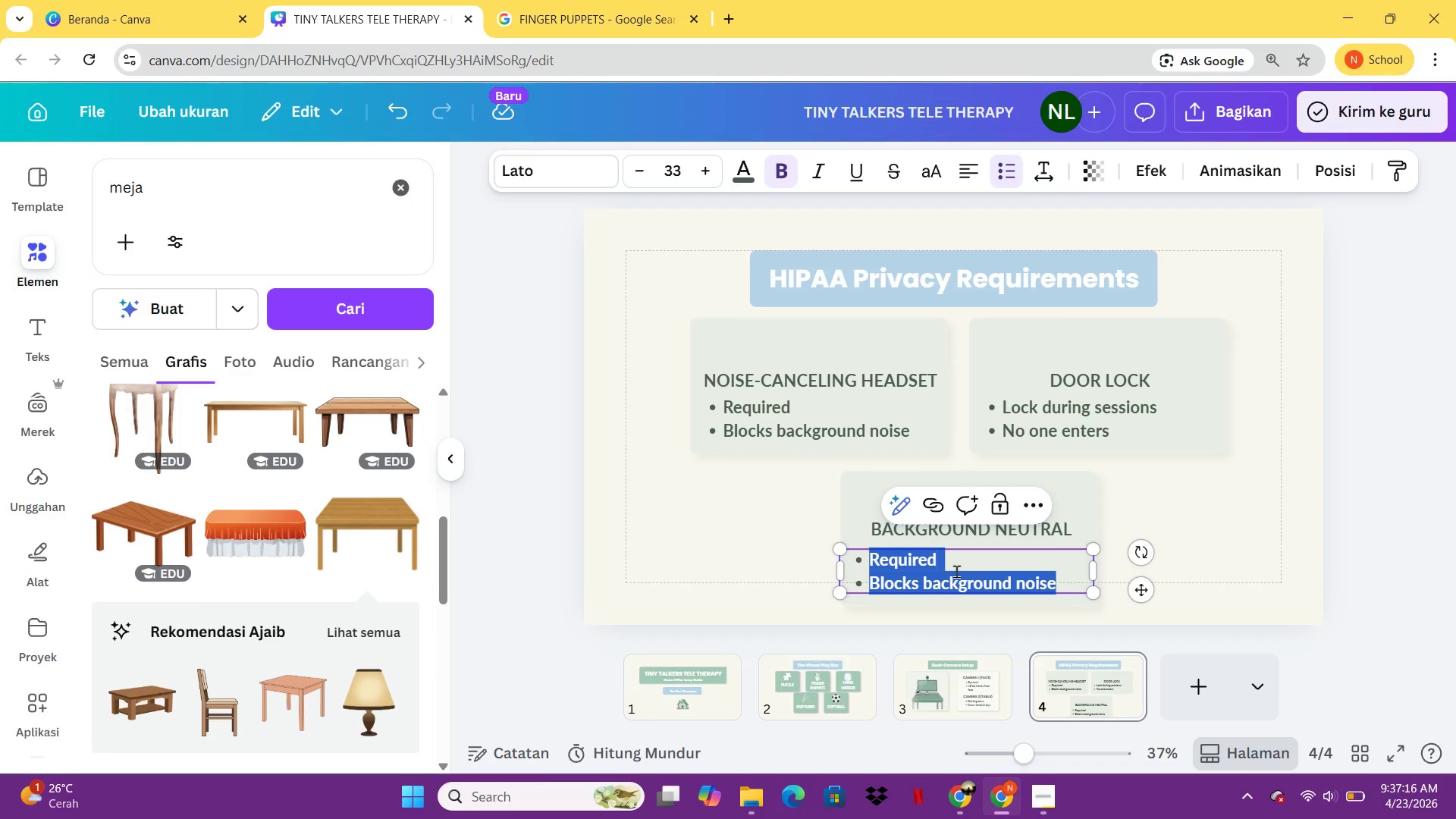 
type(No patient files visile)
 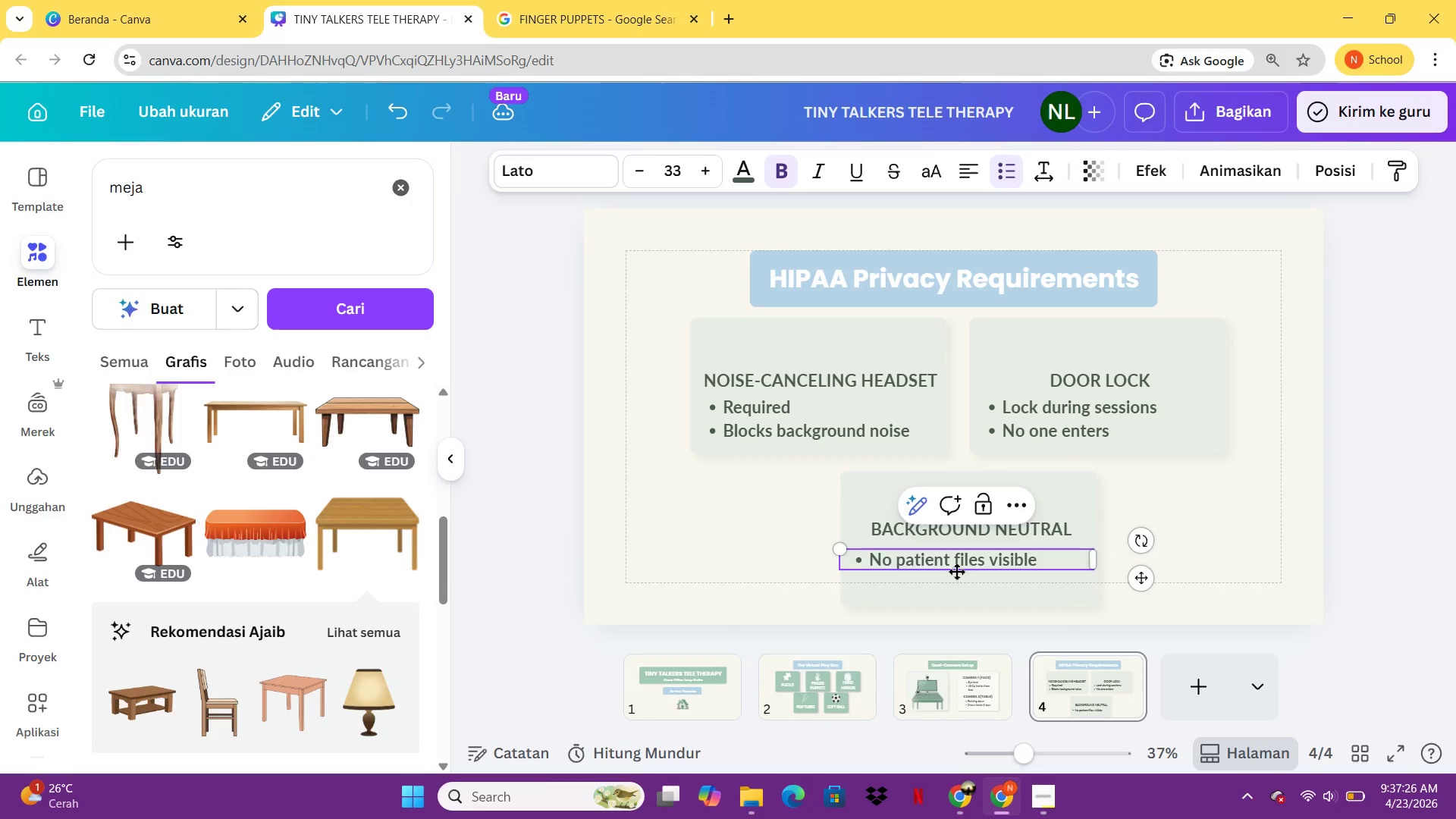 
hold_key(key=B, duration=4.22)
 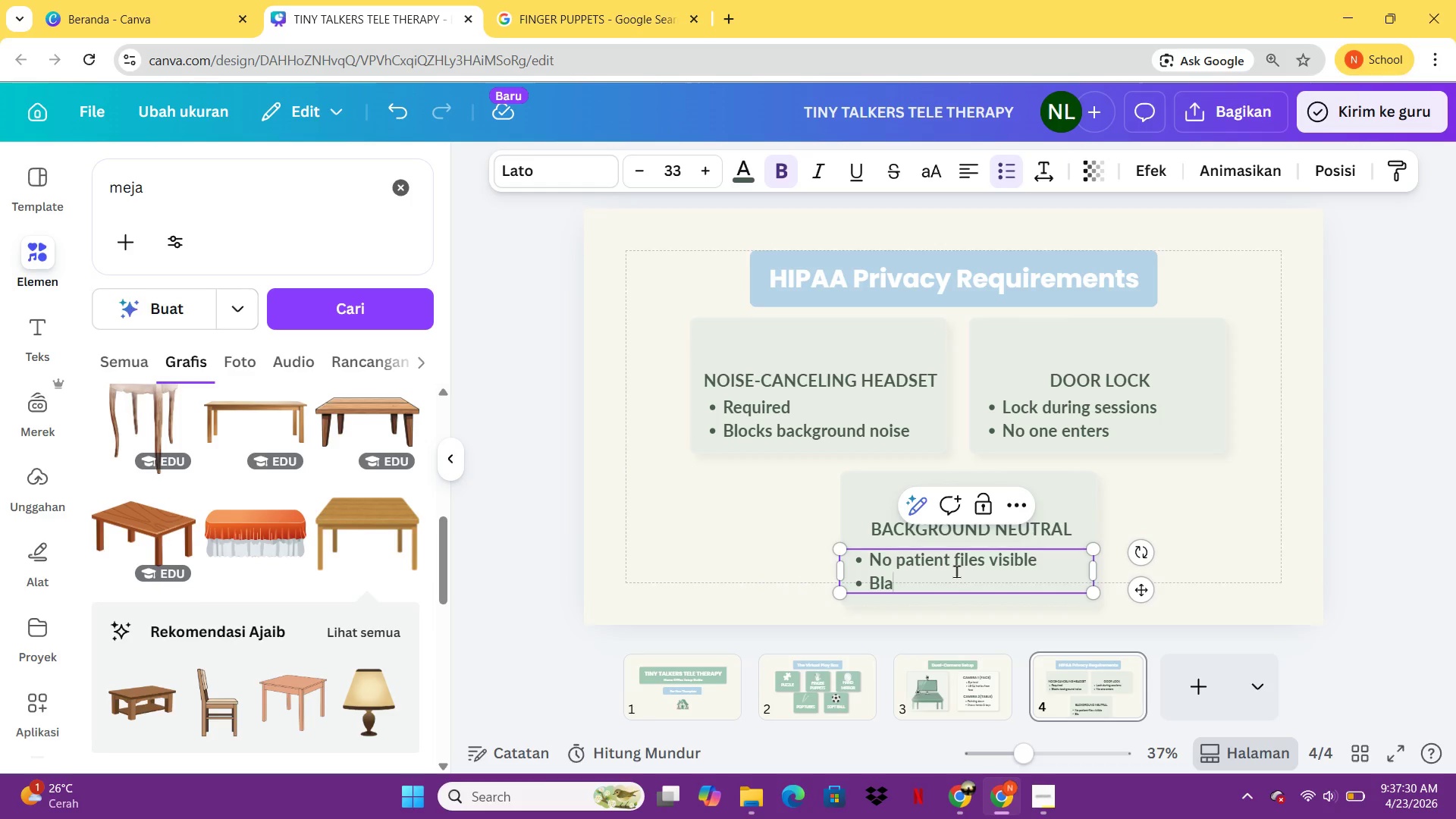 
key(Enter)
 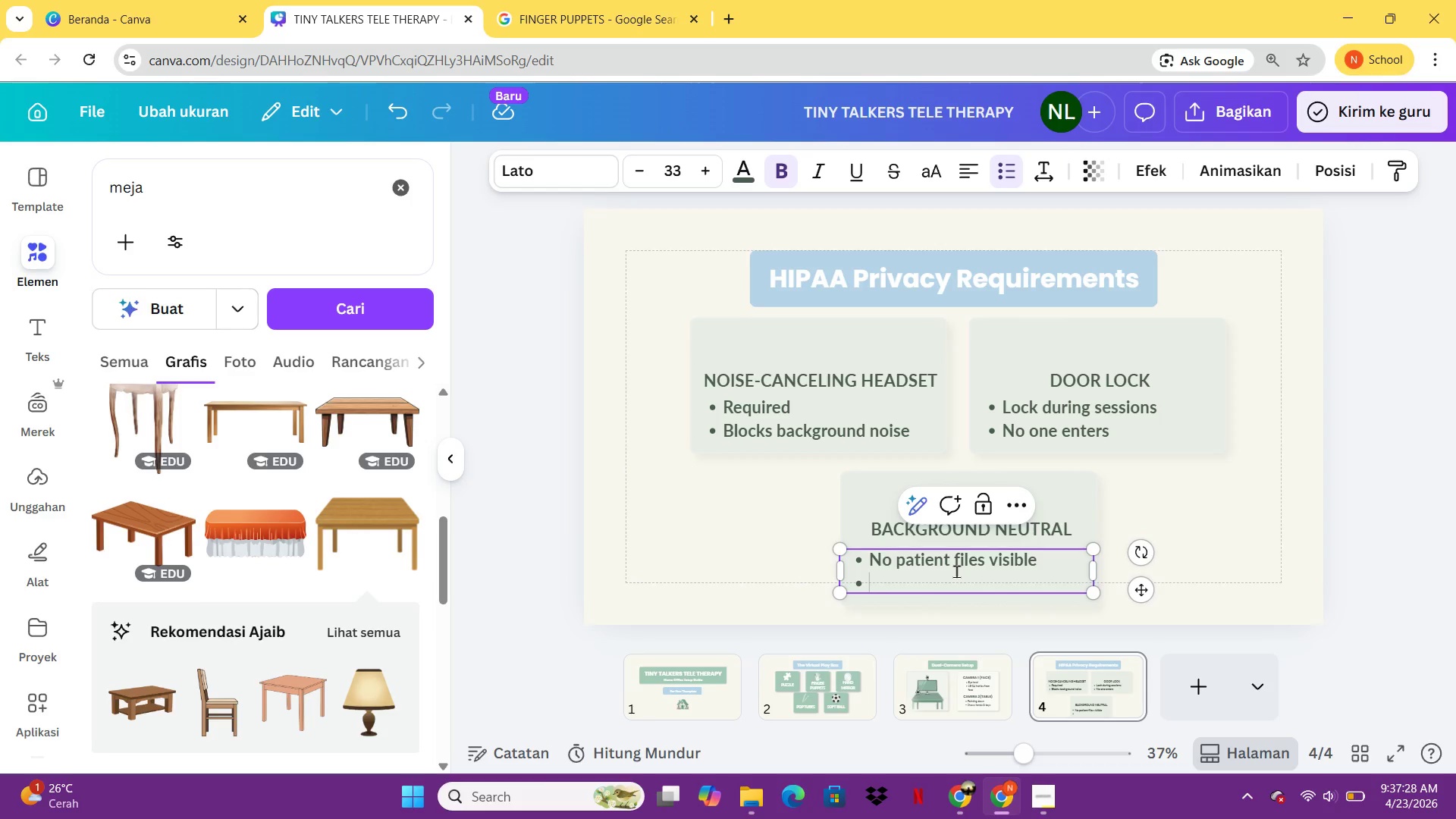 
type(V)
key(Backspace)
type(lank)
 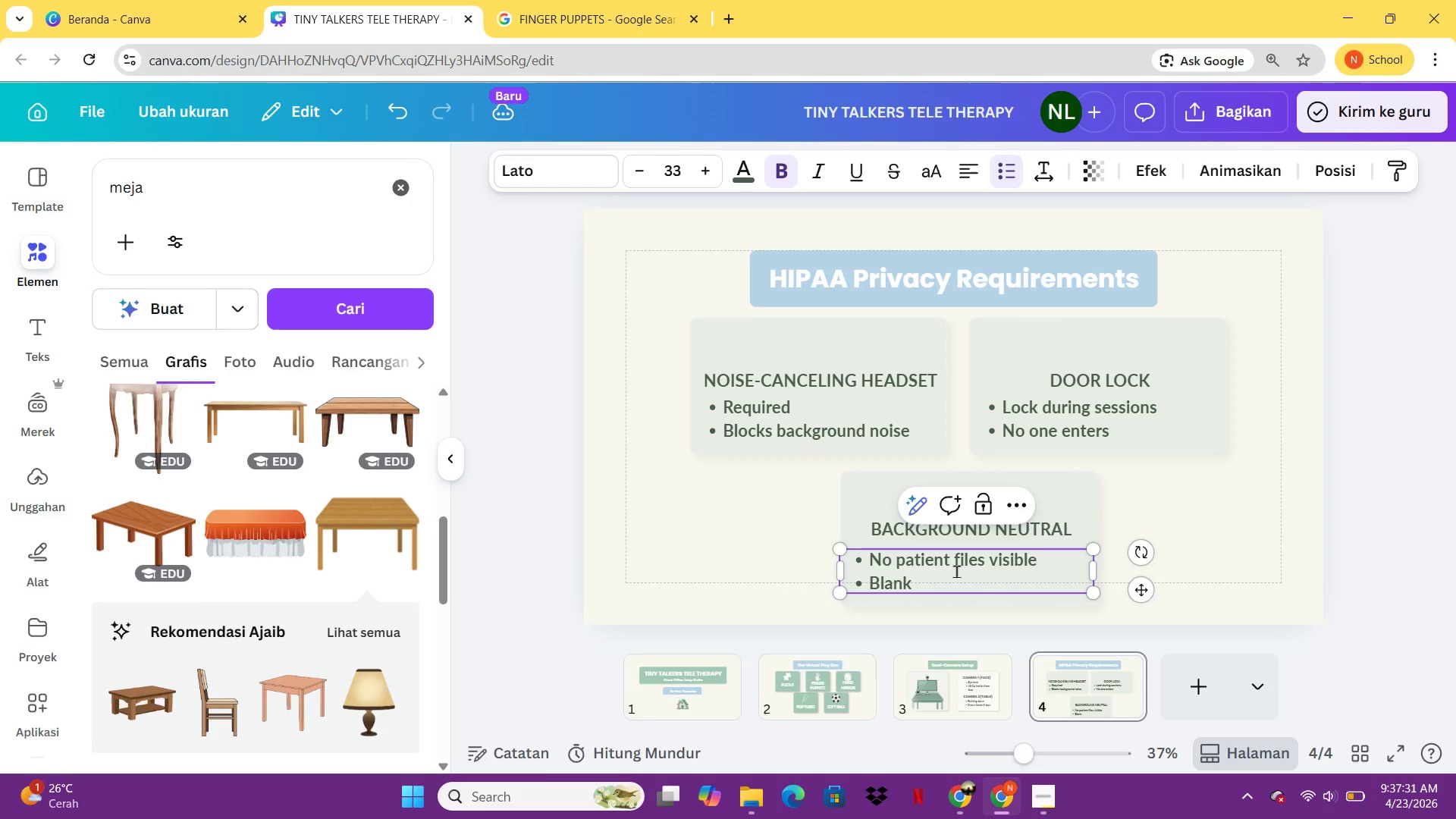 
wait(11.28)
 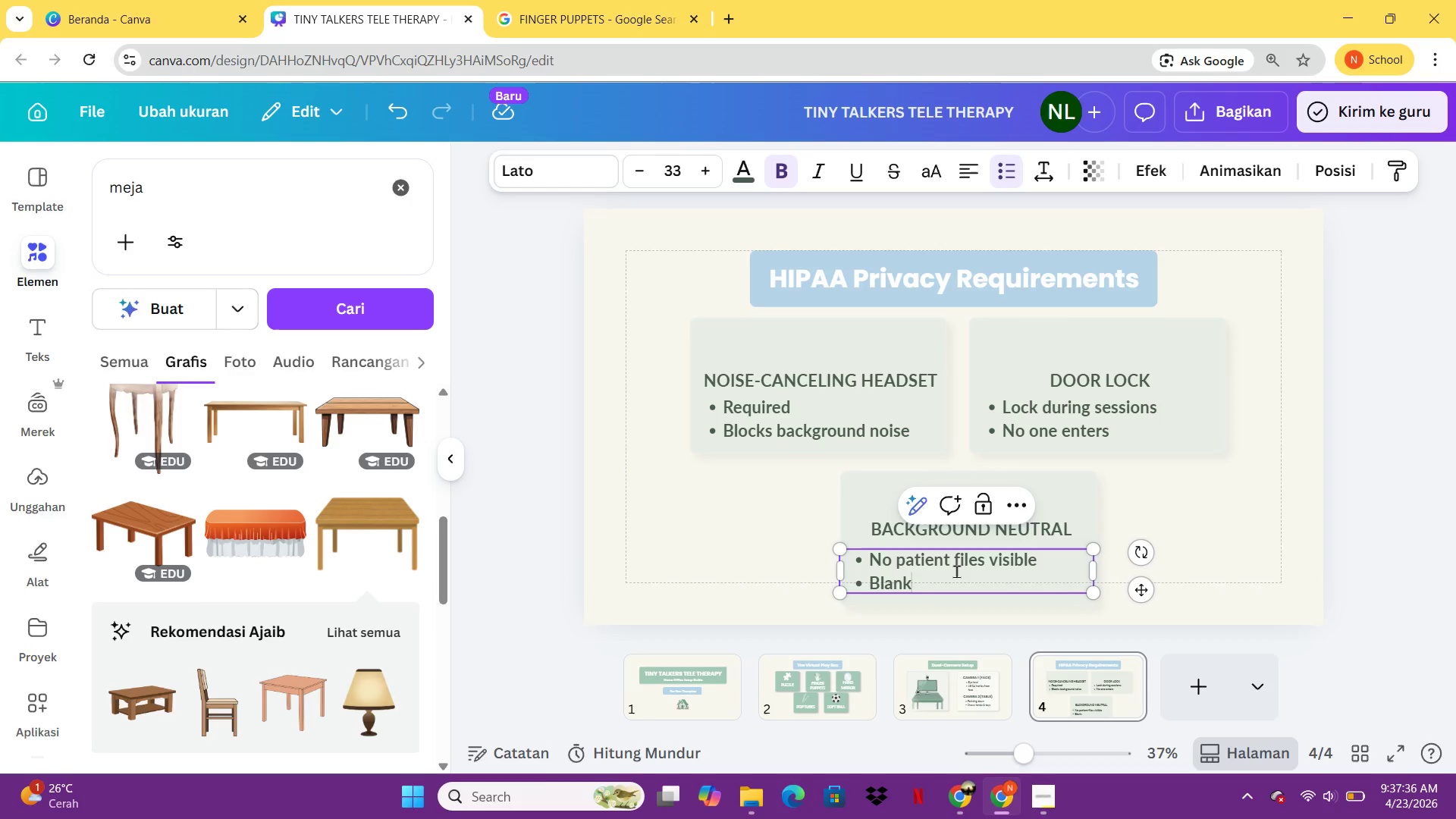 
type( wall or vitual)
key(Backspace)
key(Backspace)
key(Backspace)
key(Backspace)
type(rtuaal)
key(Backspace)
key(Backspace)
type(l background)
 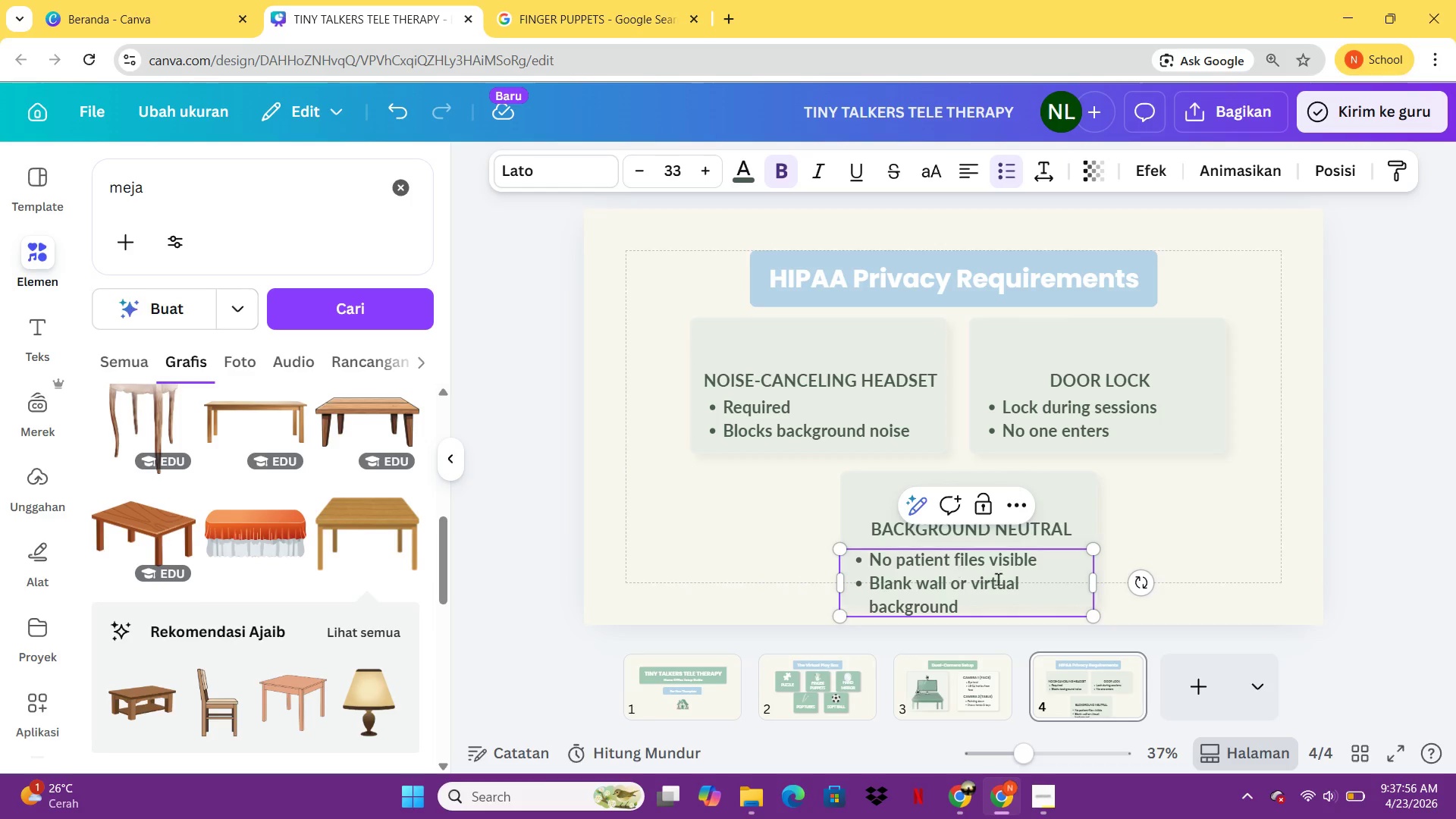 
wait(5.49)
 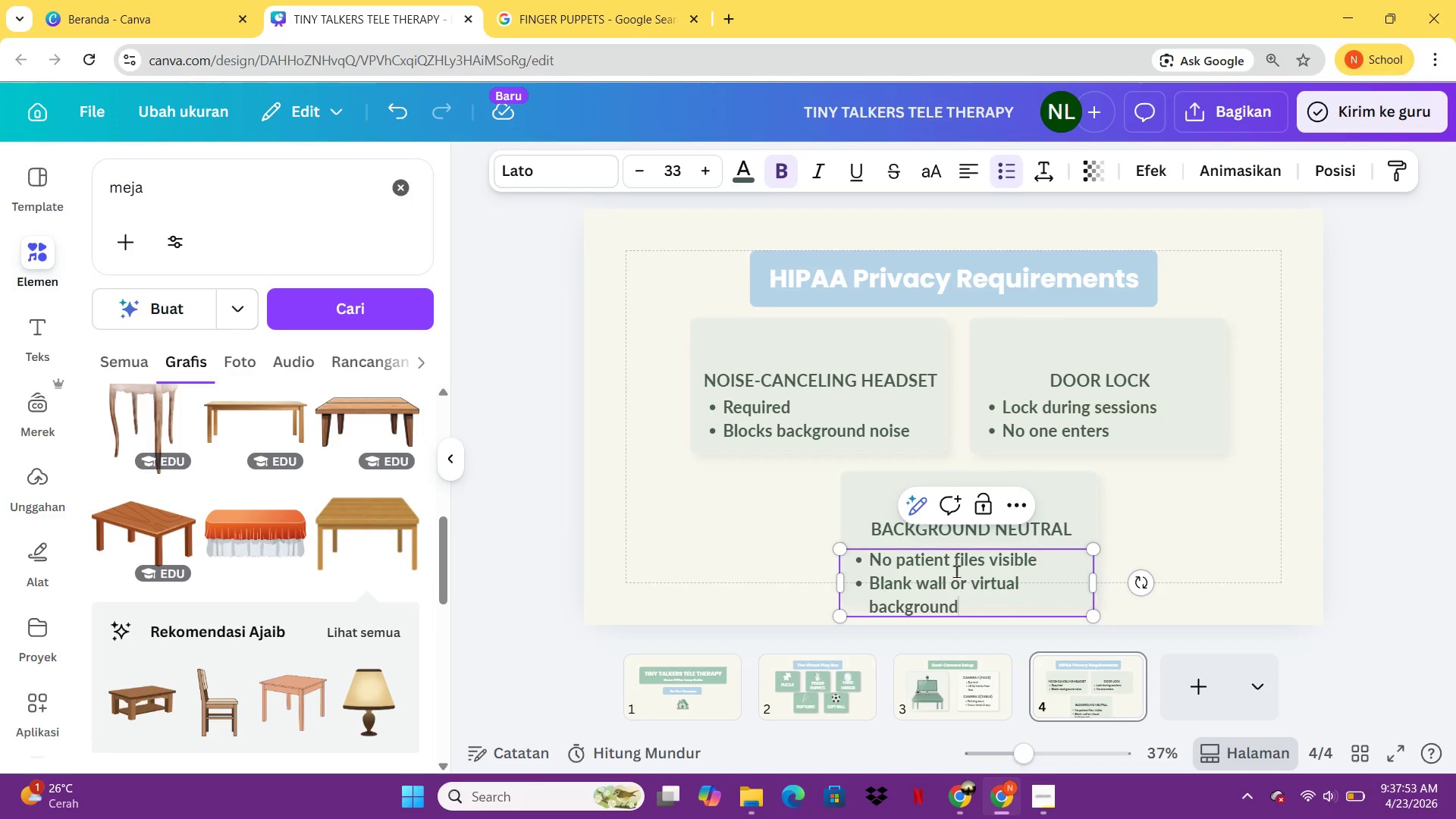 
left_click([1177, 528])
 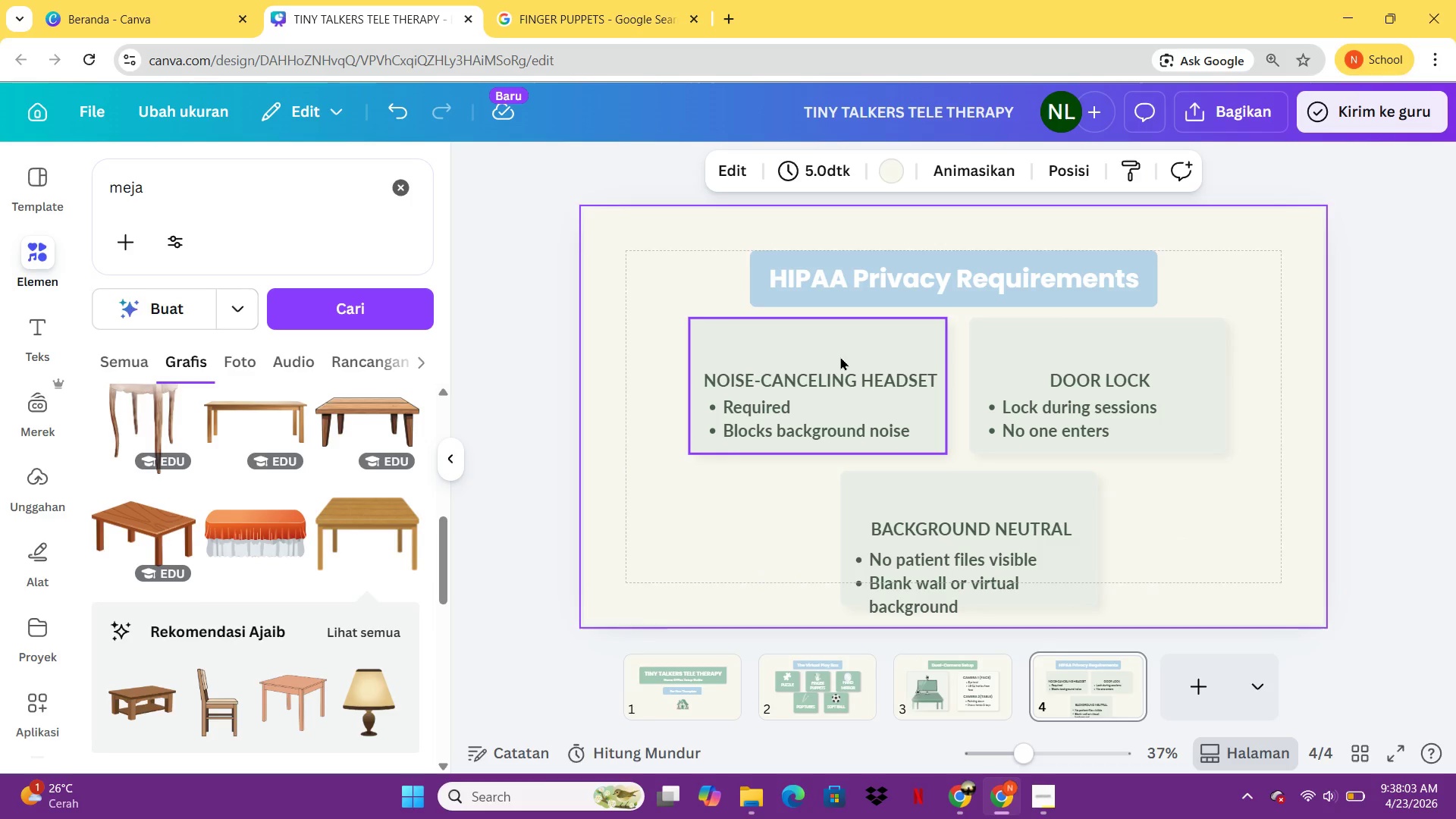 
wait(7.17)
 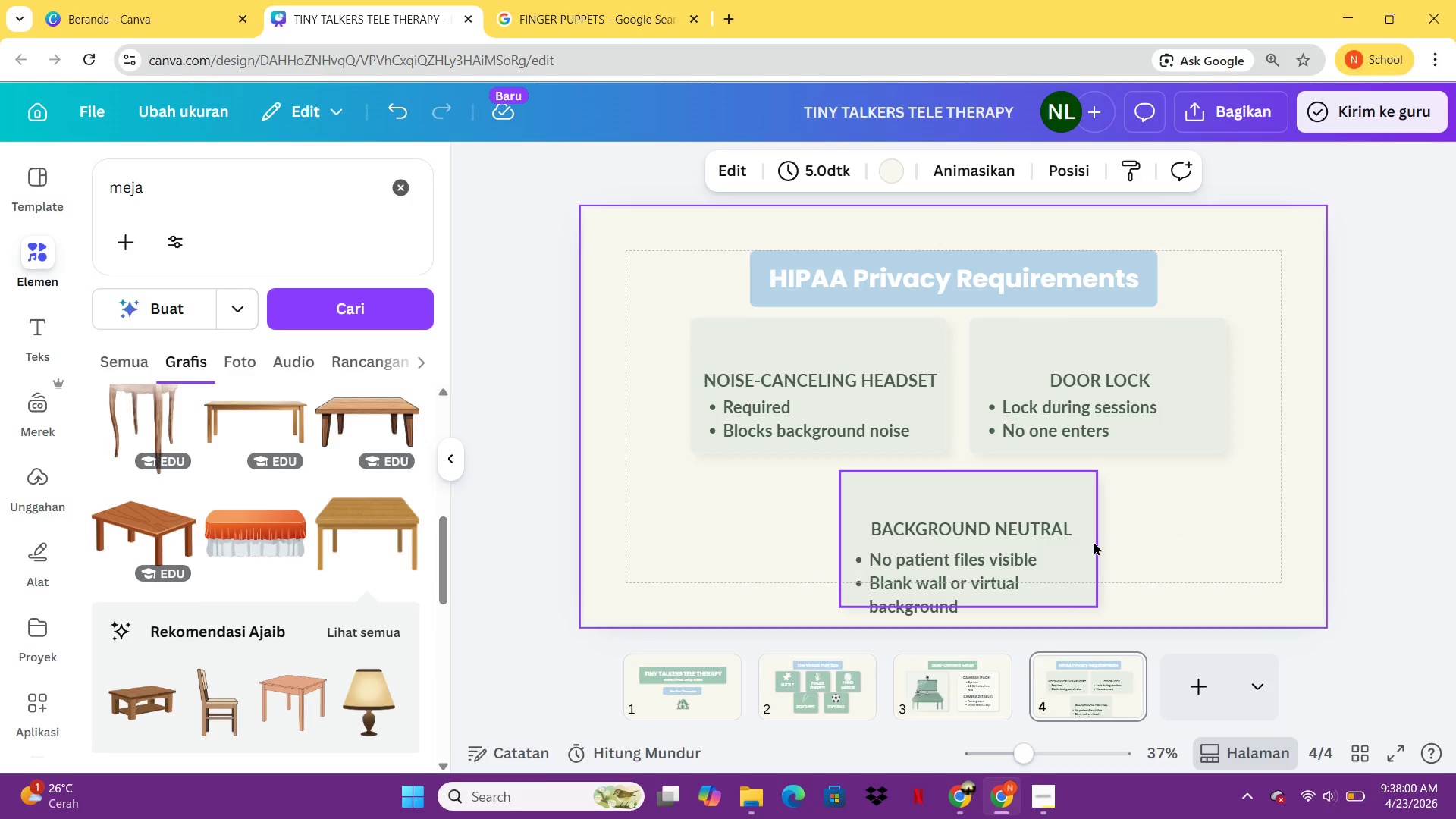 
left_click_drag(start_coordinate=[238, 184], to_coordinate=[104, 187])
 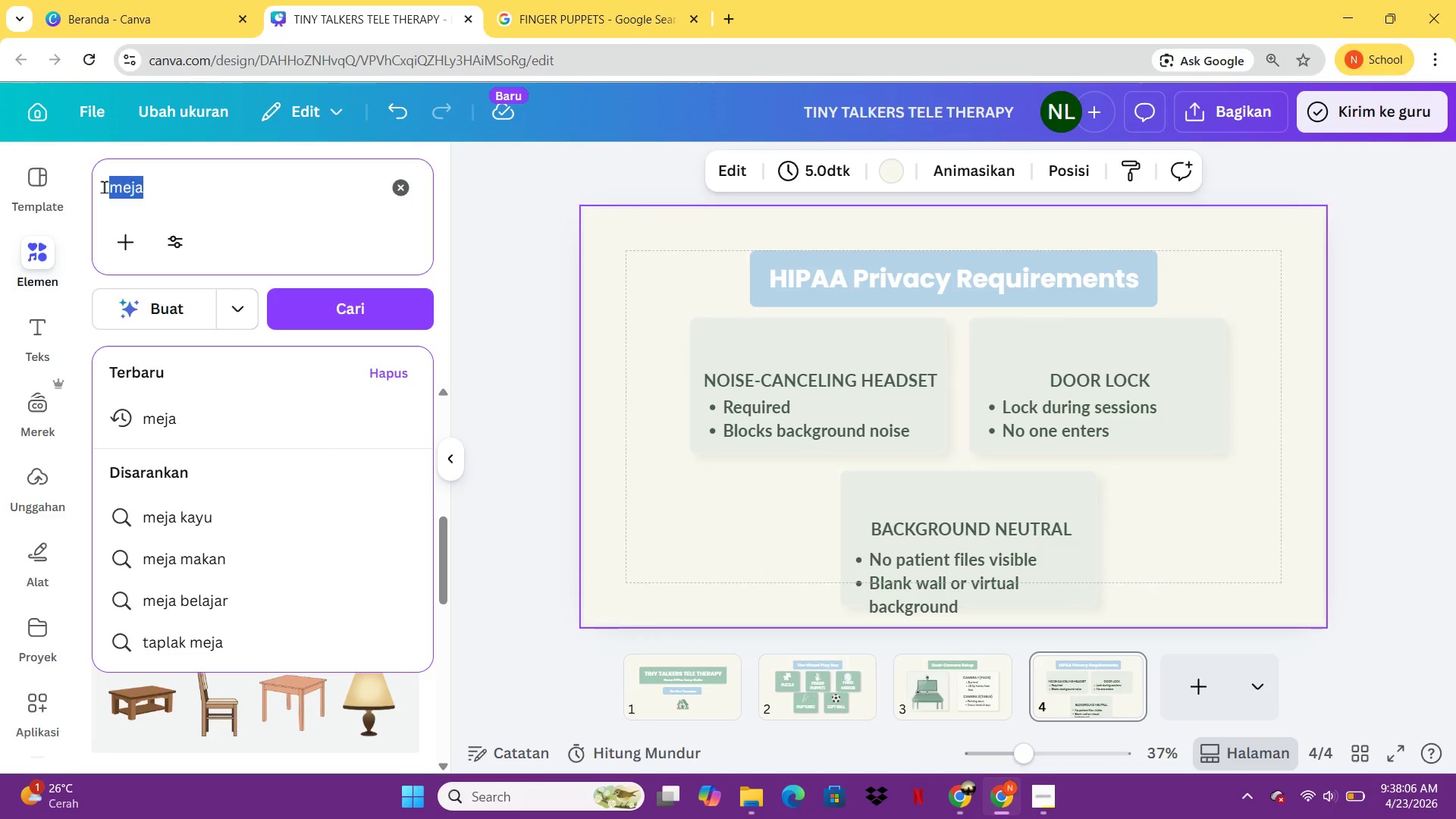 
type(head)
 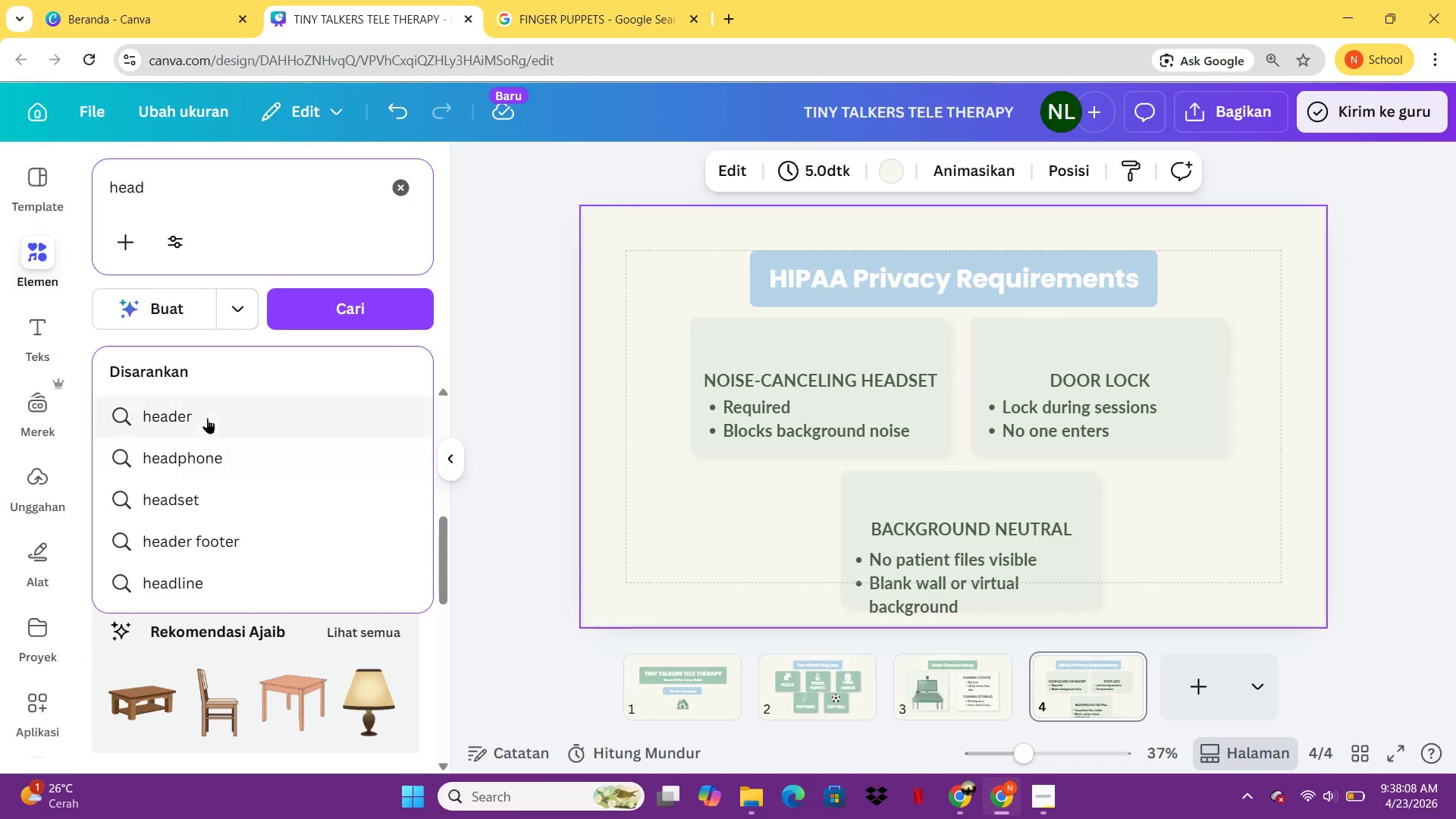 
left_click([183, 464])
 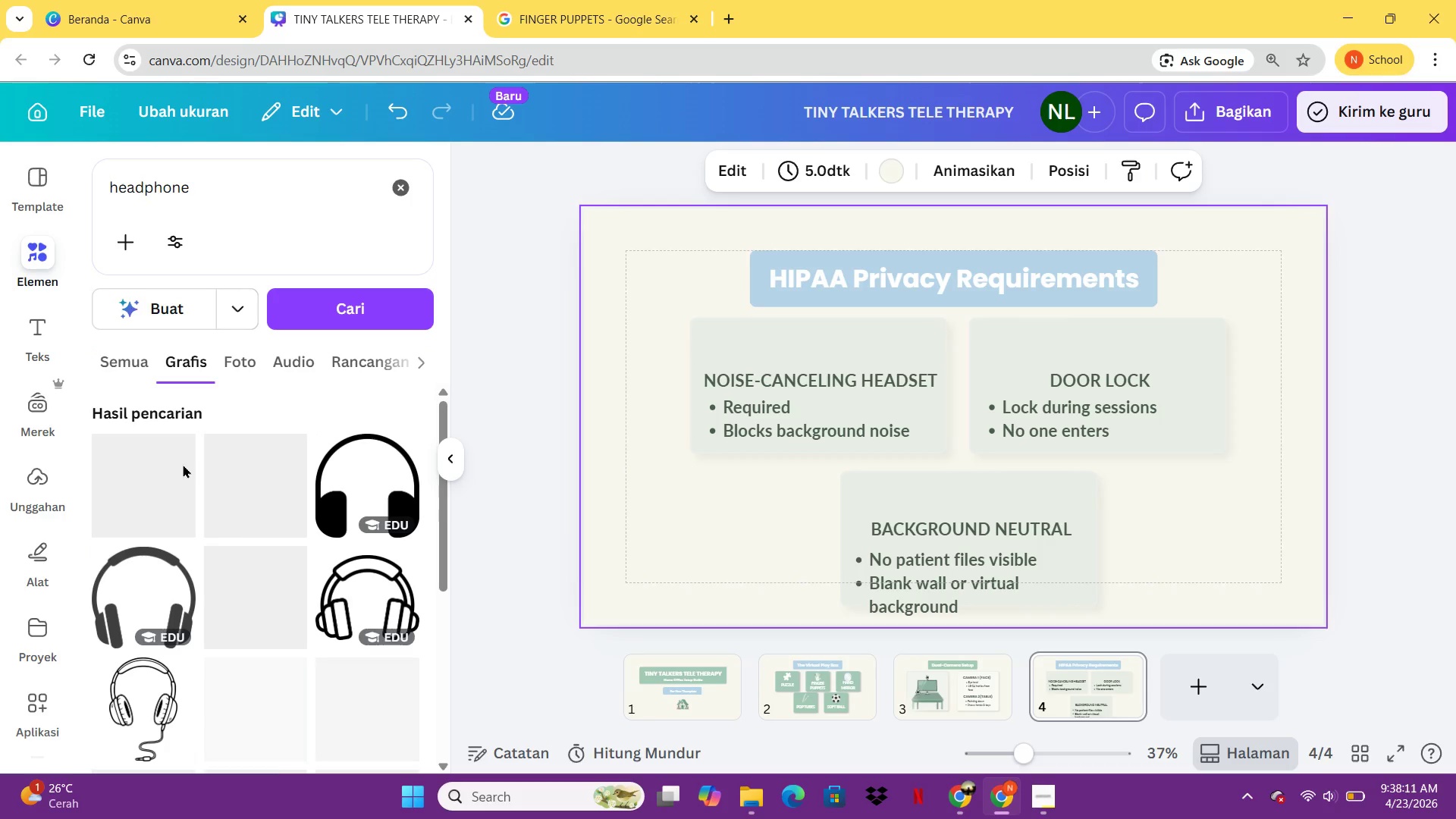 
mouse_move([227, 565])
 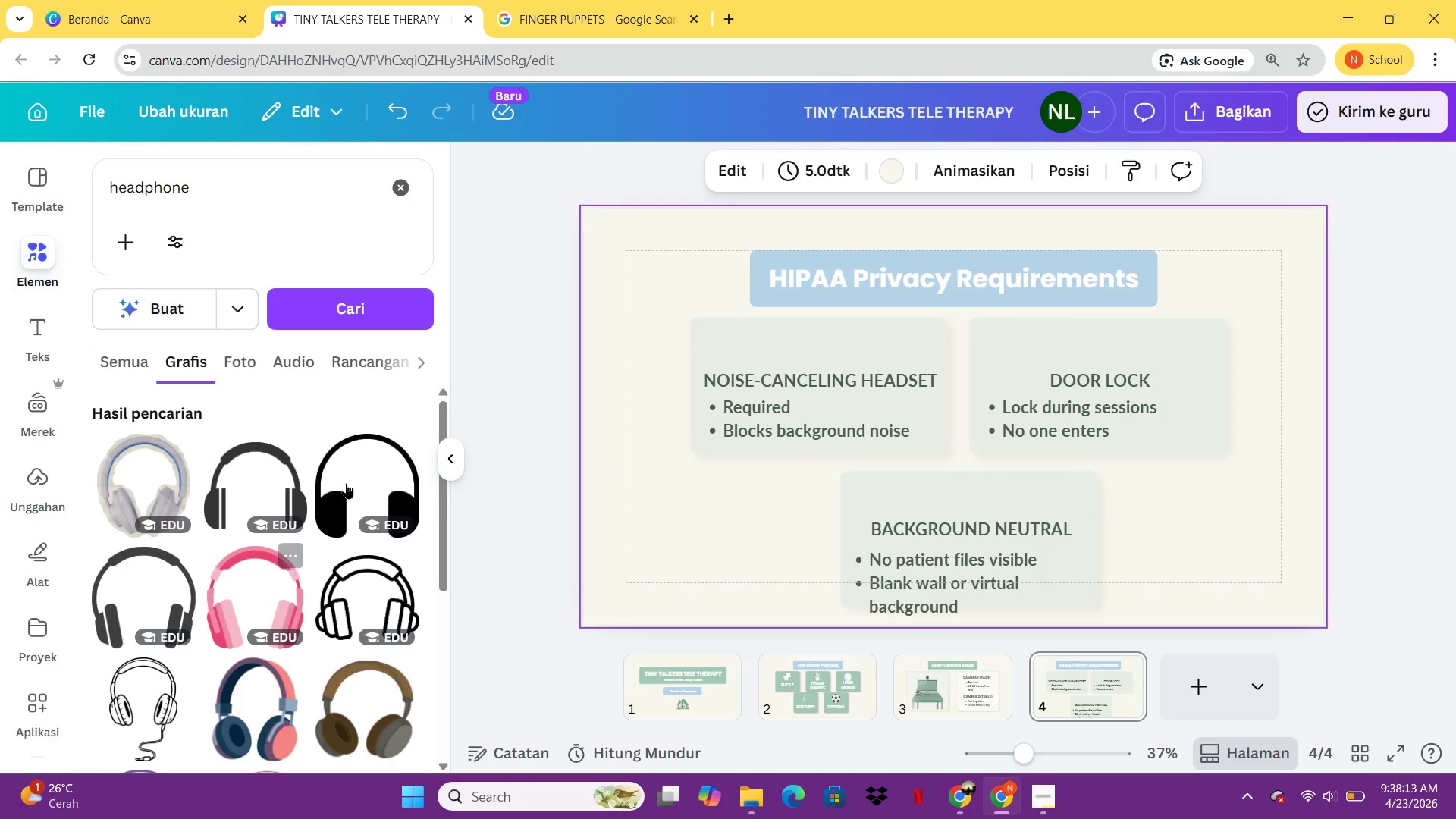 
mouse_move([347, 504])
 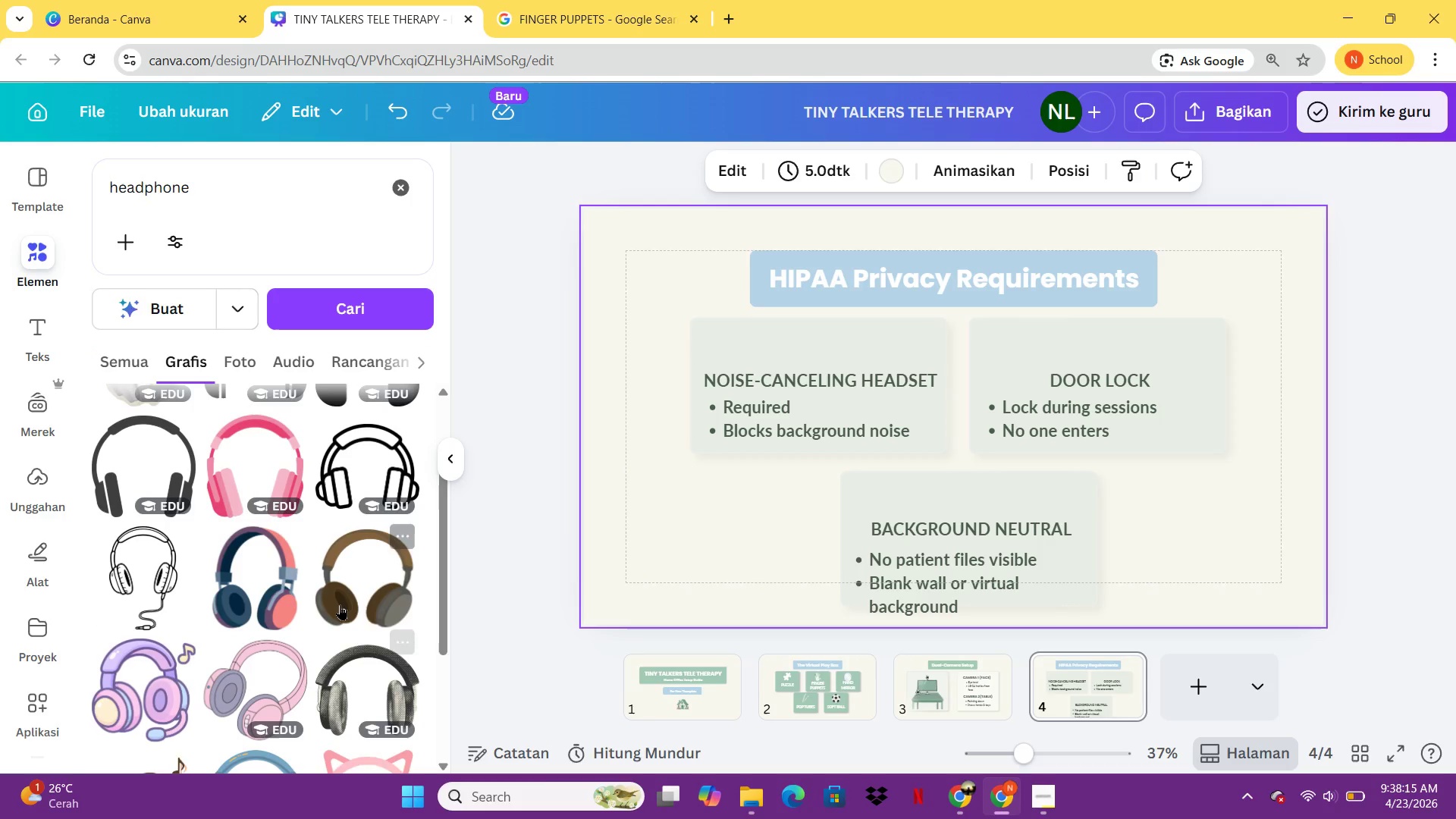 
left_click([340, 601])
 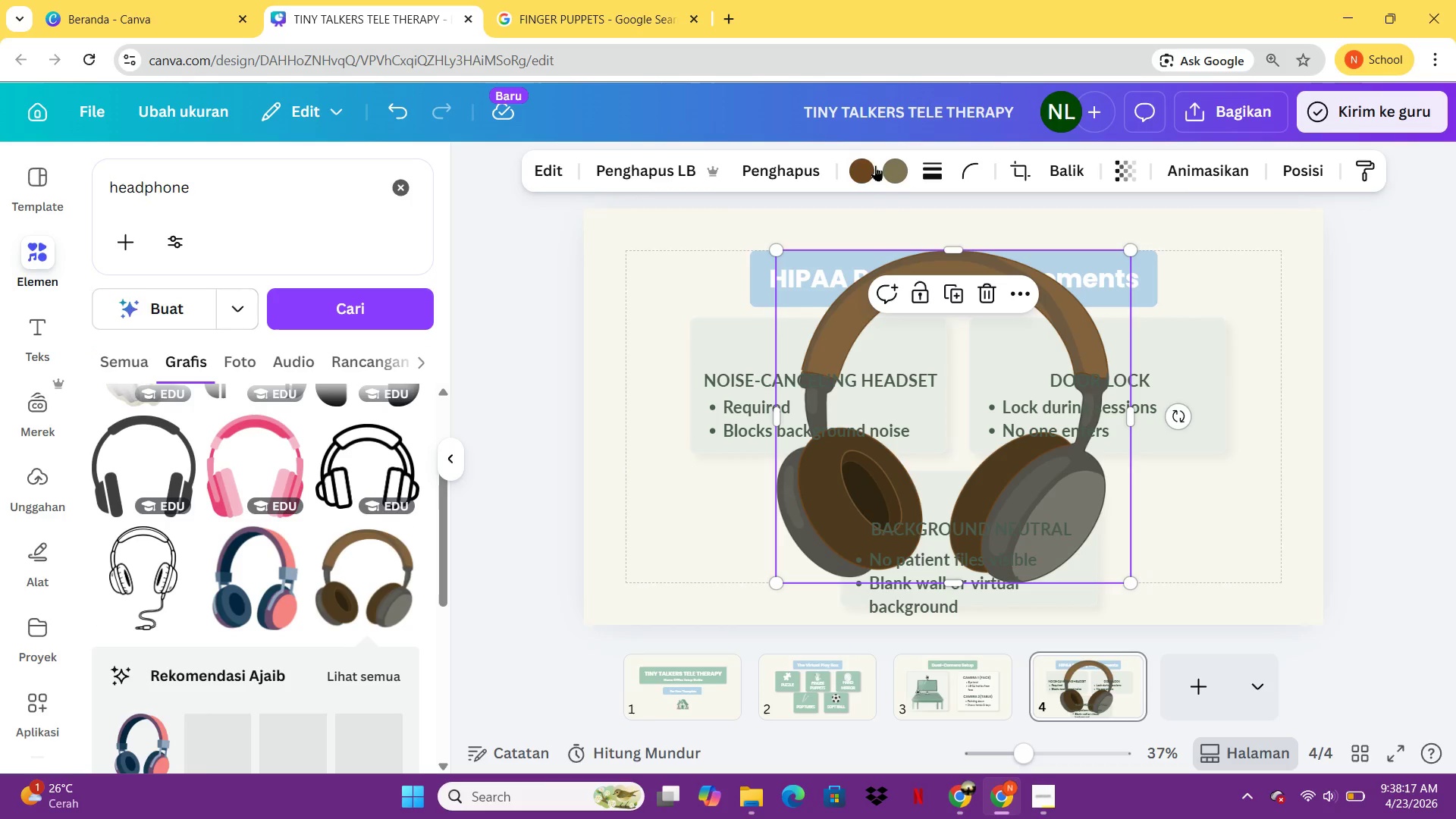 
left_click([858, 171])
 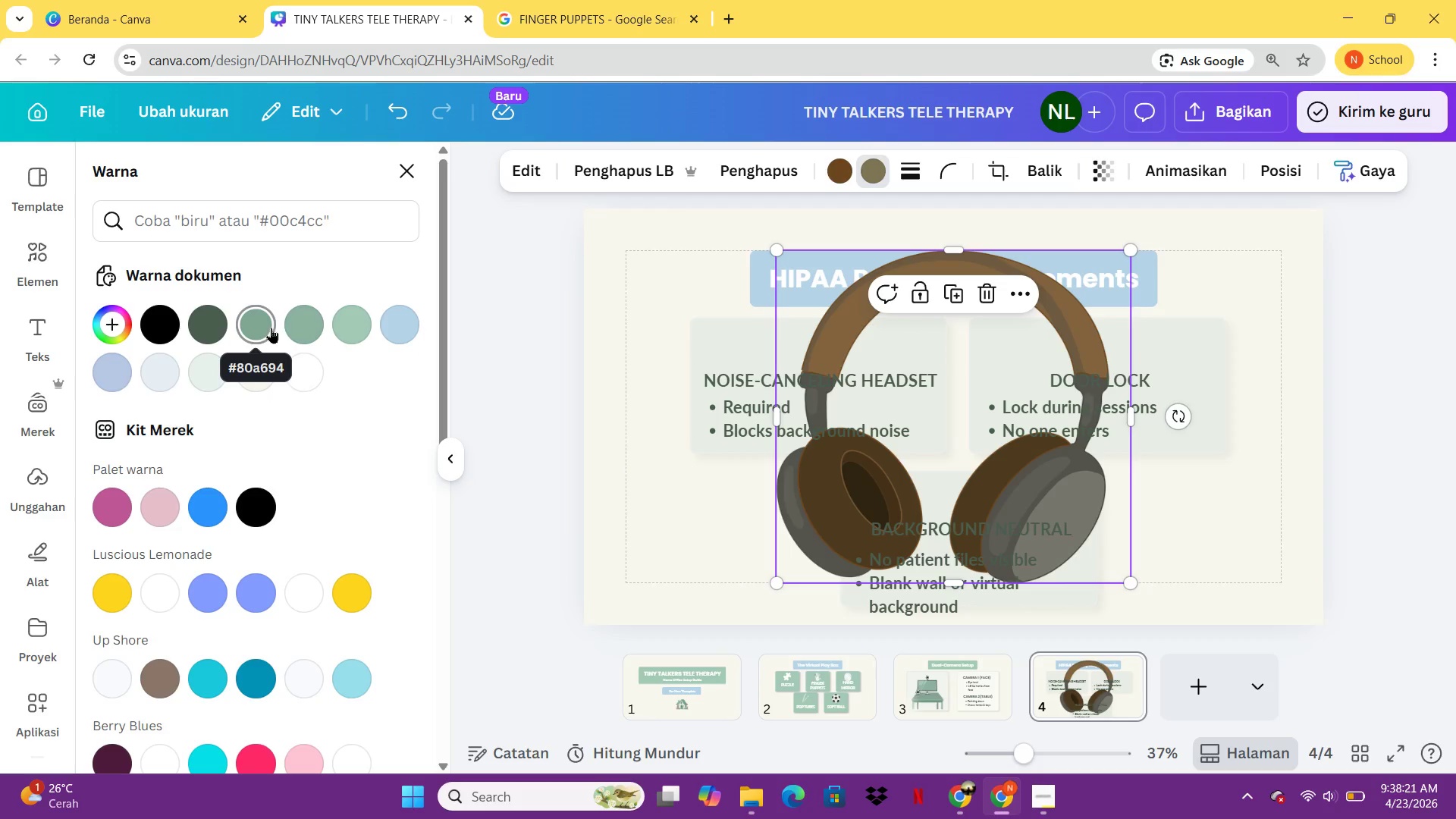 
wait(5.12)
 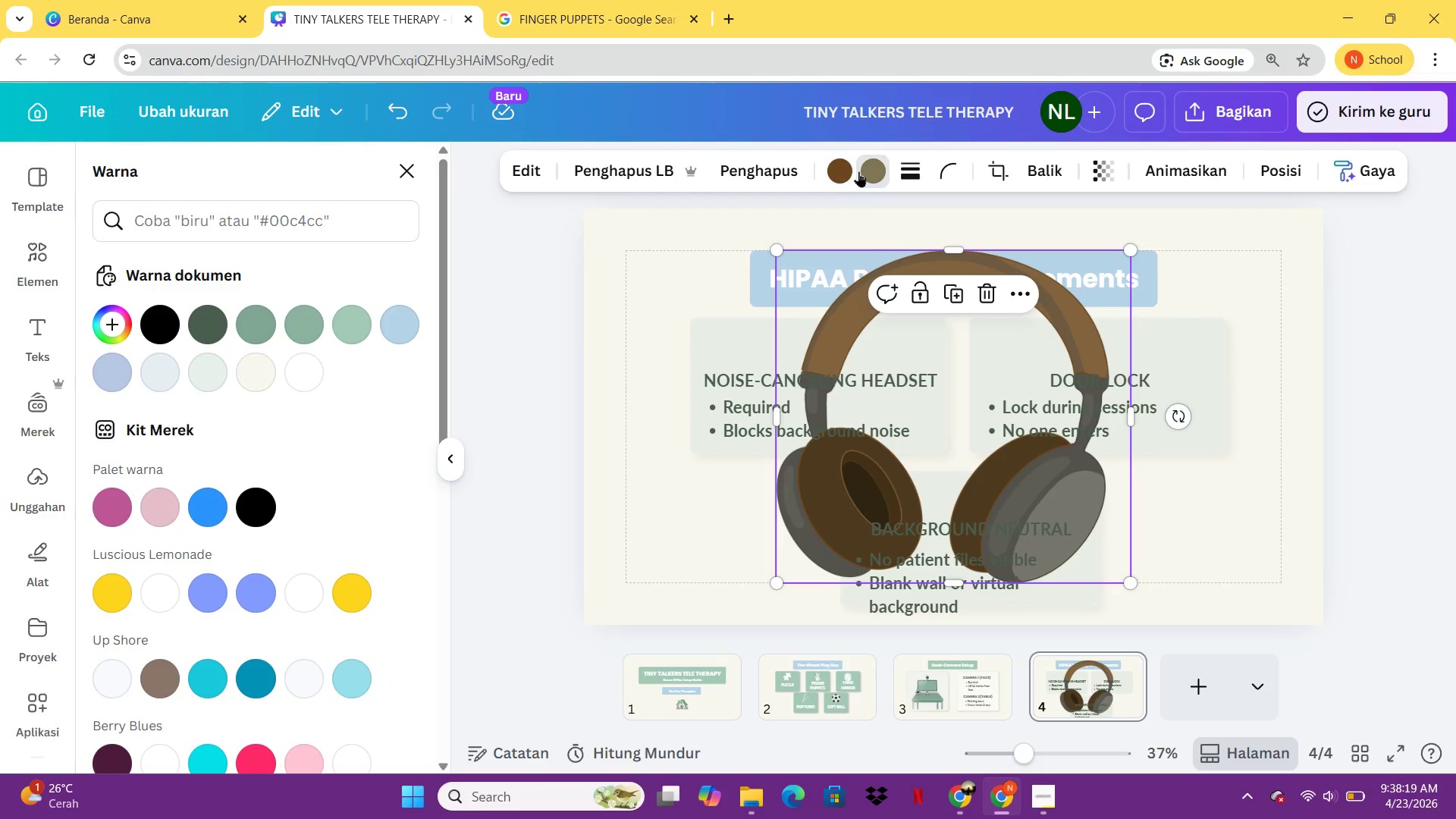 
left_click([212, 333])
 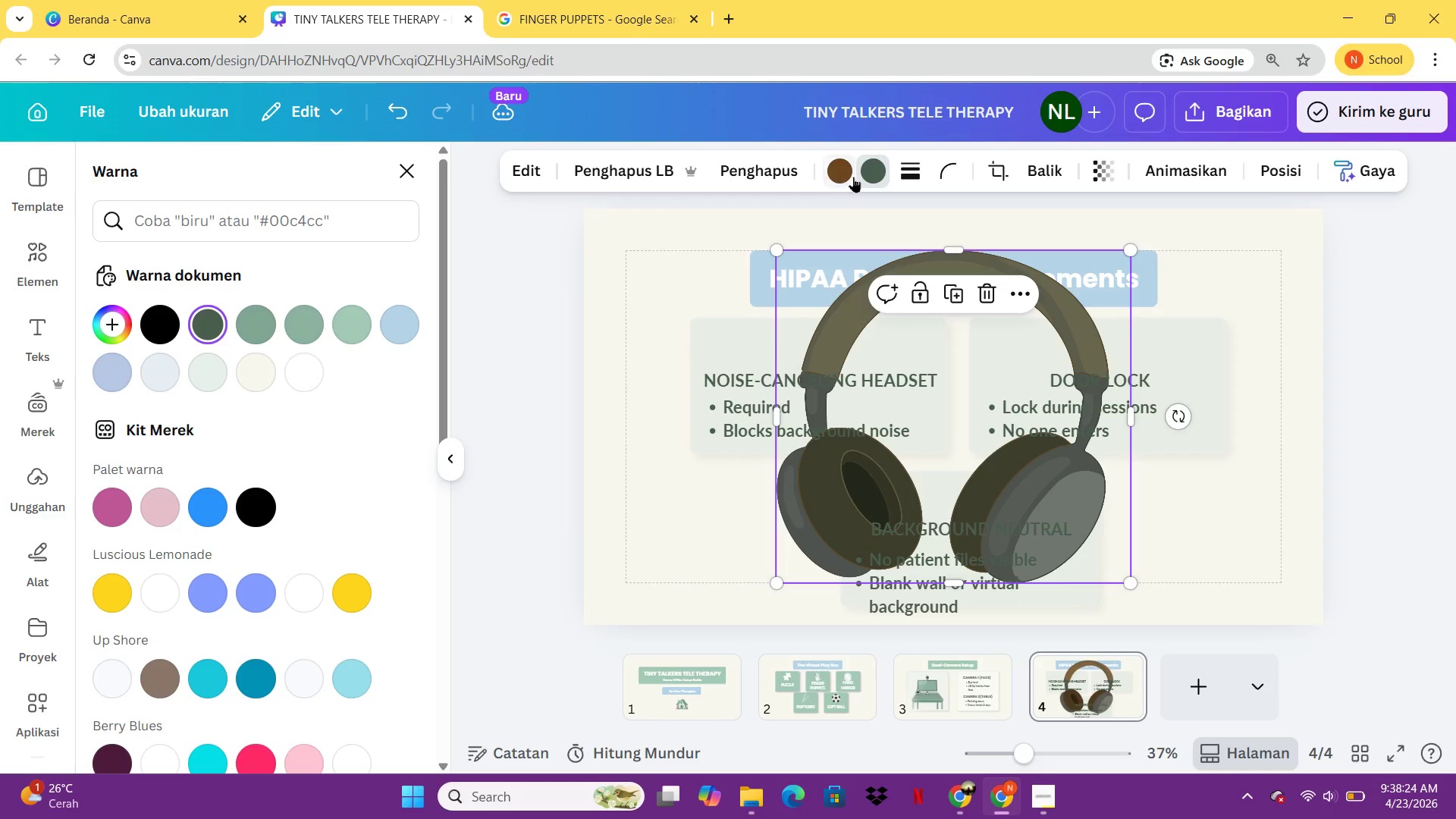 
left_click([840, 173])
 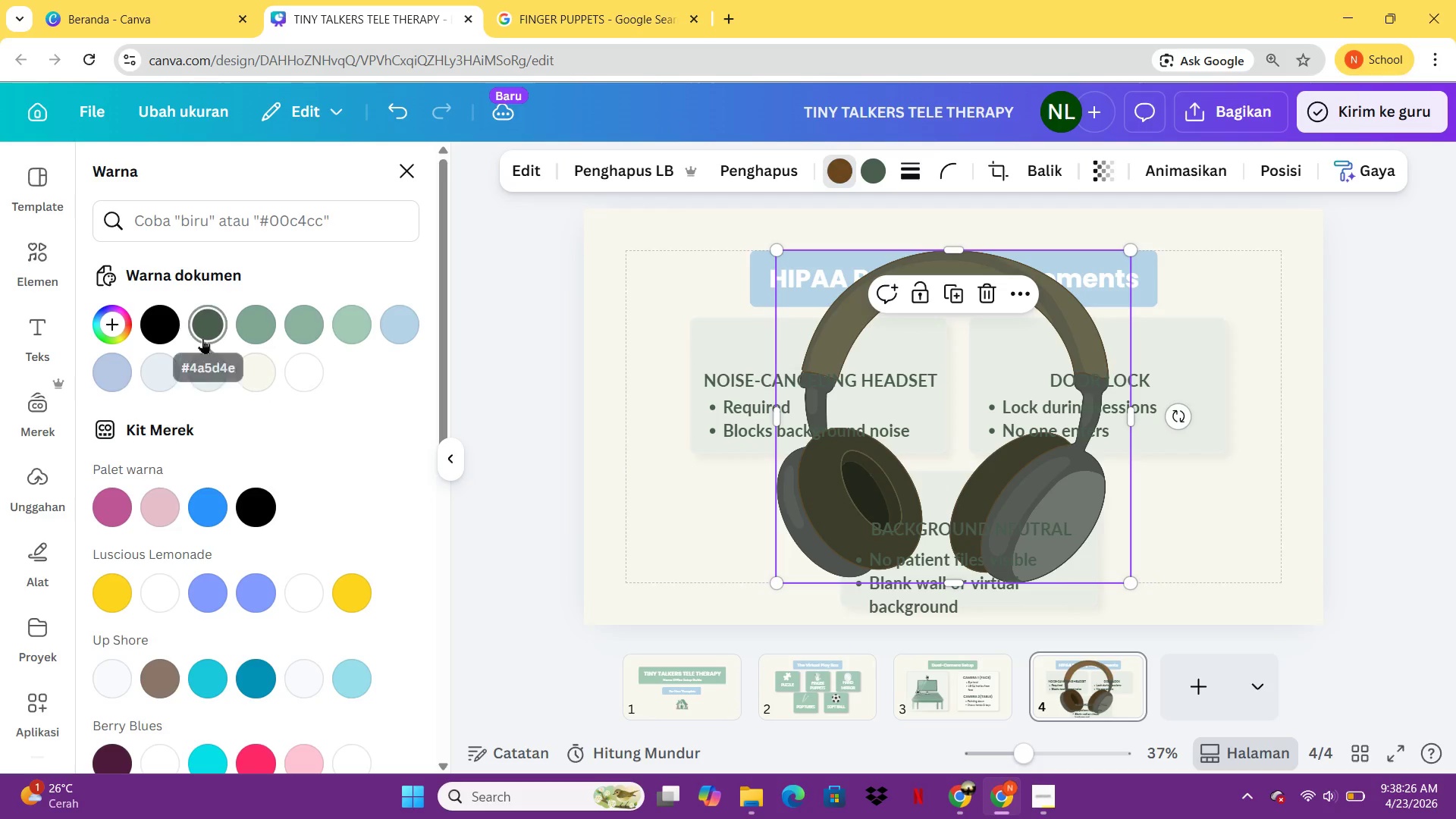 
left_click([202, 338])
 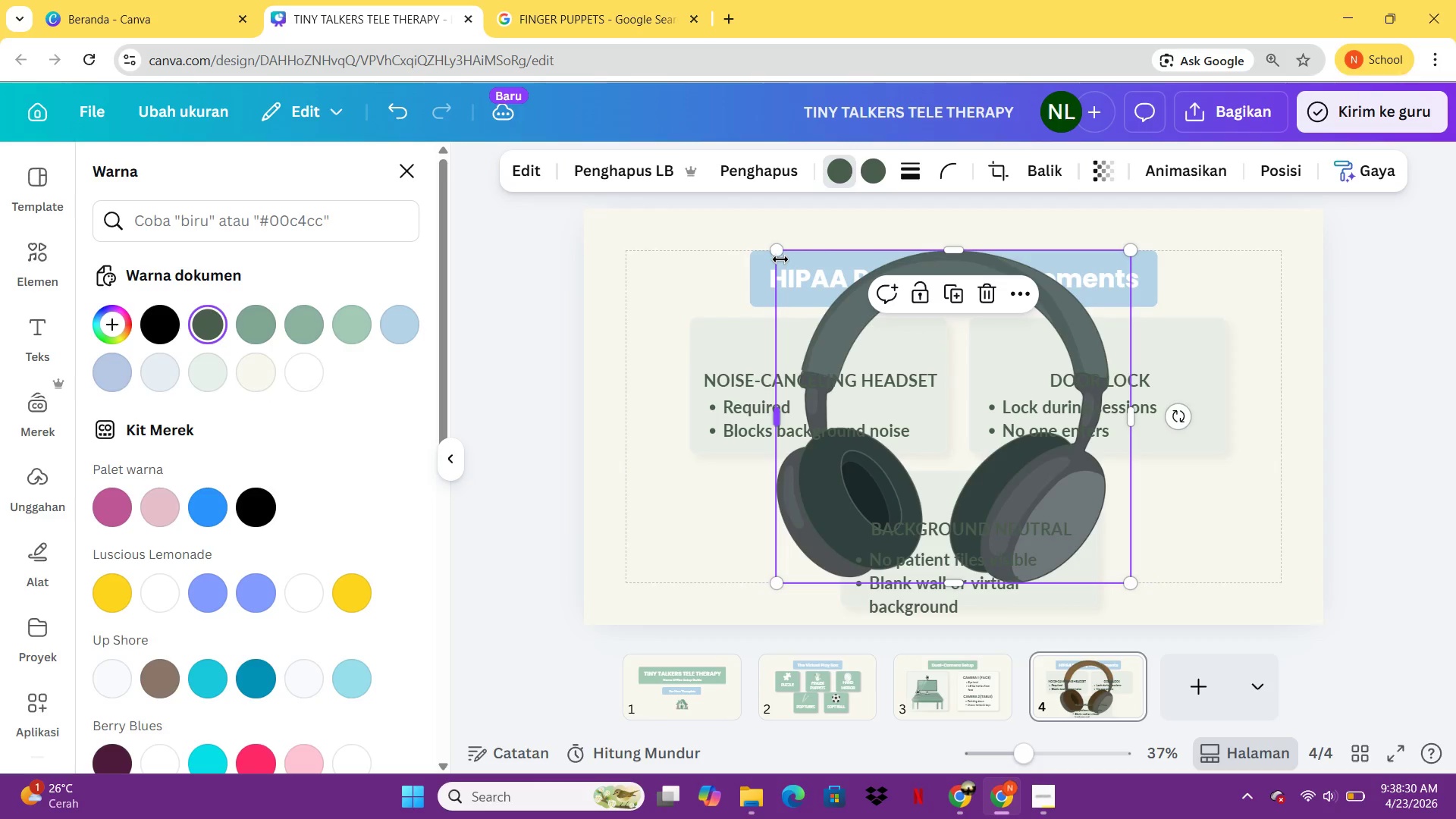 
left_click_drag(start_coordinate=[778, 252], to_coordinate=[901, 353])
 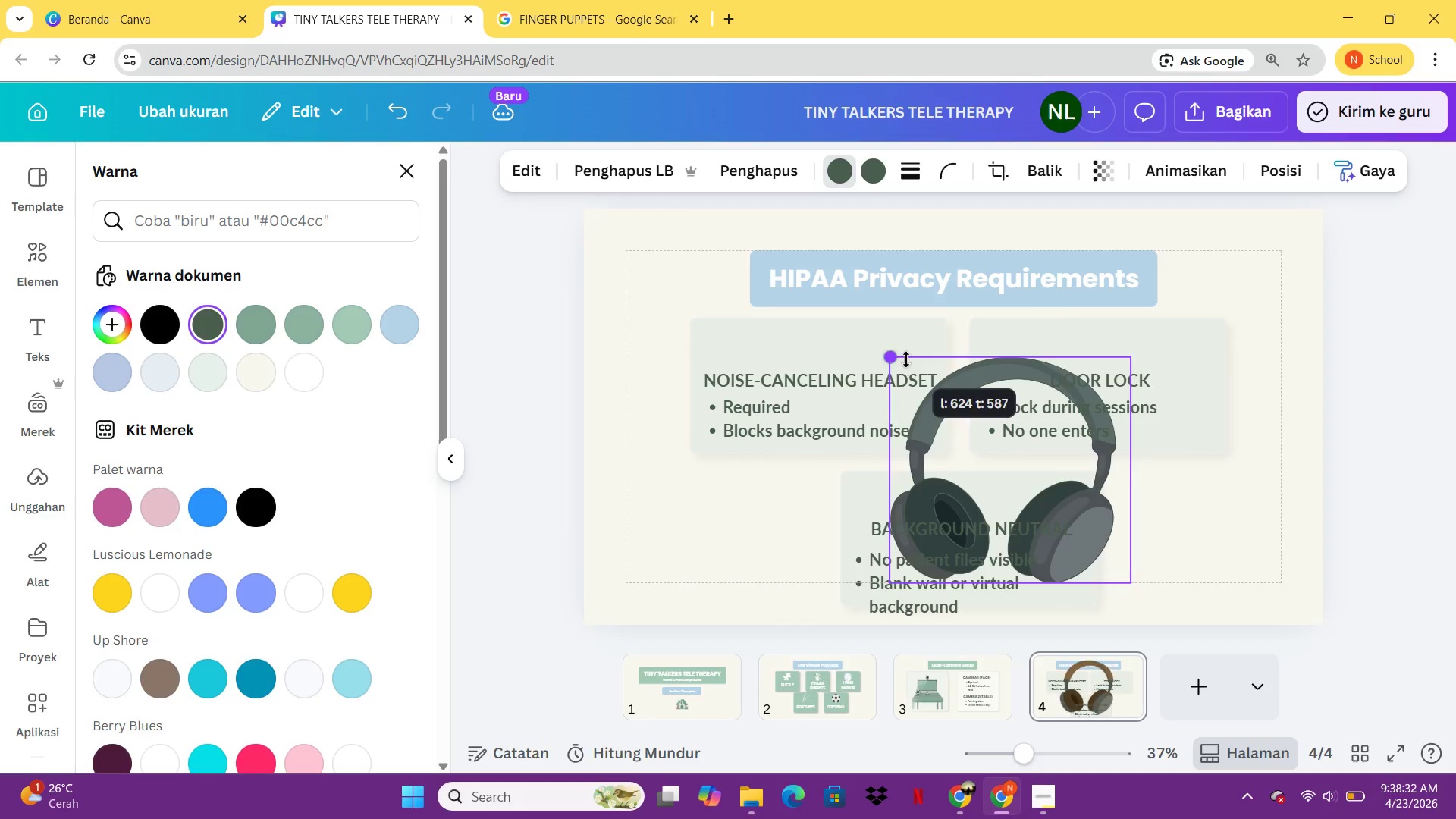 
left_click_drag(start_coordinate=[906, 359], to_coordinate=[946, 395])
 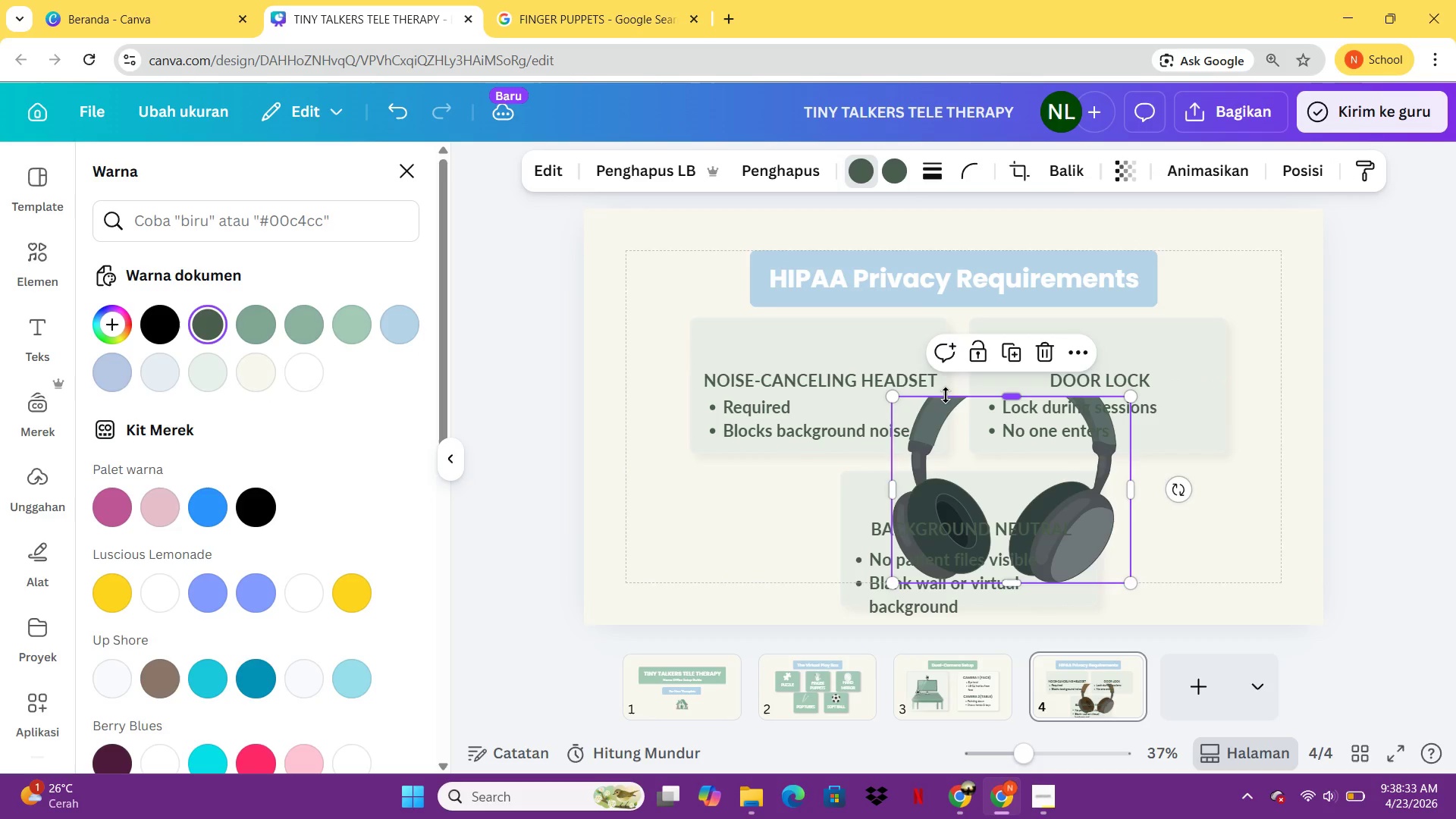 
key(Control+Z)
 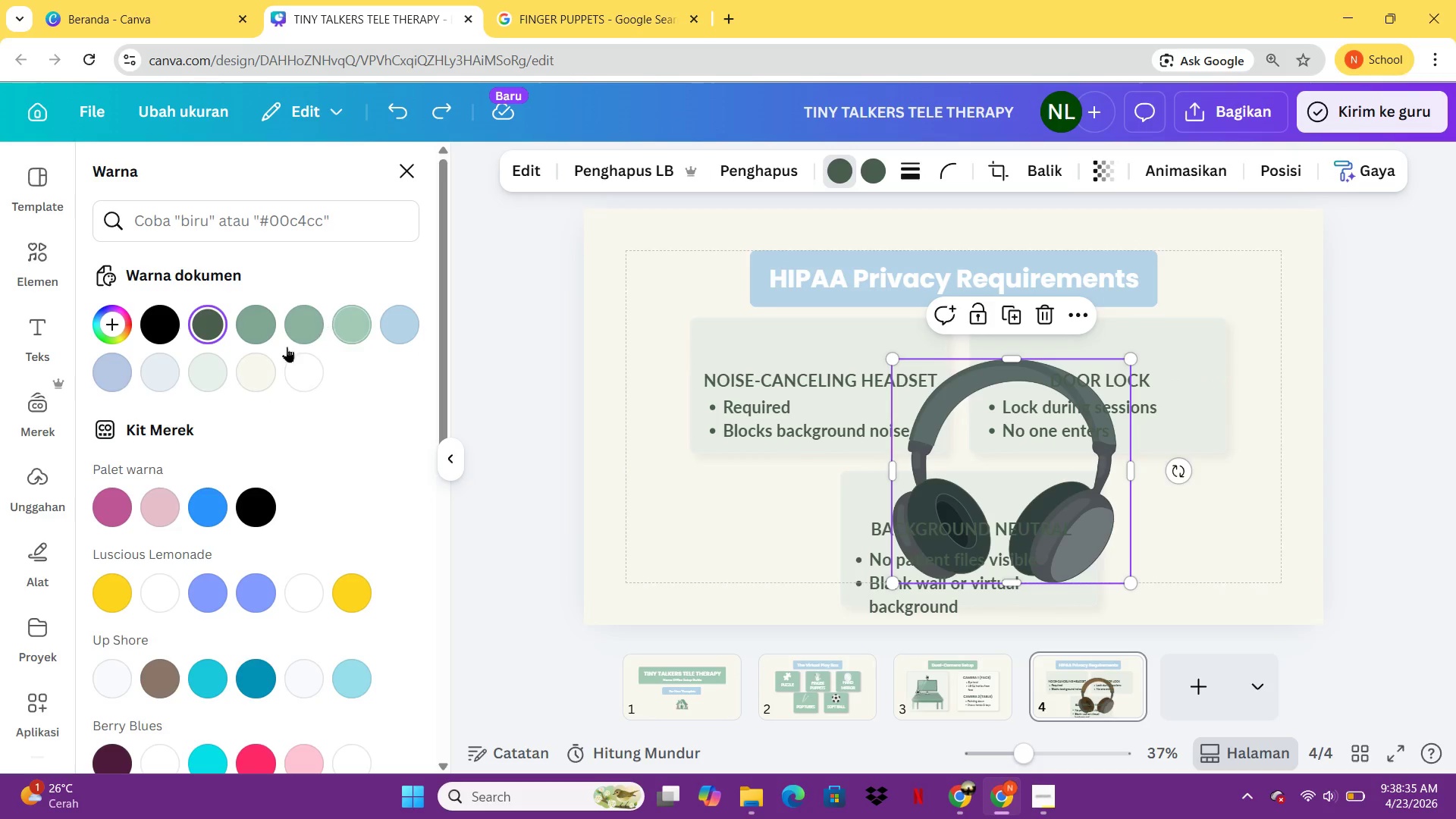 
key(Control+Z)
 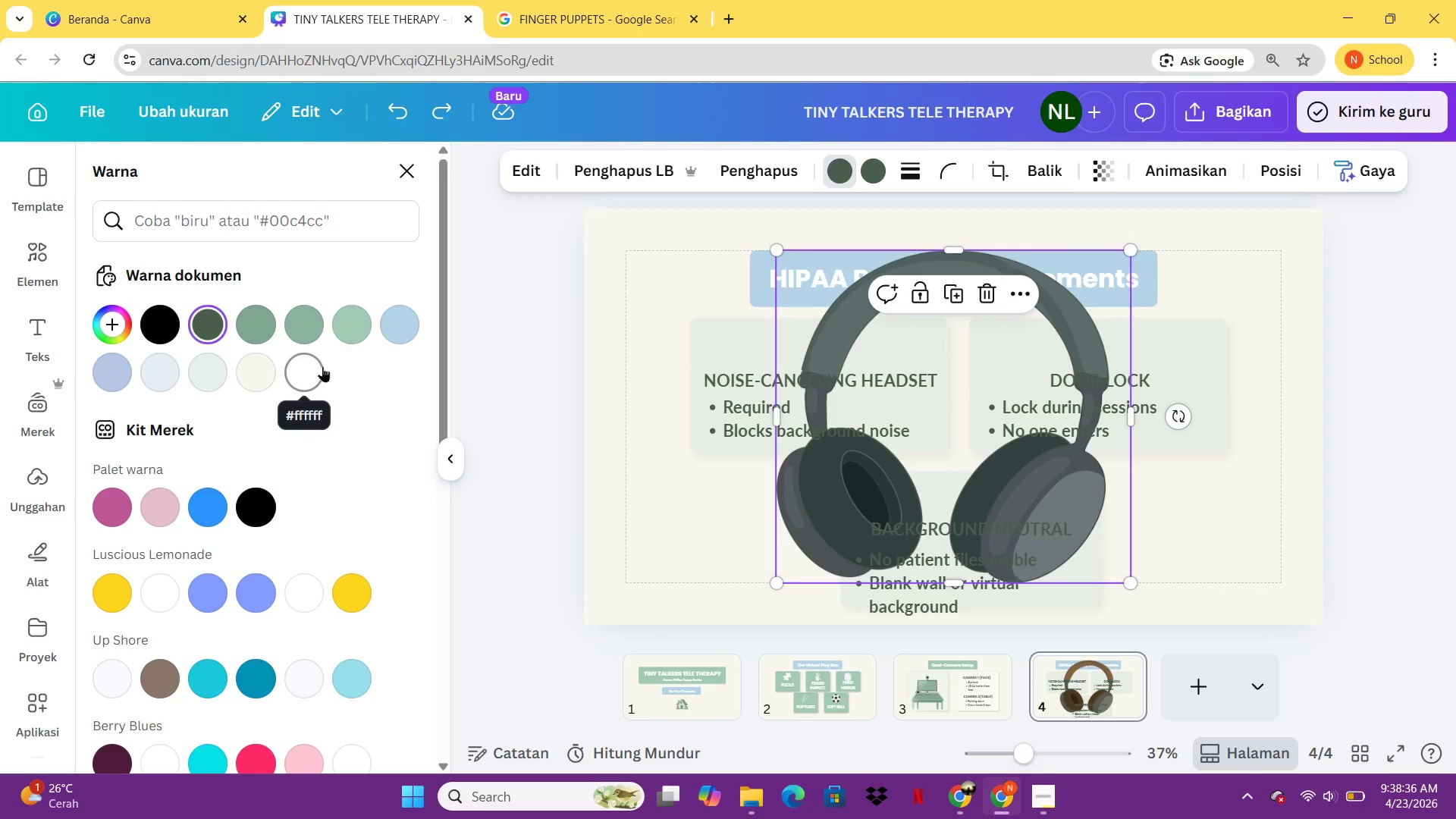 
key(Control+Z)
 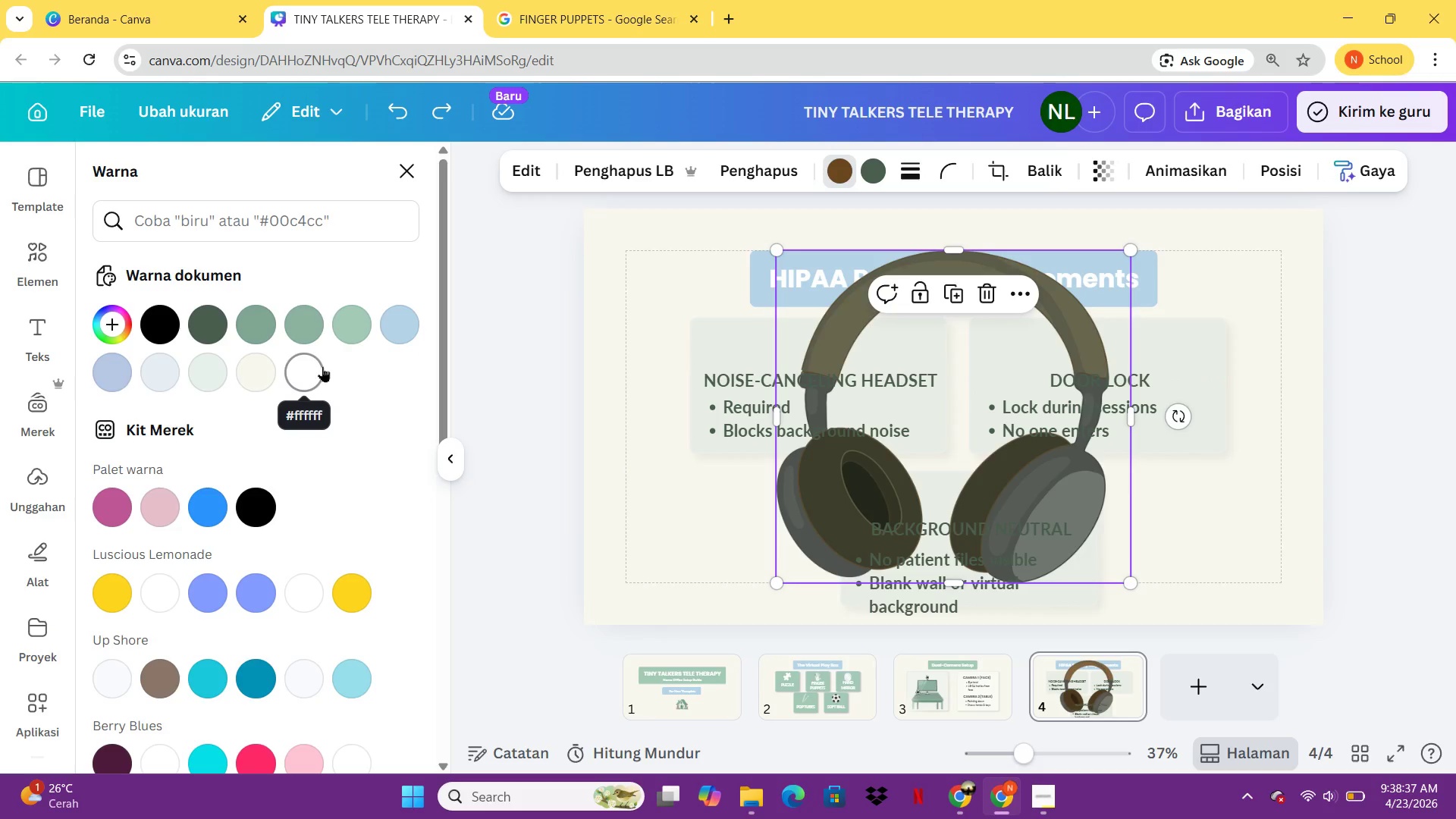 
key(Control+ControlLeft)
 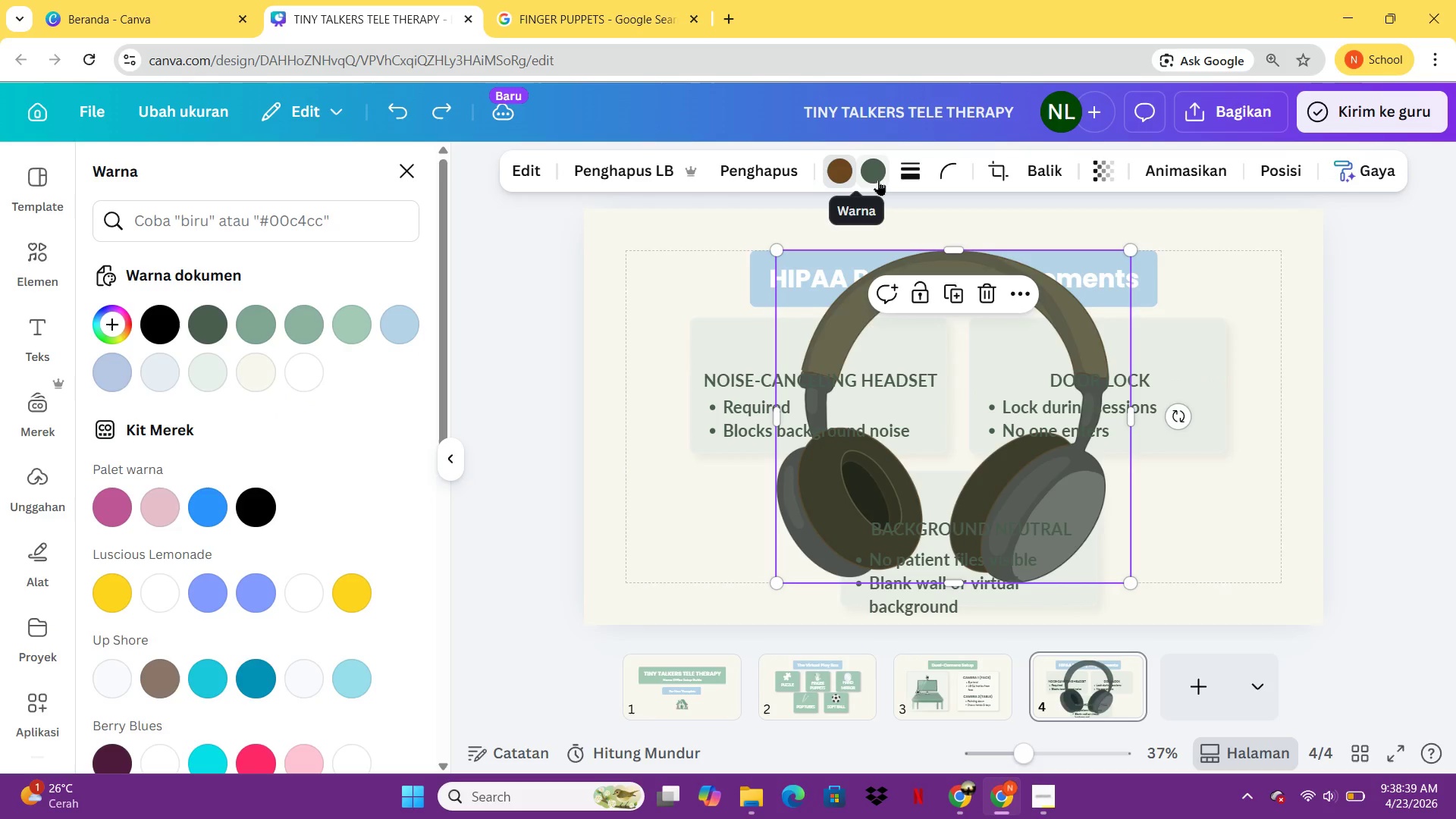 
key(Control+Z)
 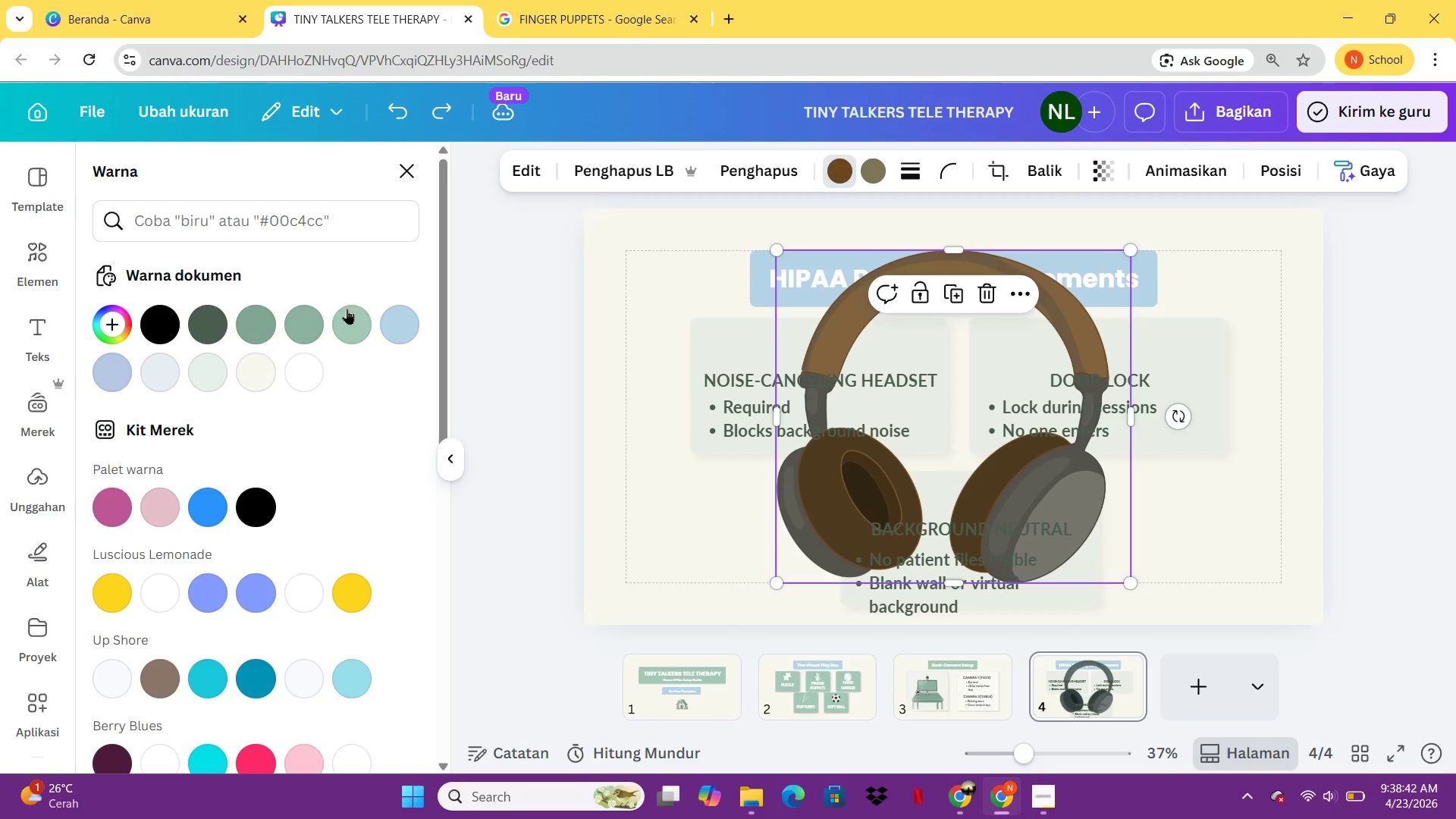 
left_click([224, 316])
 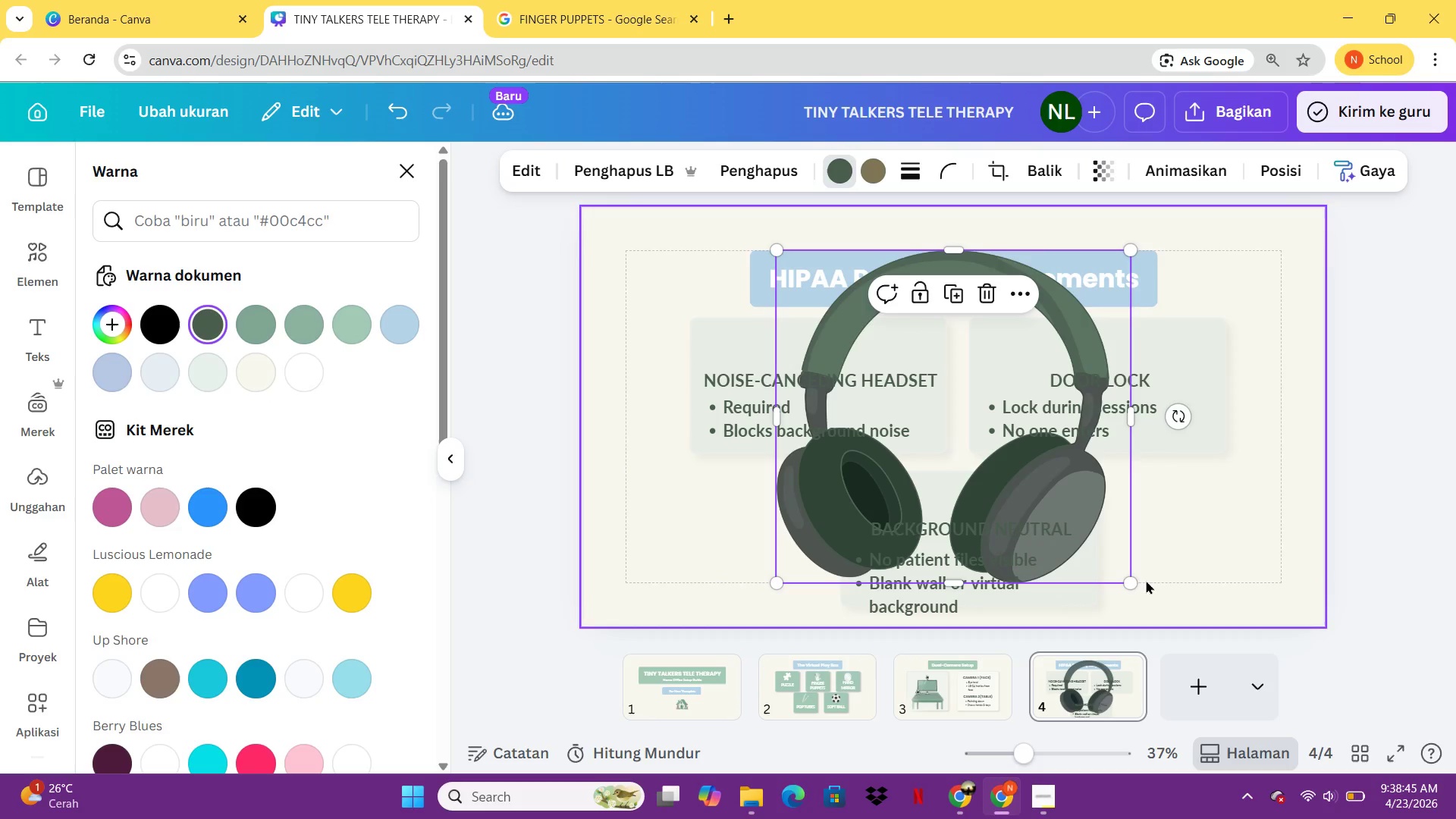 
left_click_drag(start_coordinate=[1134, 582], to_coordinate=[824, 324])
 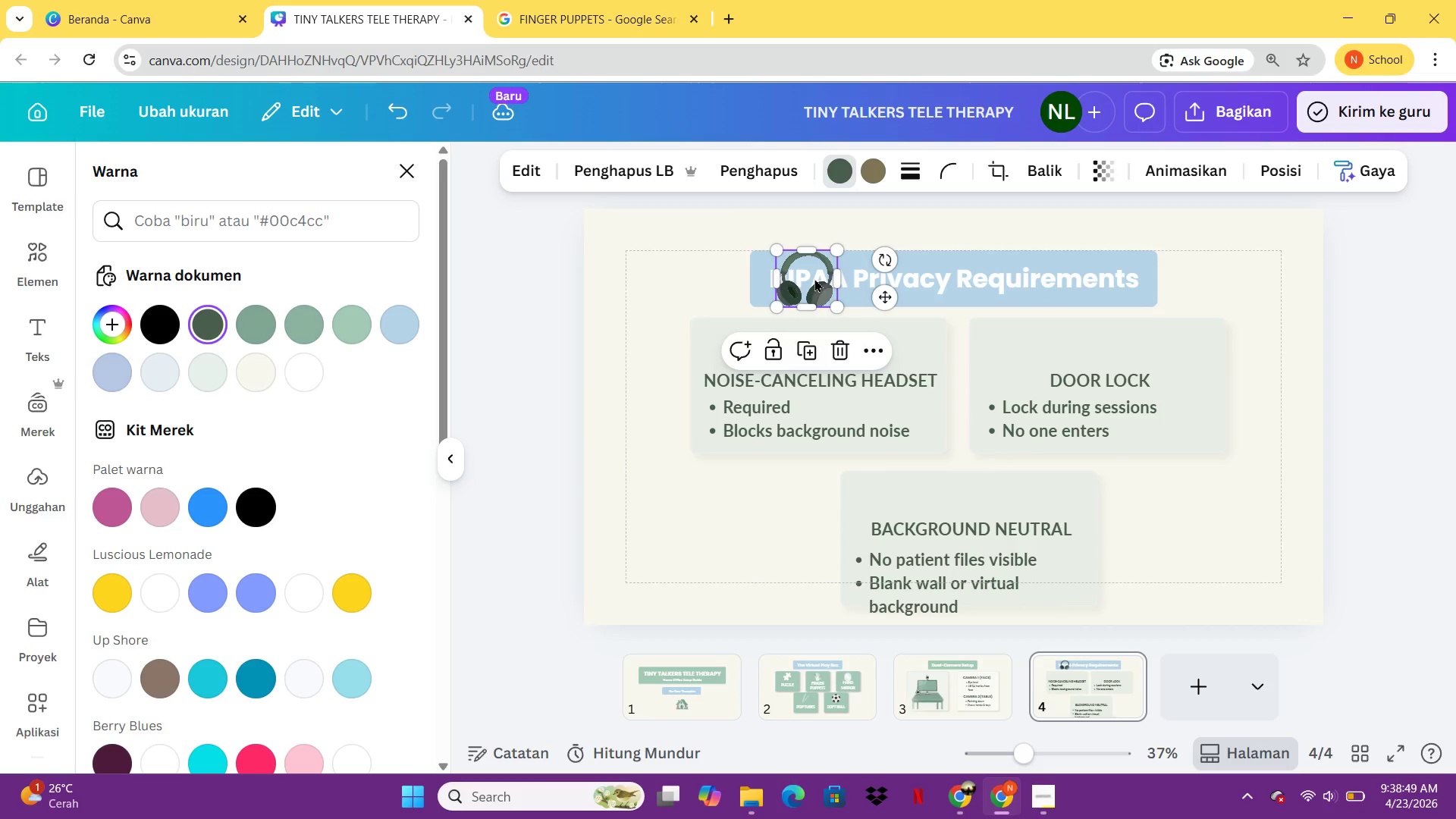 
left_click_drag(start_coordinate=[814, 278], to_coordinate=[817, 343])
 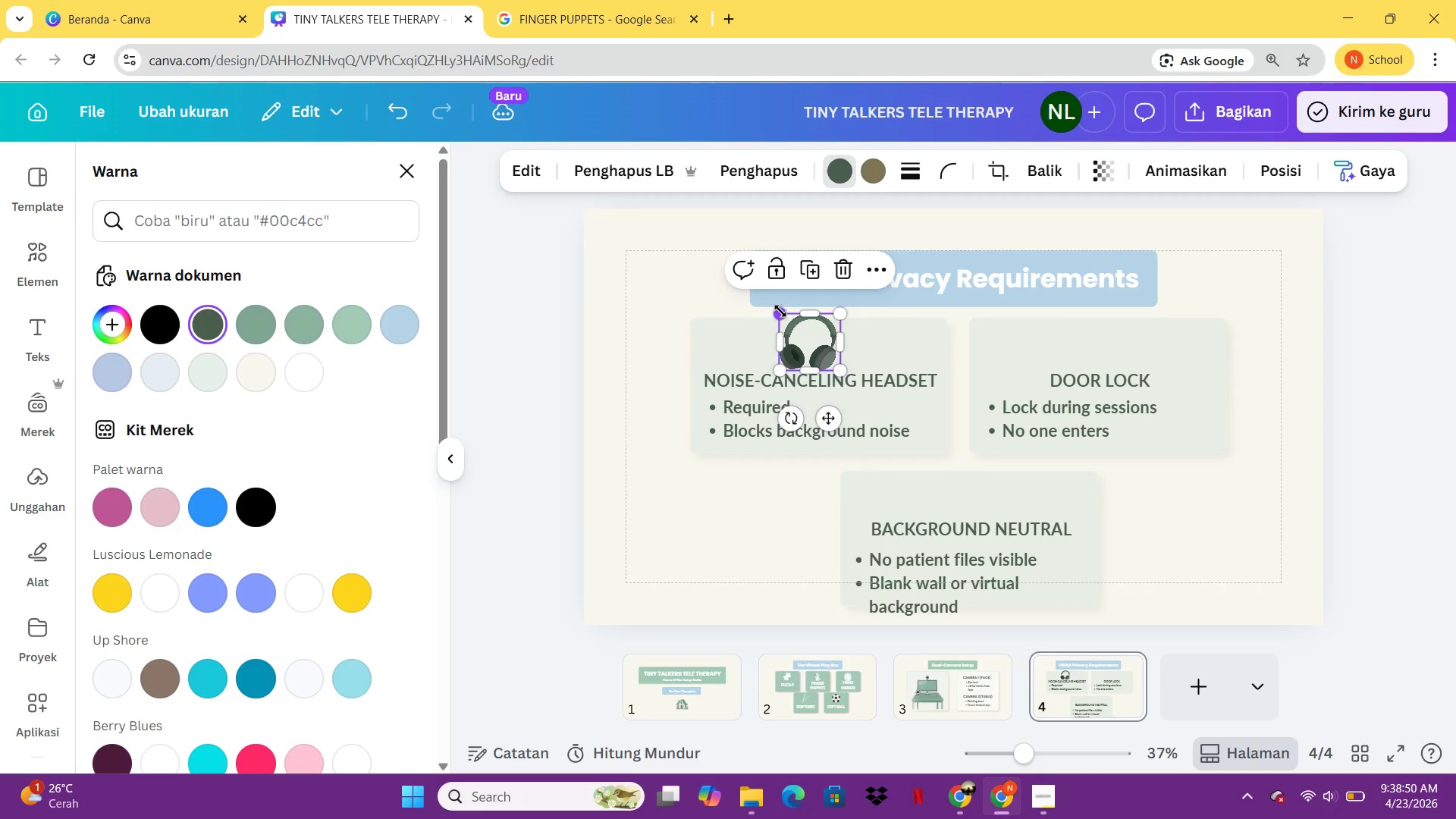 
left_click_drag(start_coordinate=[780, 311], to_coordinate=[787, 324])
 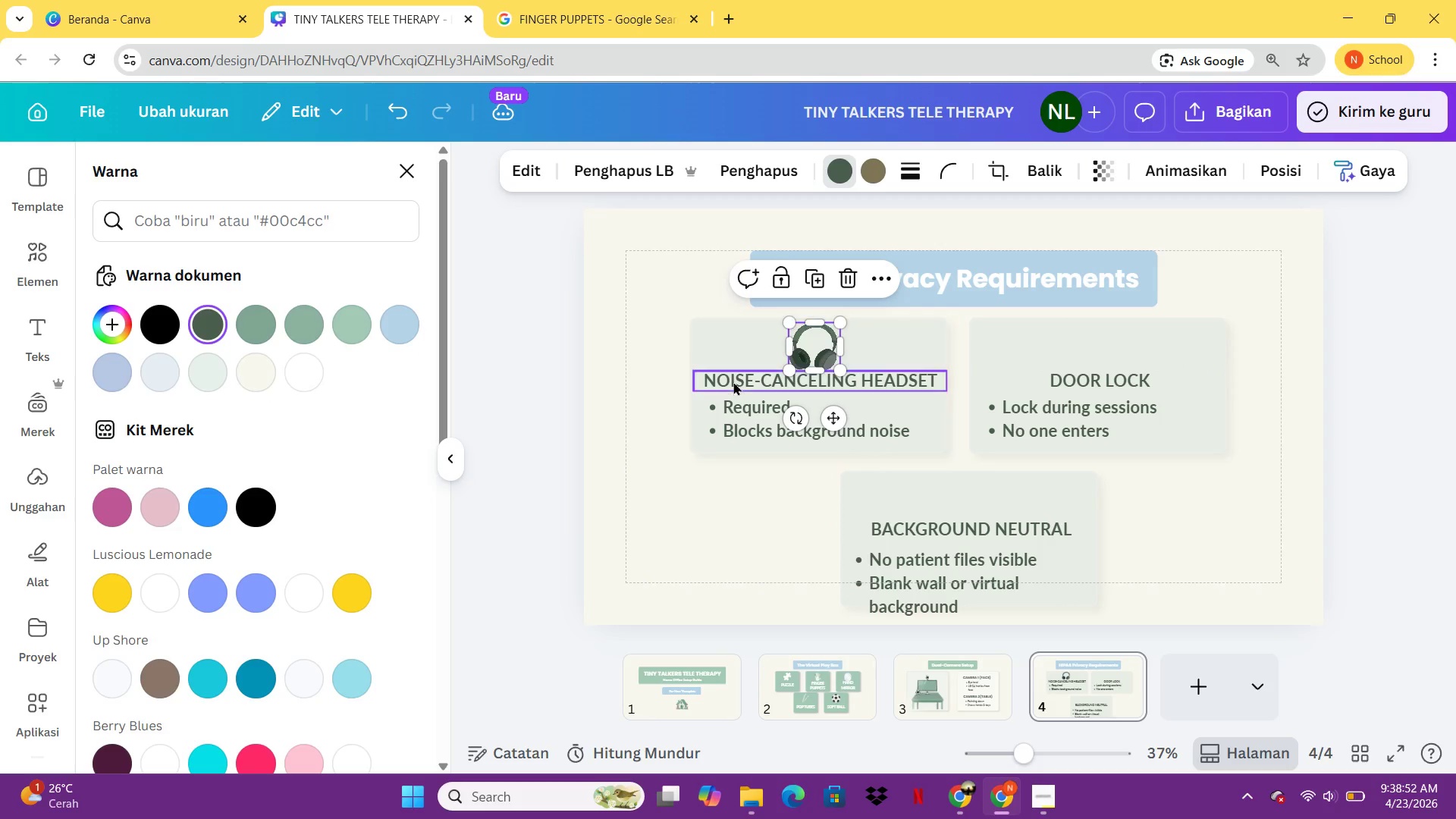 
left_click([733, 381])
 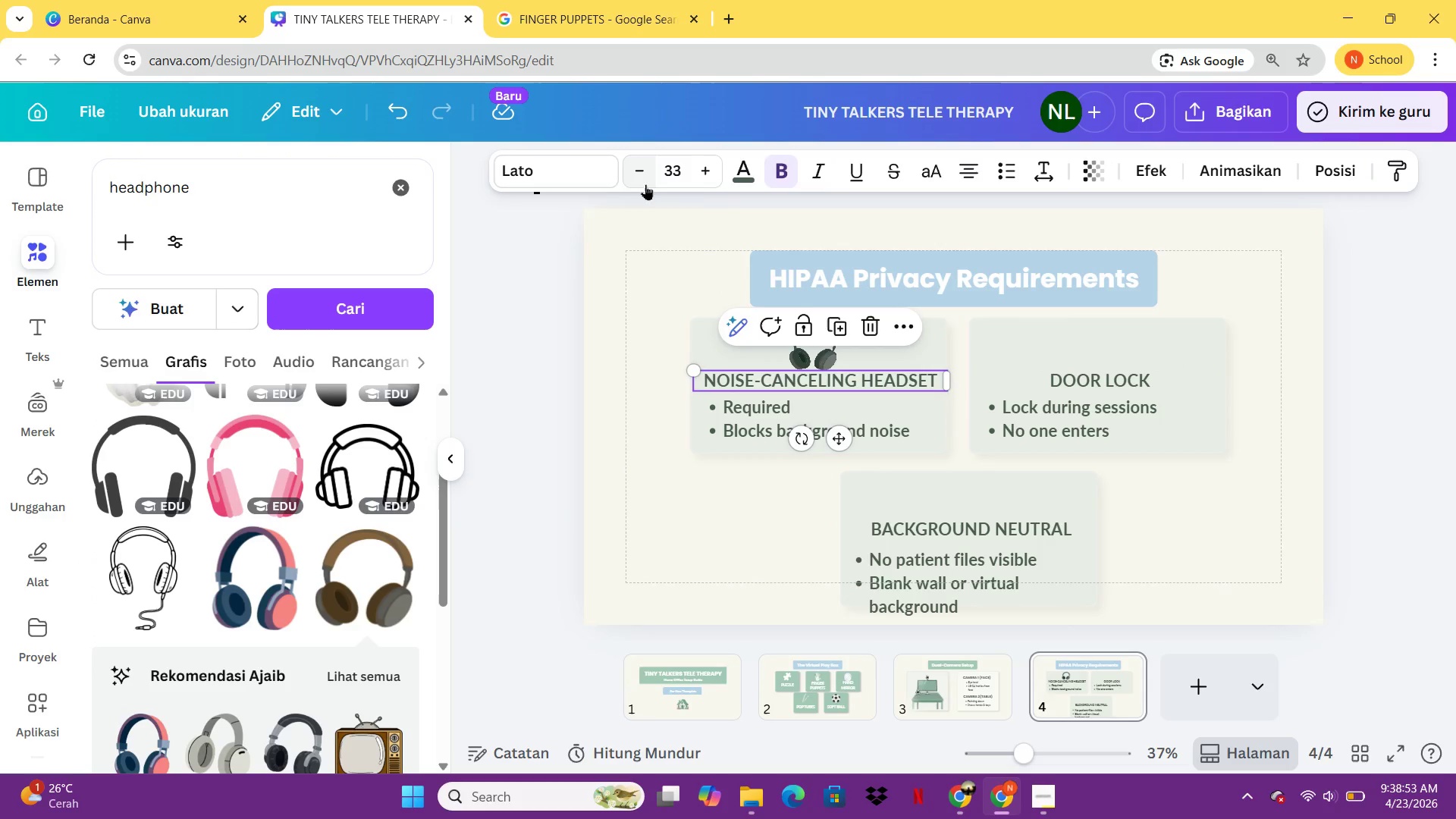 
double_click([645, 185])
 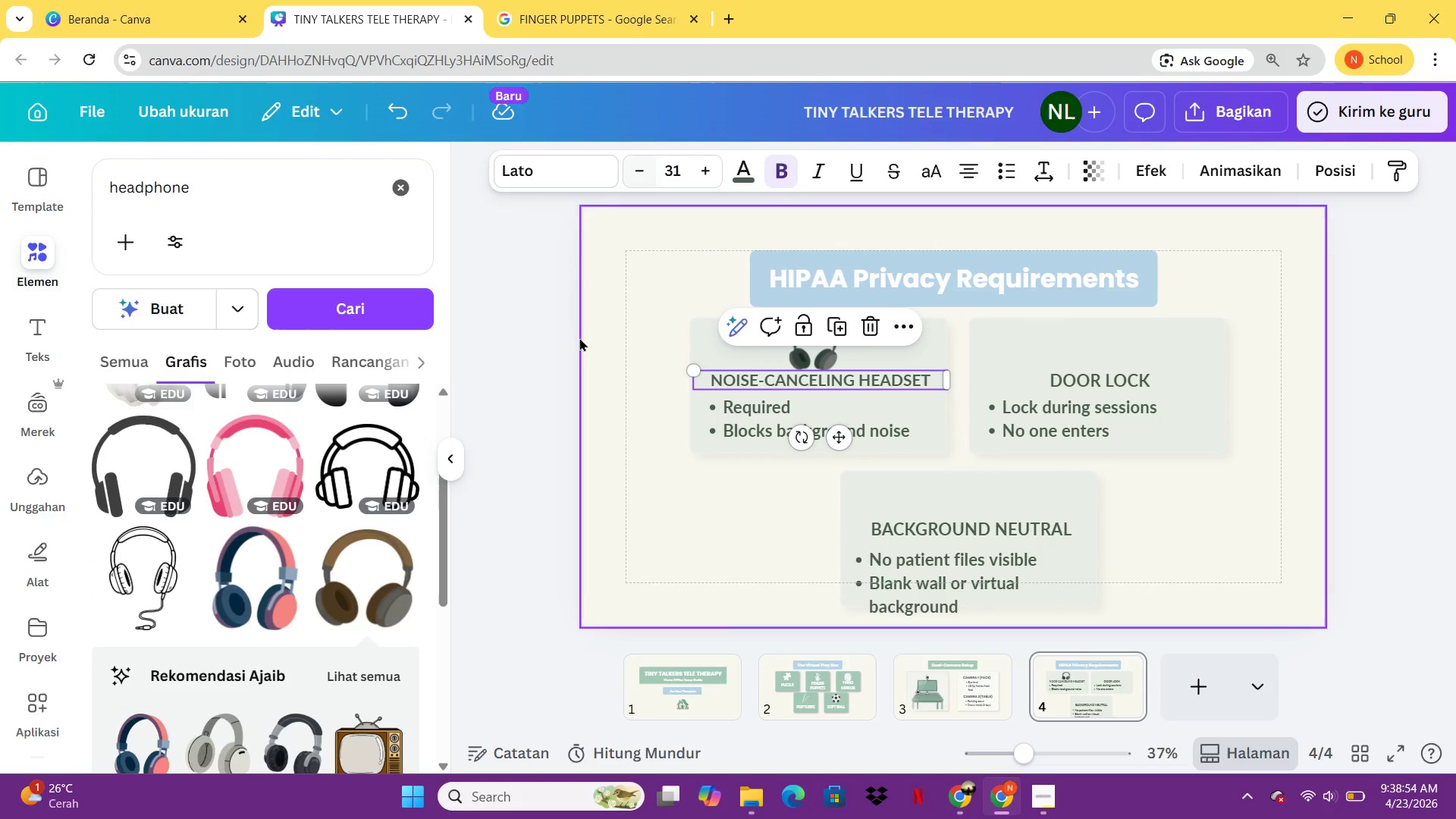 
left_click([564, 407])
 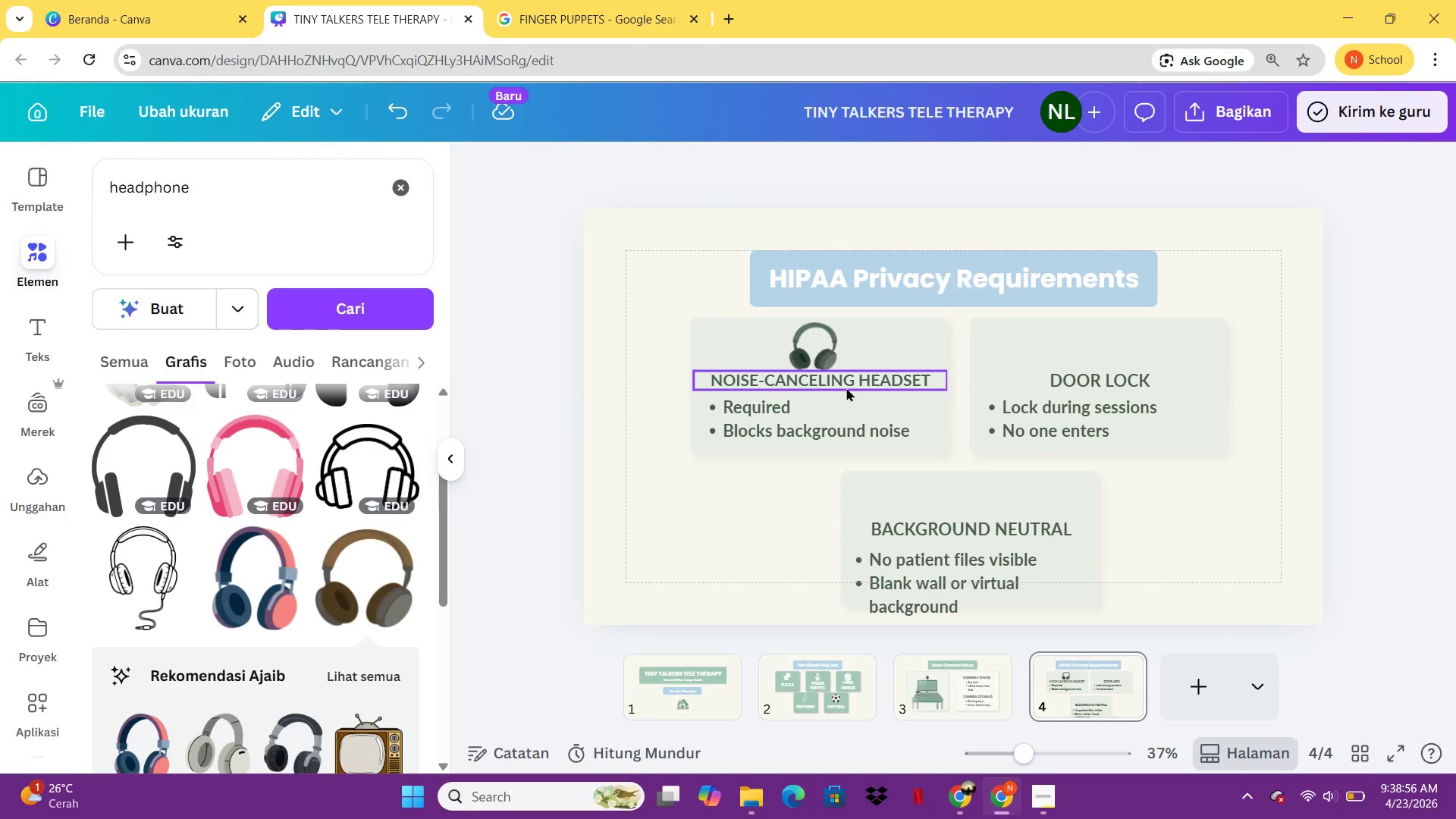 
left_click_drag(start_coordinate=[849, 384], to_coordinate=[855, 391])
 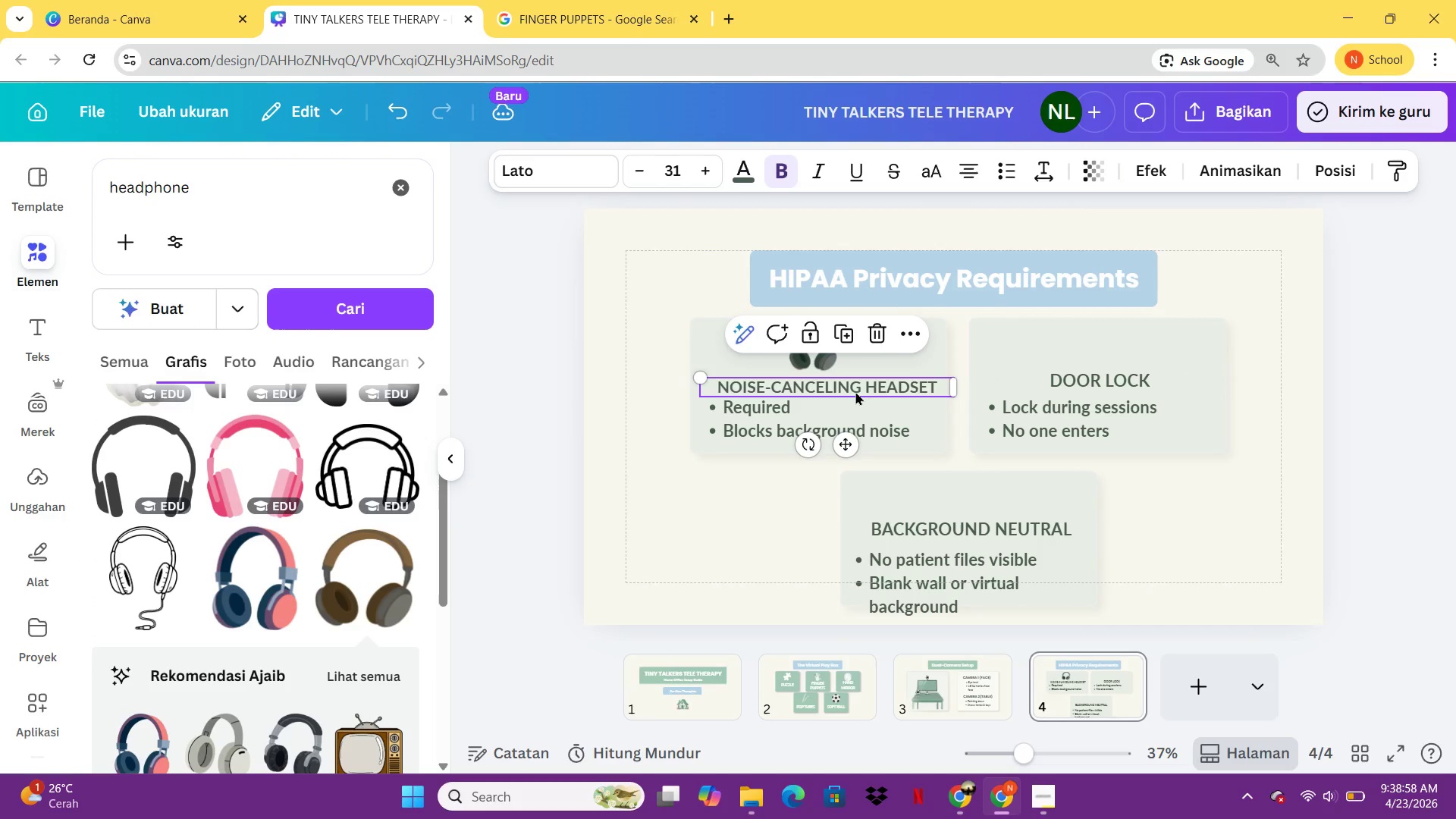 
key(Control+Z)
 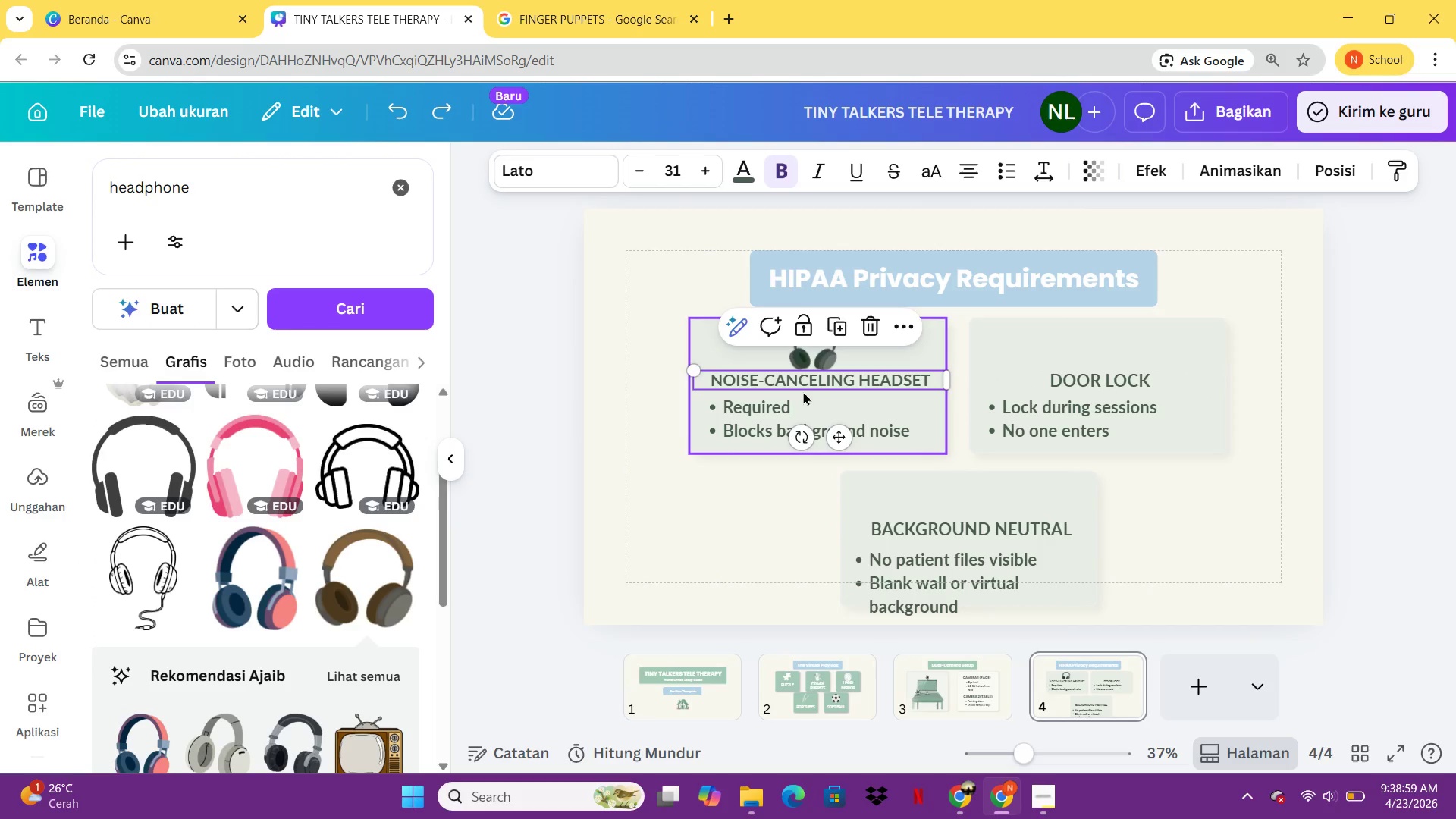 
key(Control+Z)
 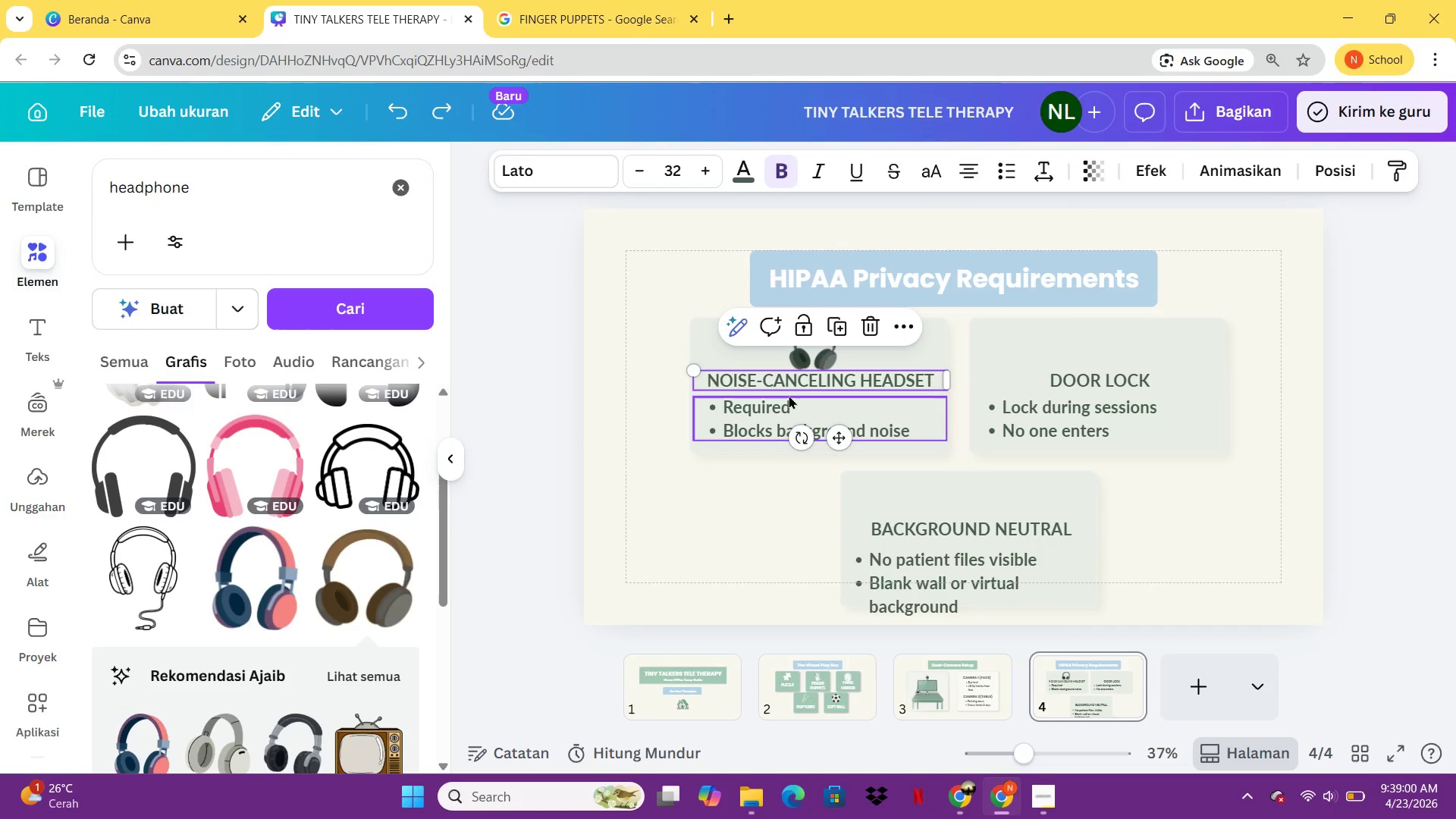 
key(Control+Z)
 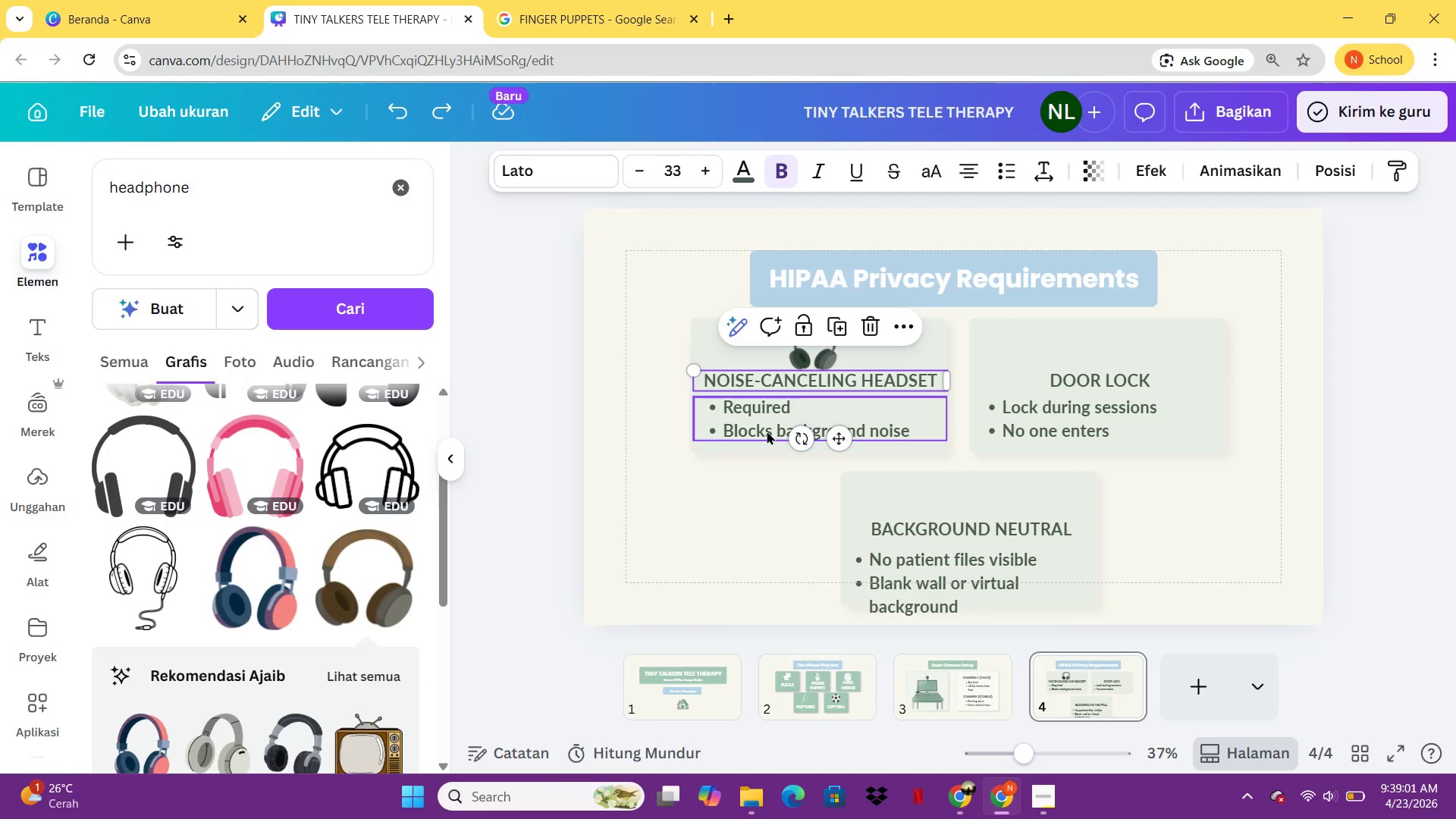 
left_click([767, 431])
 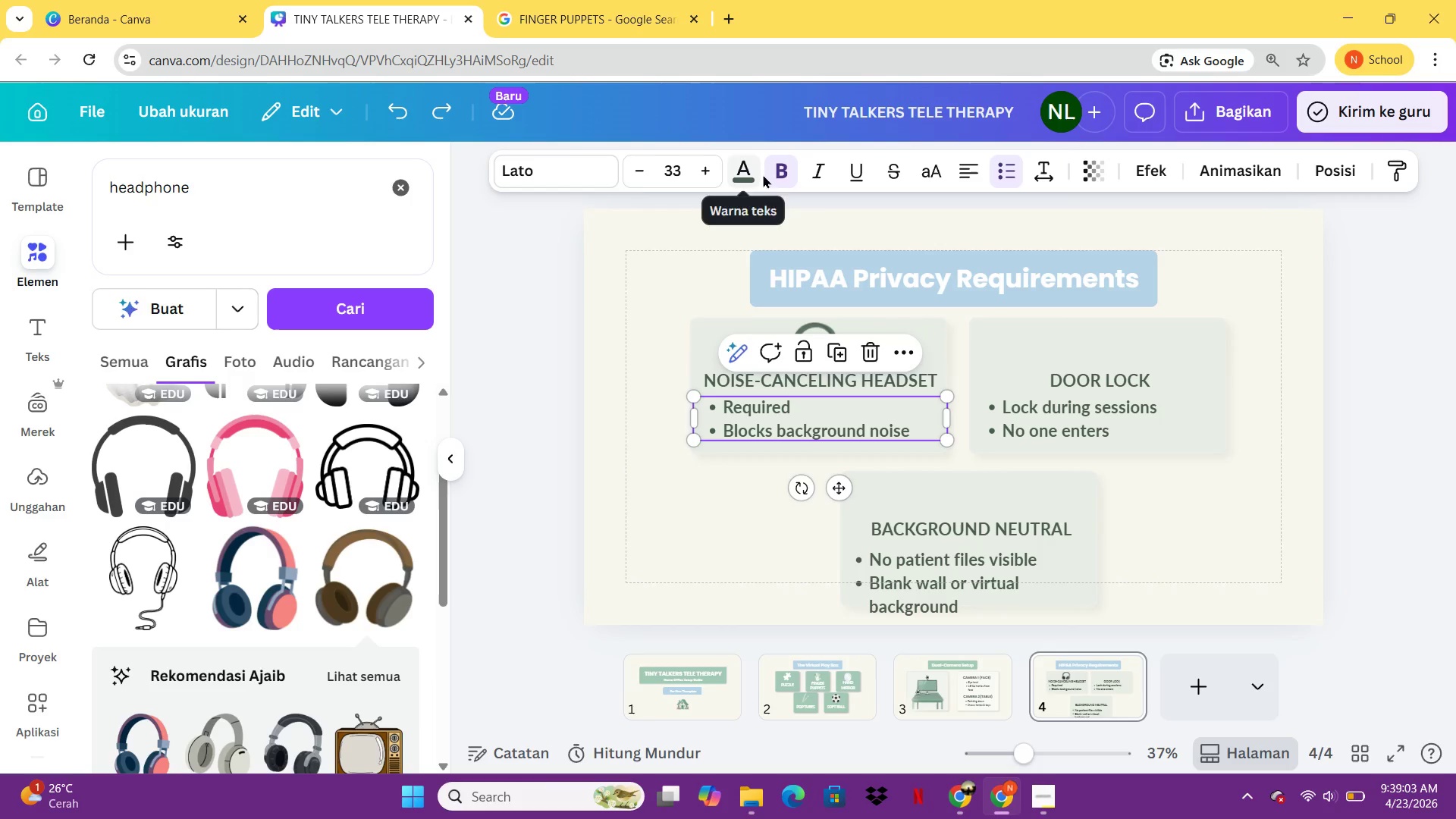 
left_click([777, 174])
 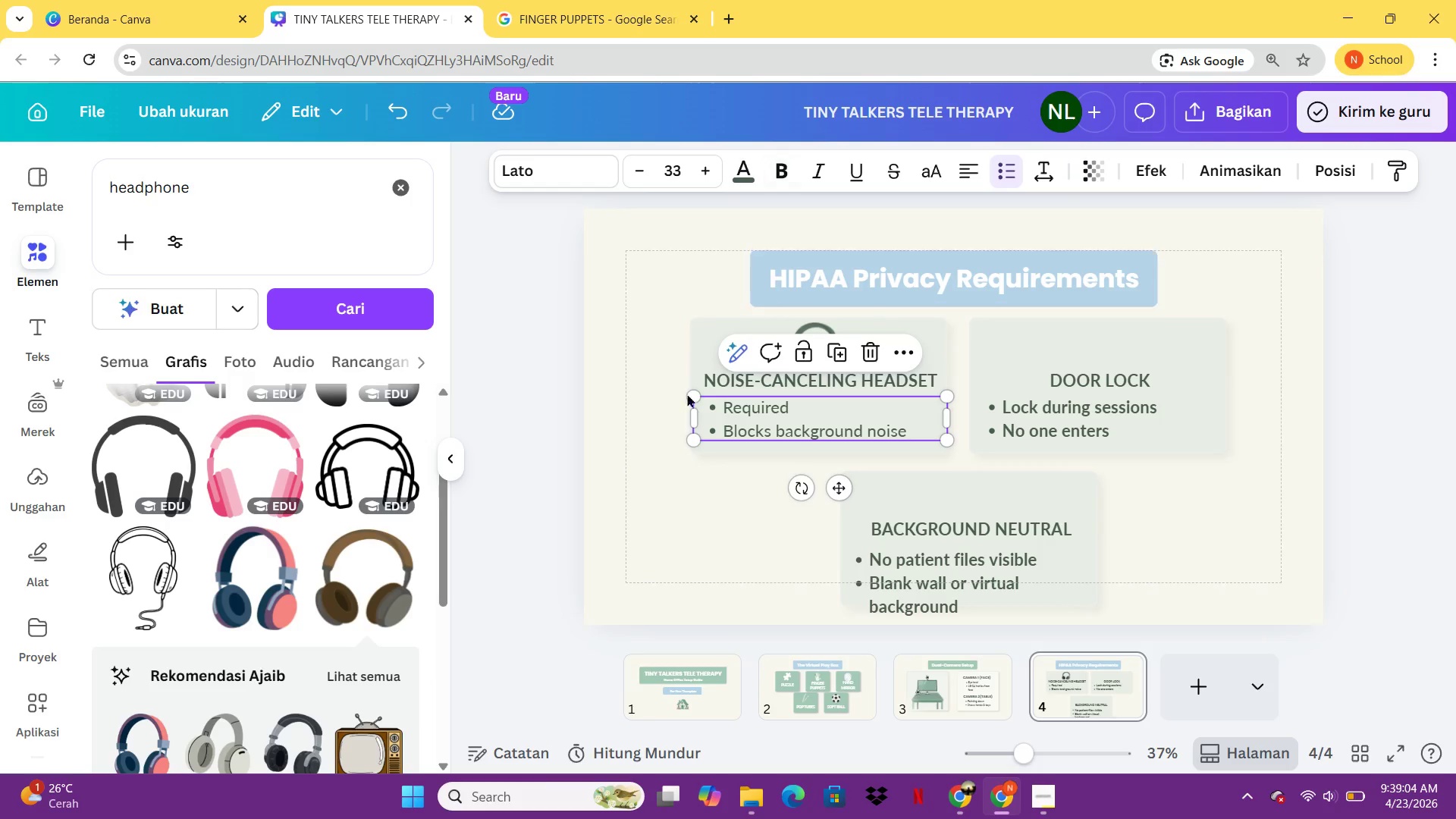 
left_click([632, 445])
 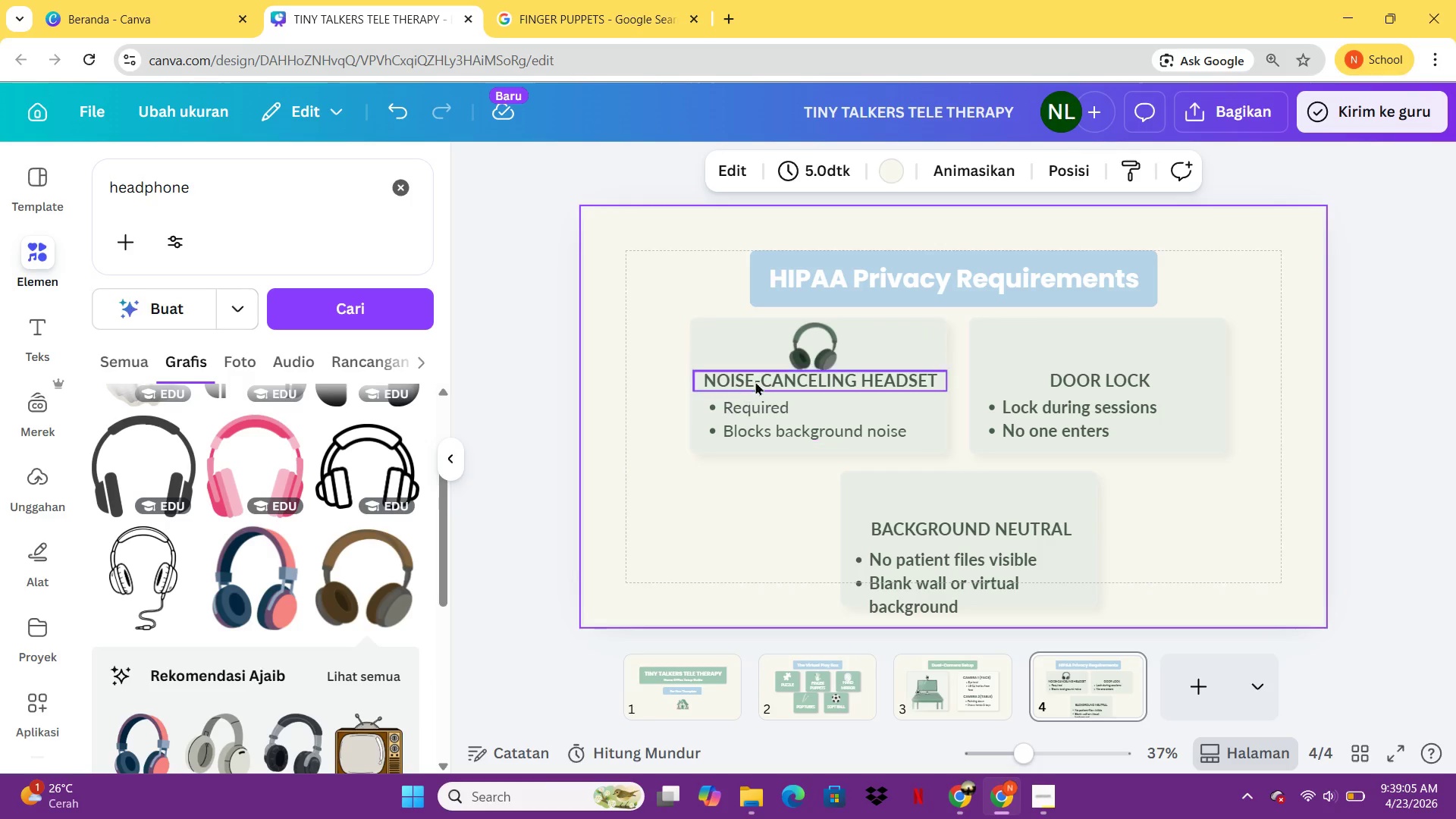 
left_click([758, 378])
 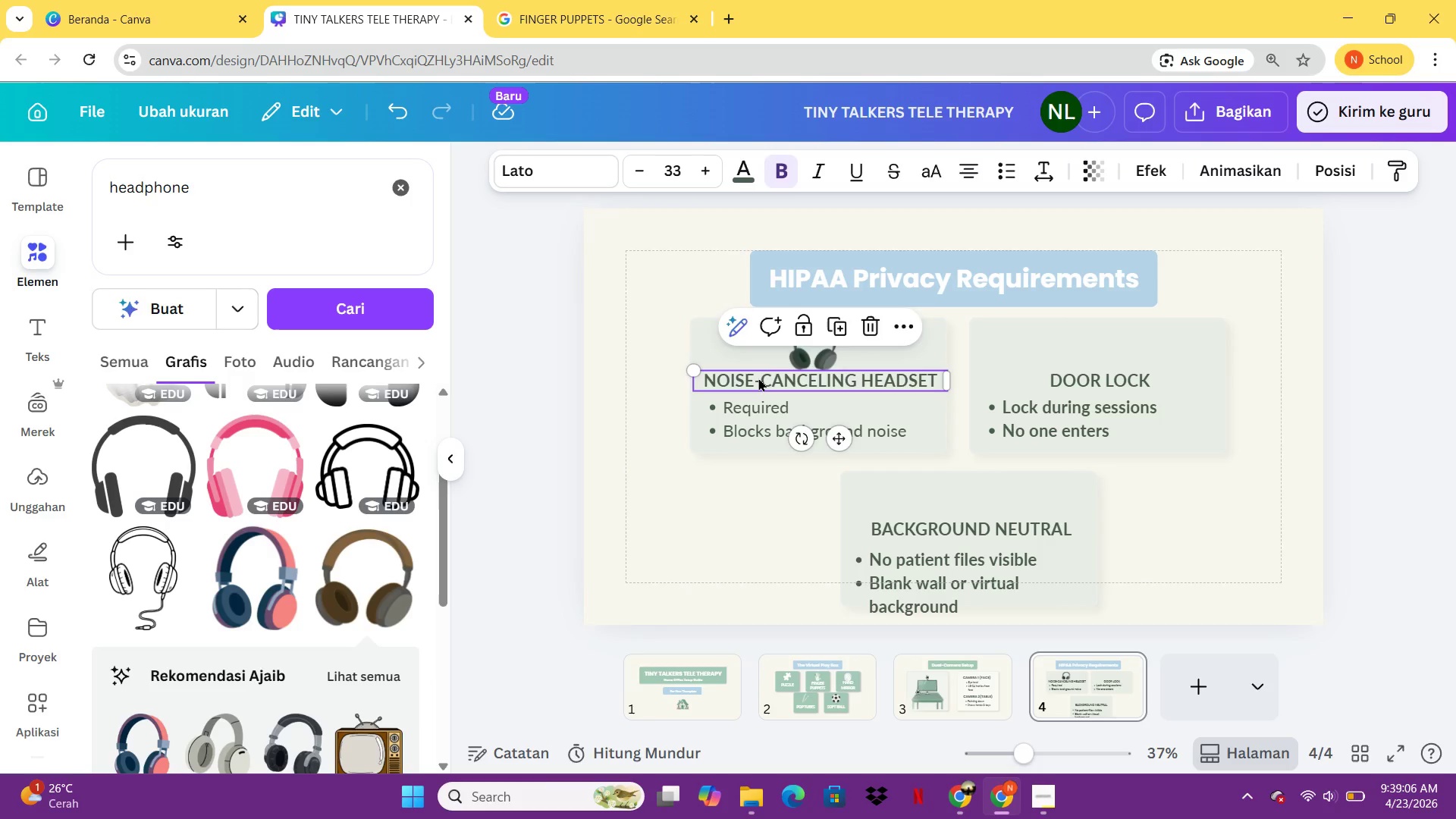 
hold_key(key=ArrowDown, duration=0.84)
 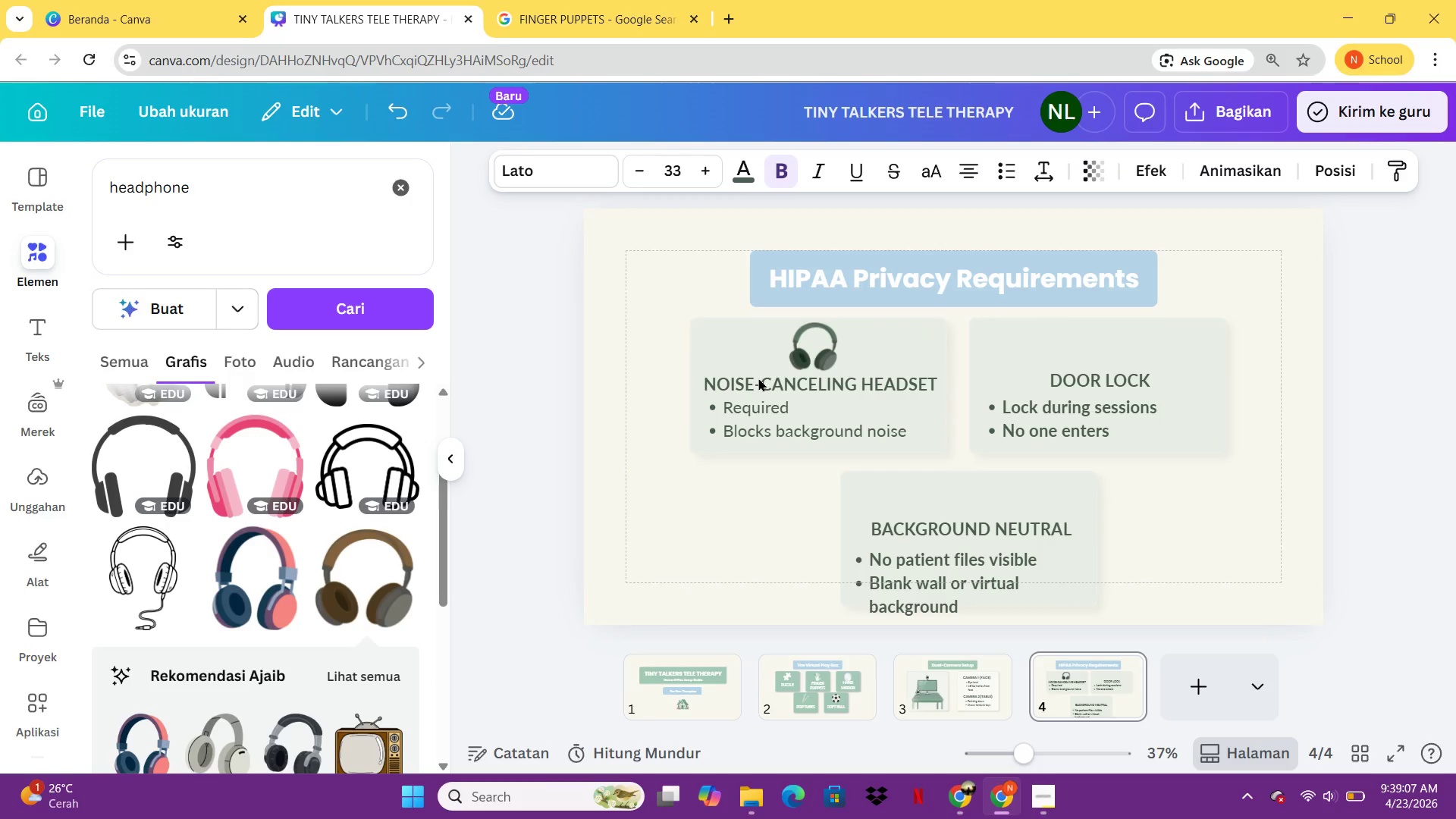 
key(ArrowDown)
 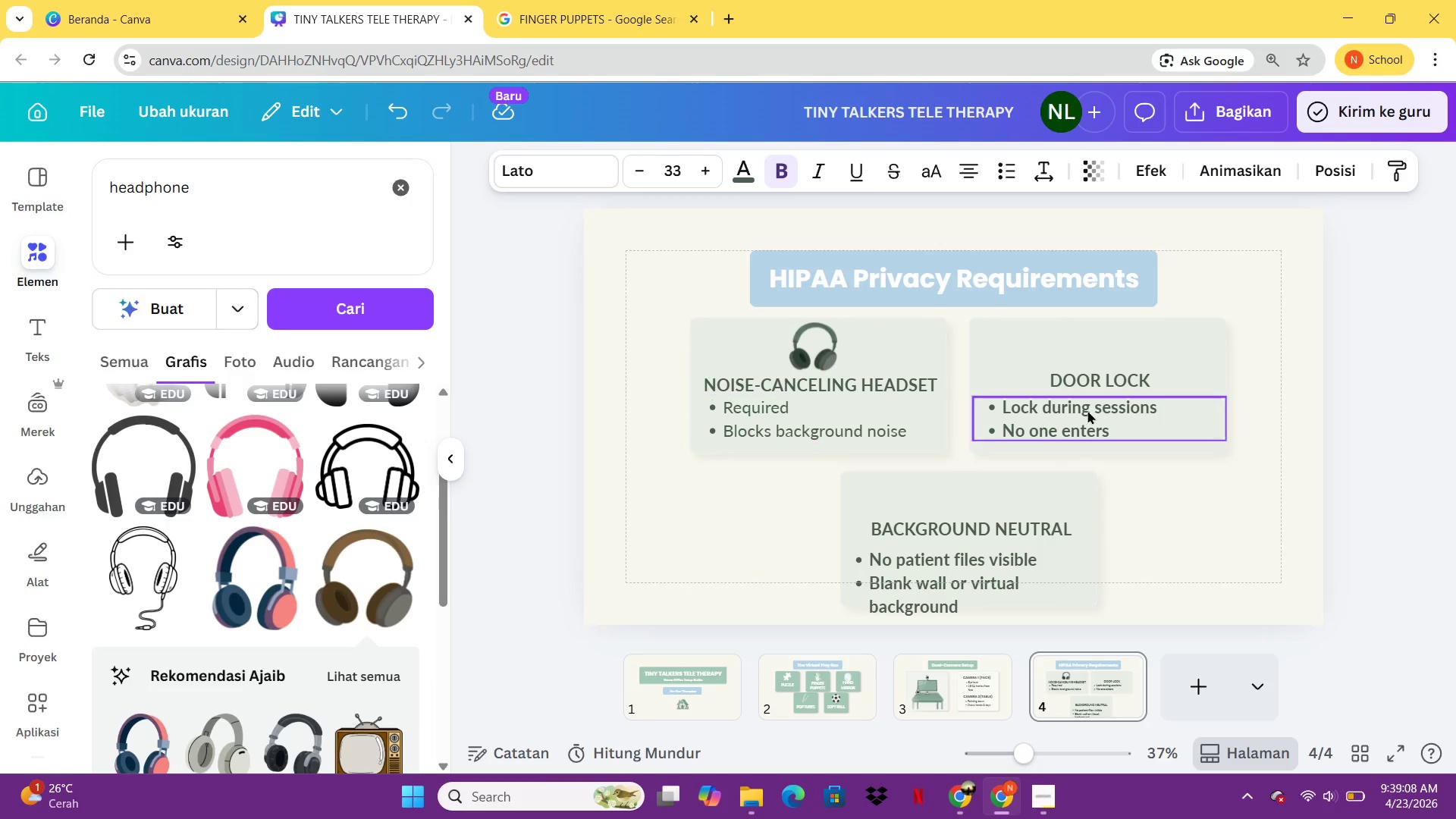 
left_click([1097, 409])
 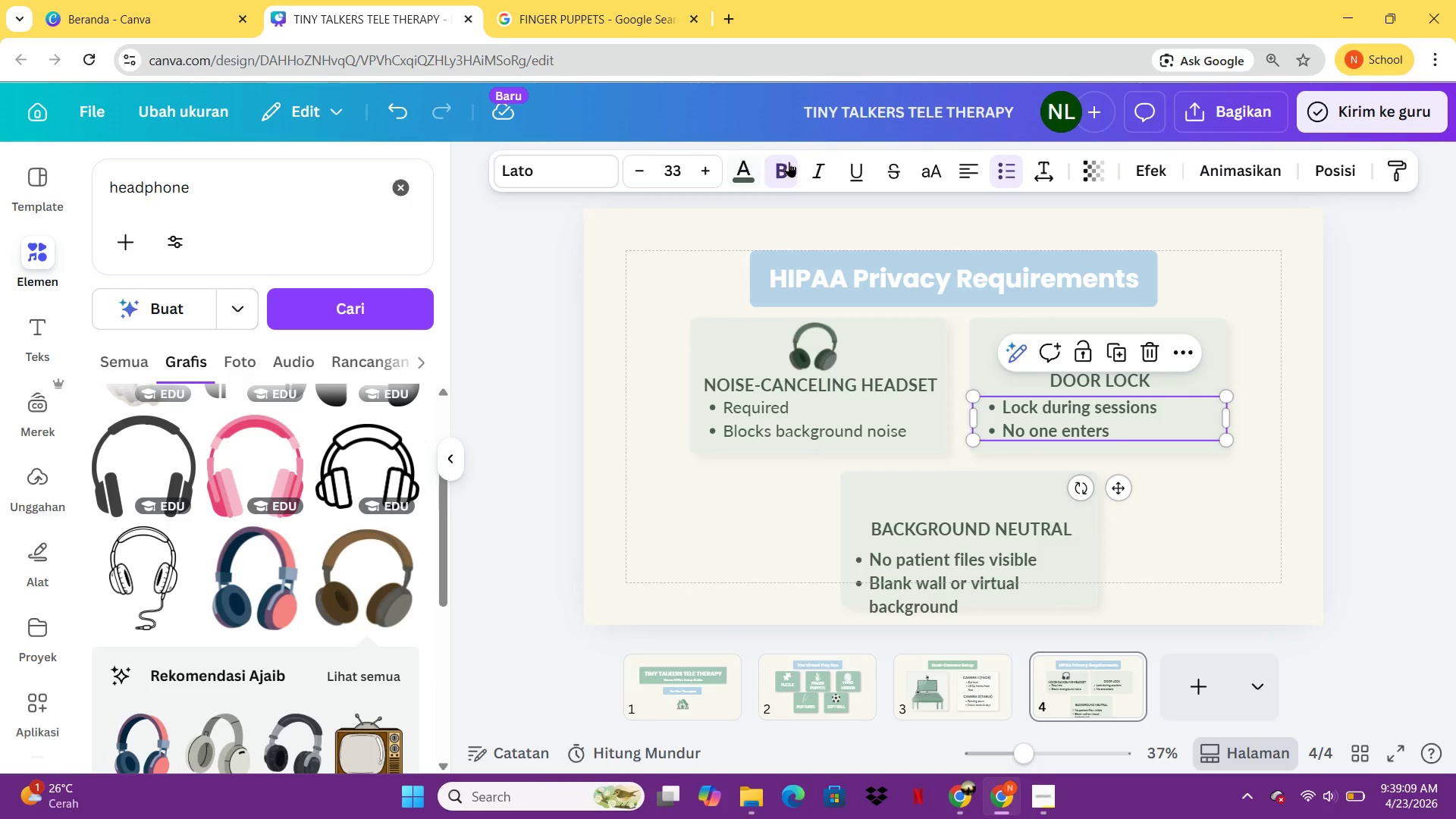 
left_click([789, 163])
 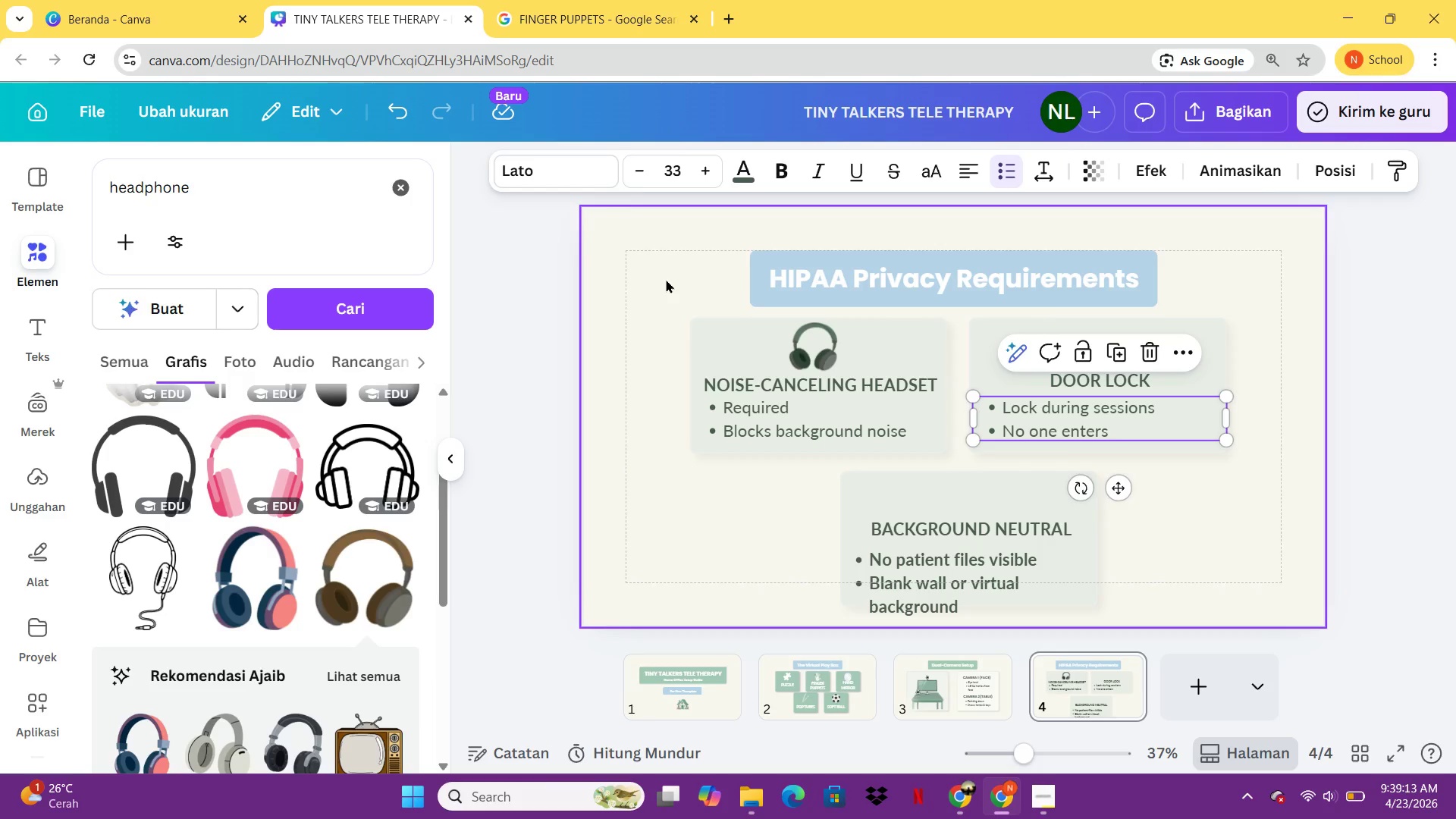 
left_click([403, 181])
 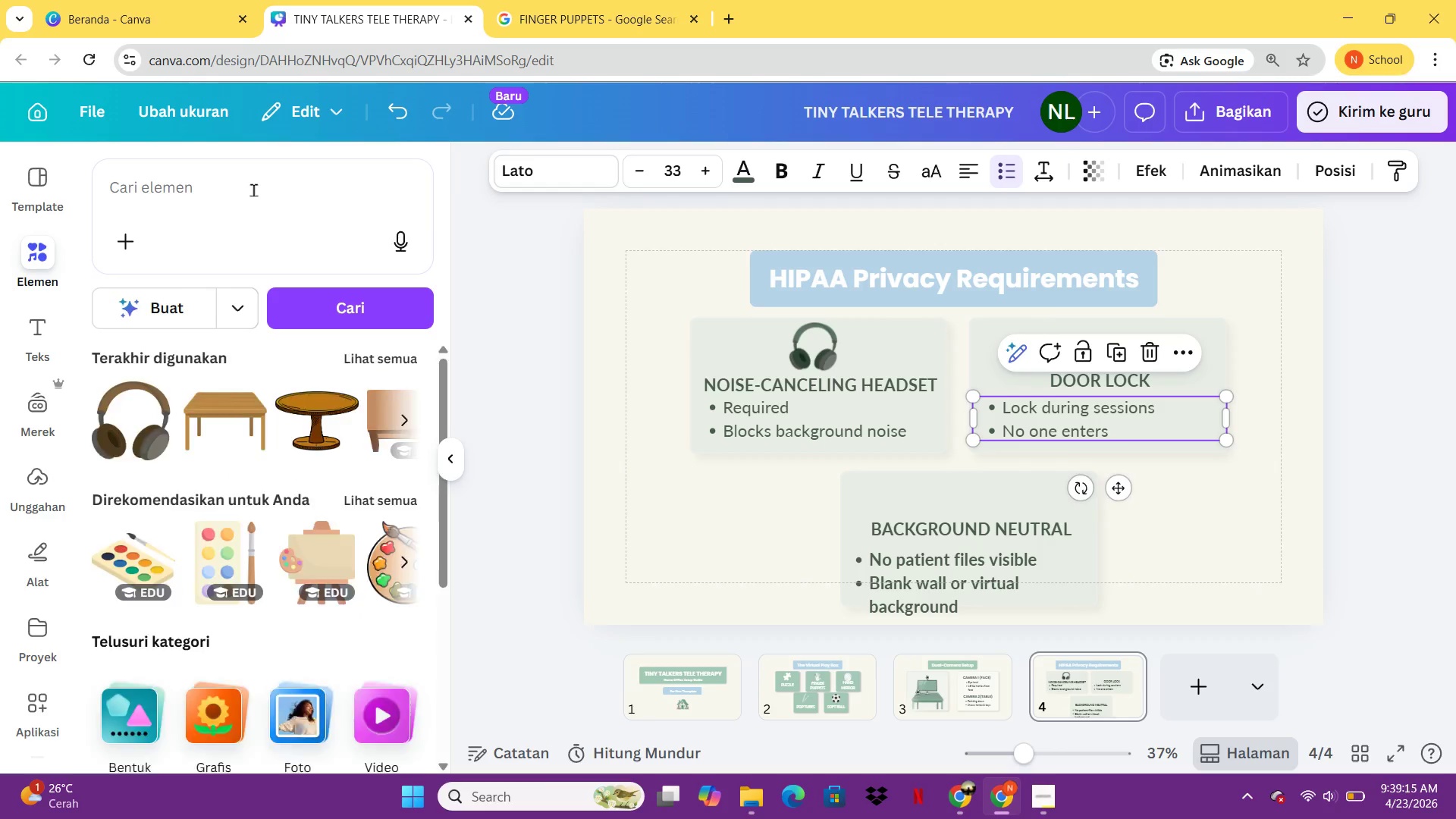 
left_click([253, 190])
 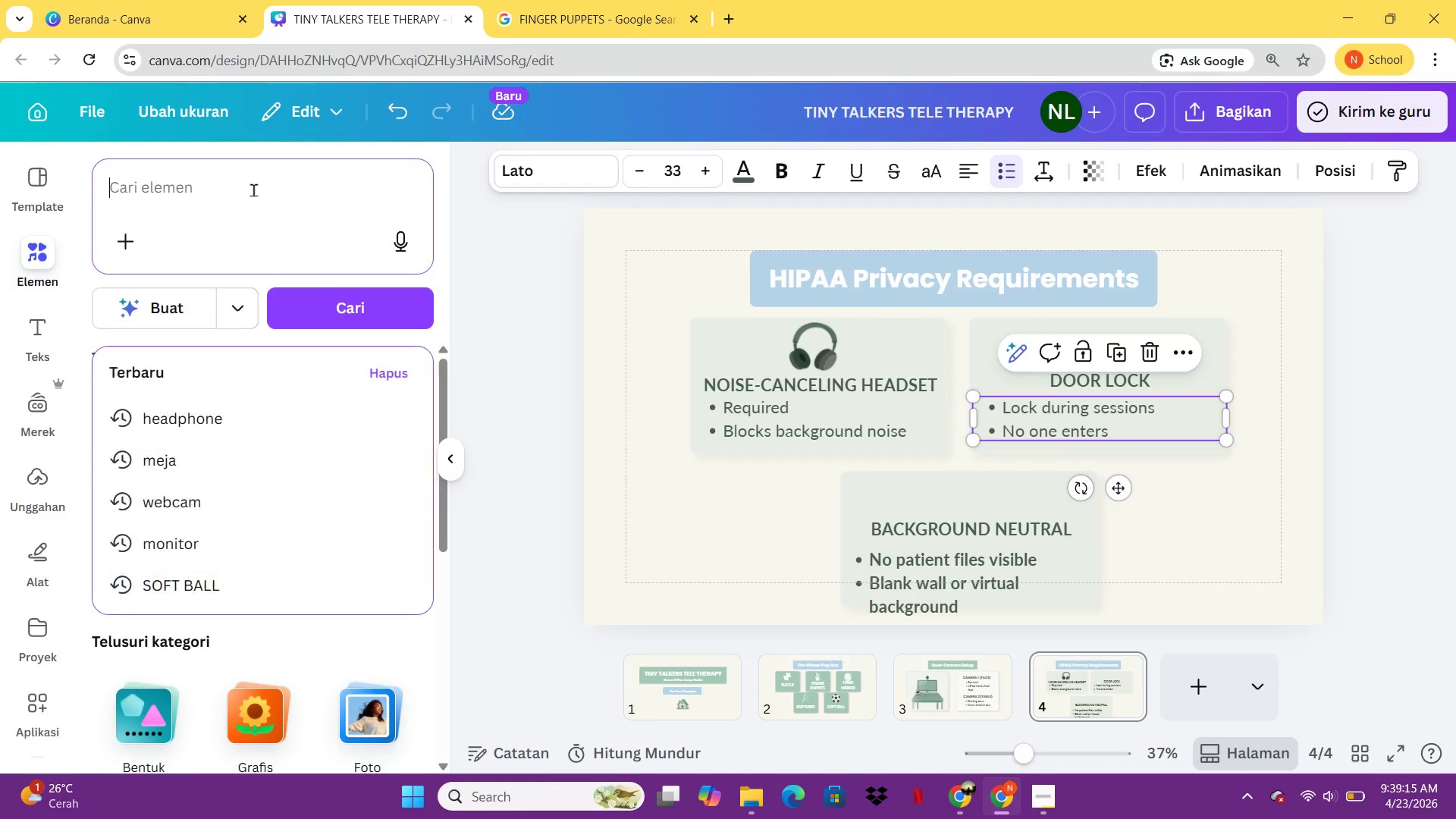 
type(lock)
 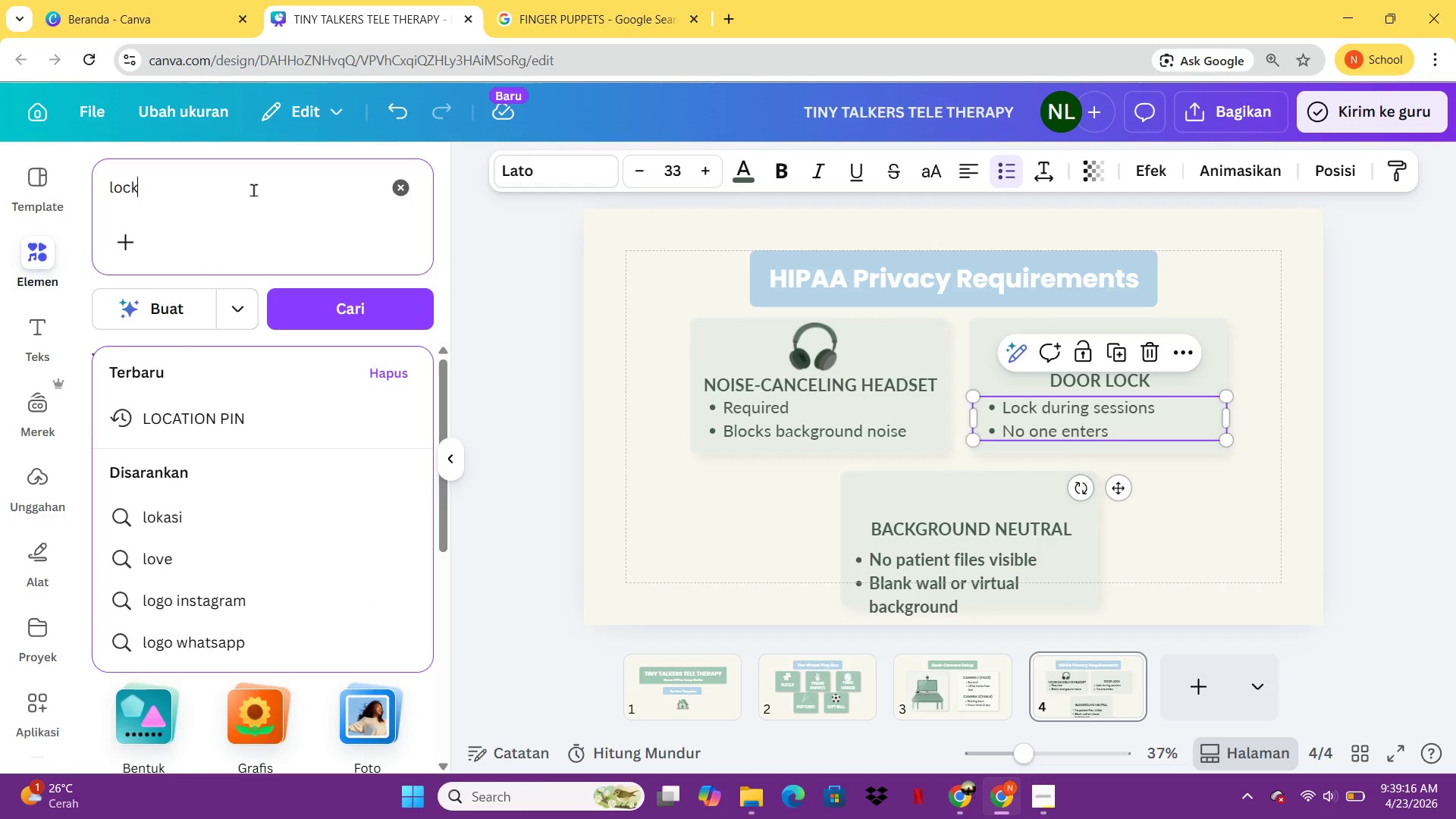 
key(Enter)
 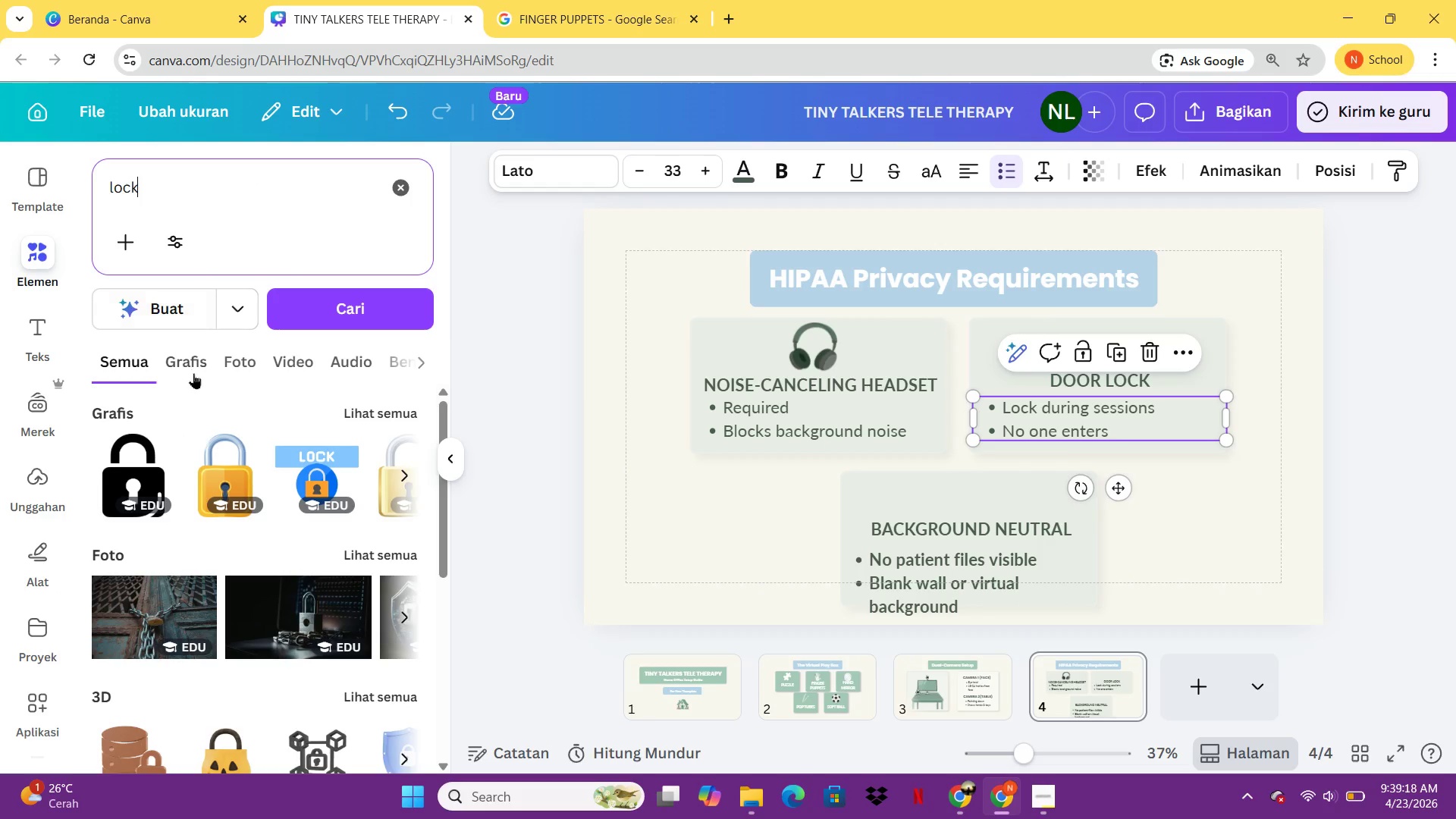 
left_click([192, 358])
 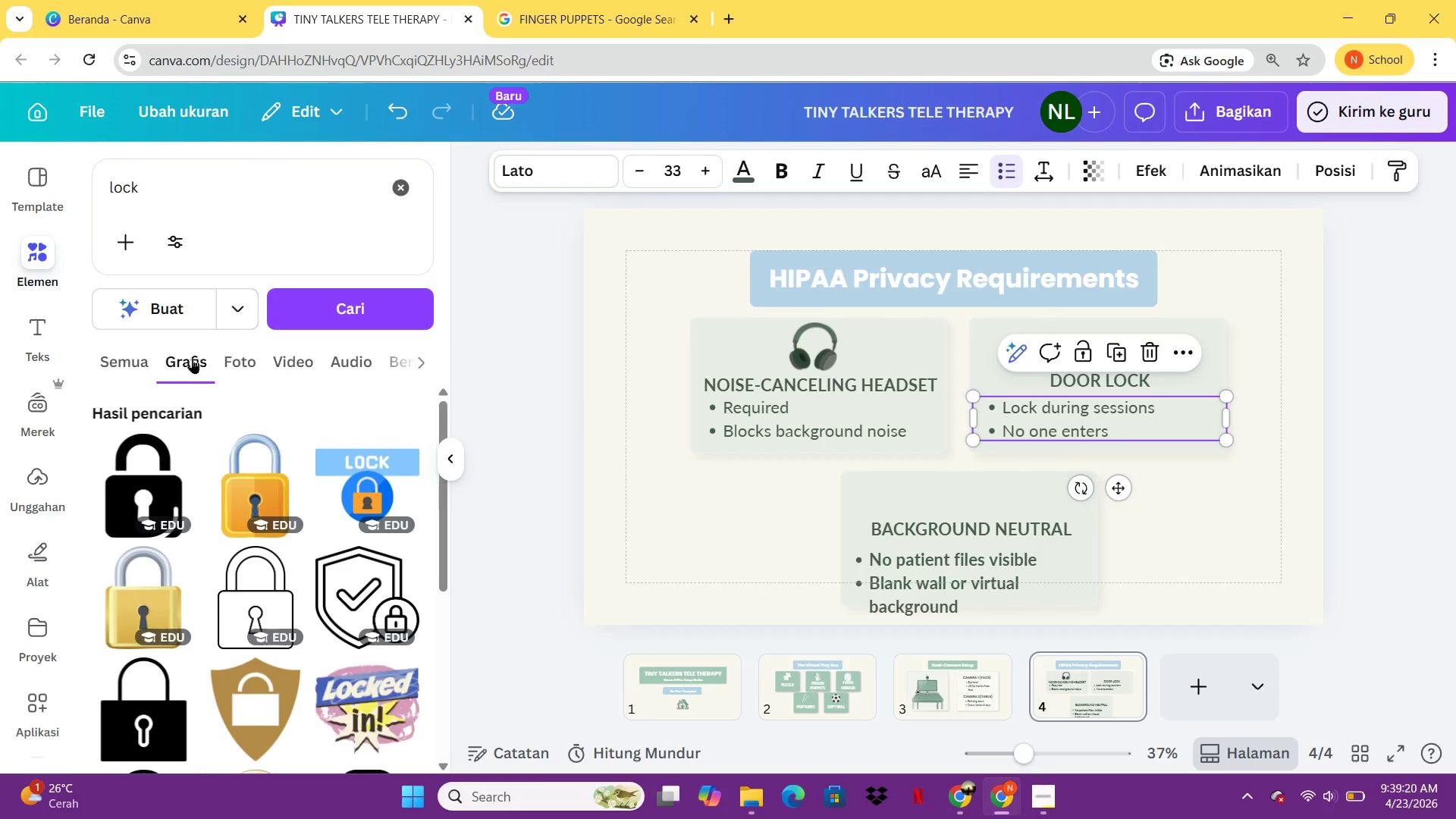 
mouse_move([234, 544])
 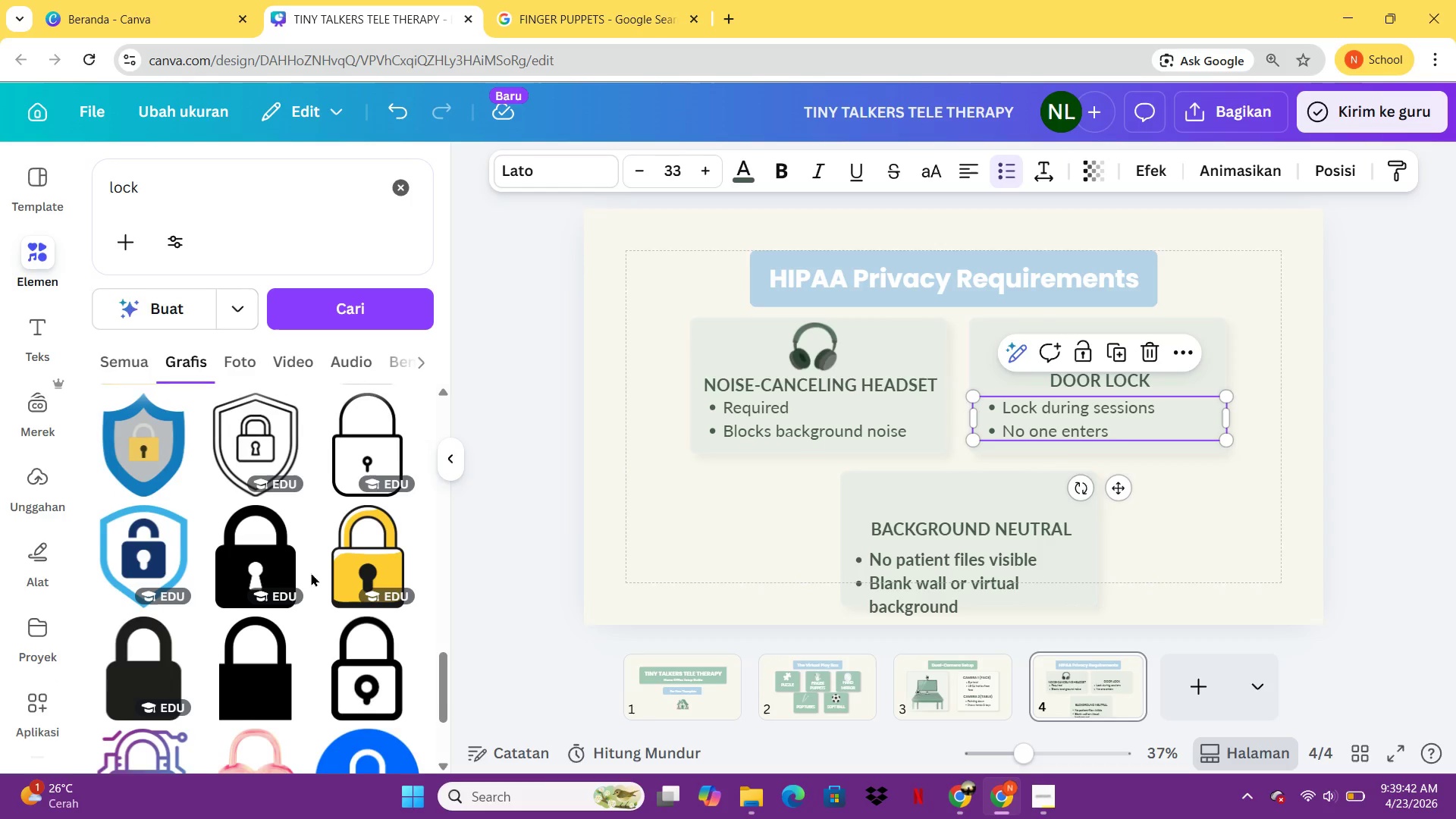 
wait(19.69)
 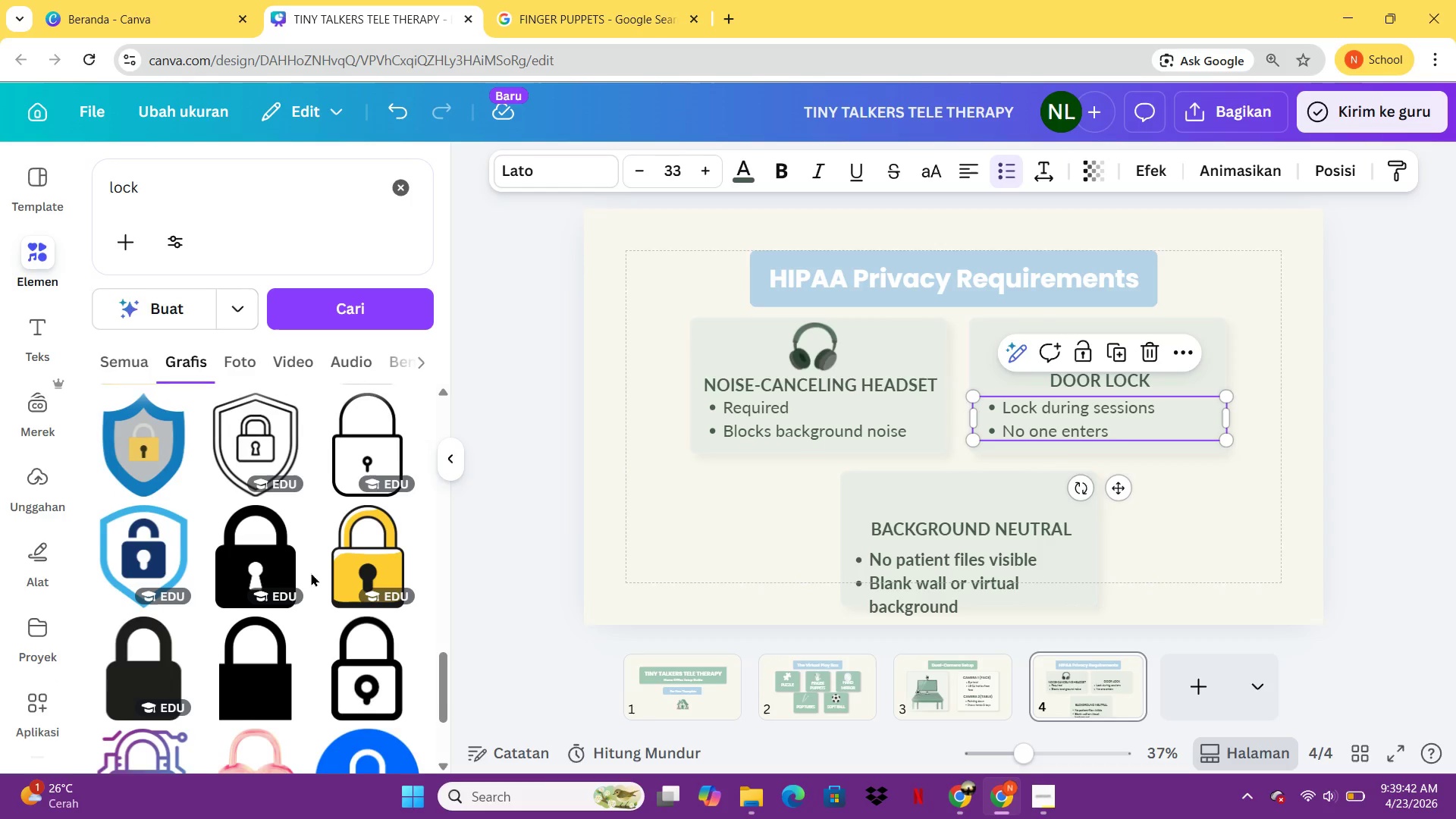 
left_click([371, 551])
 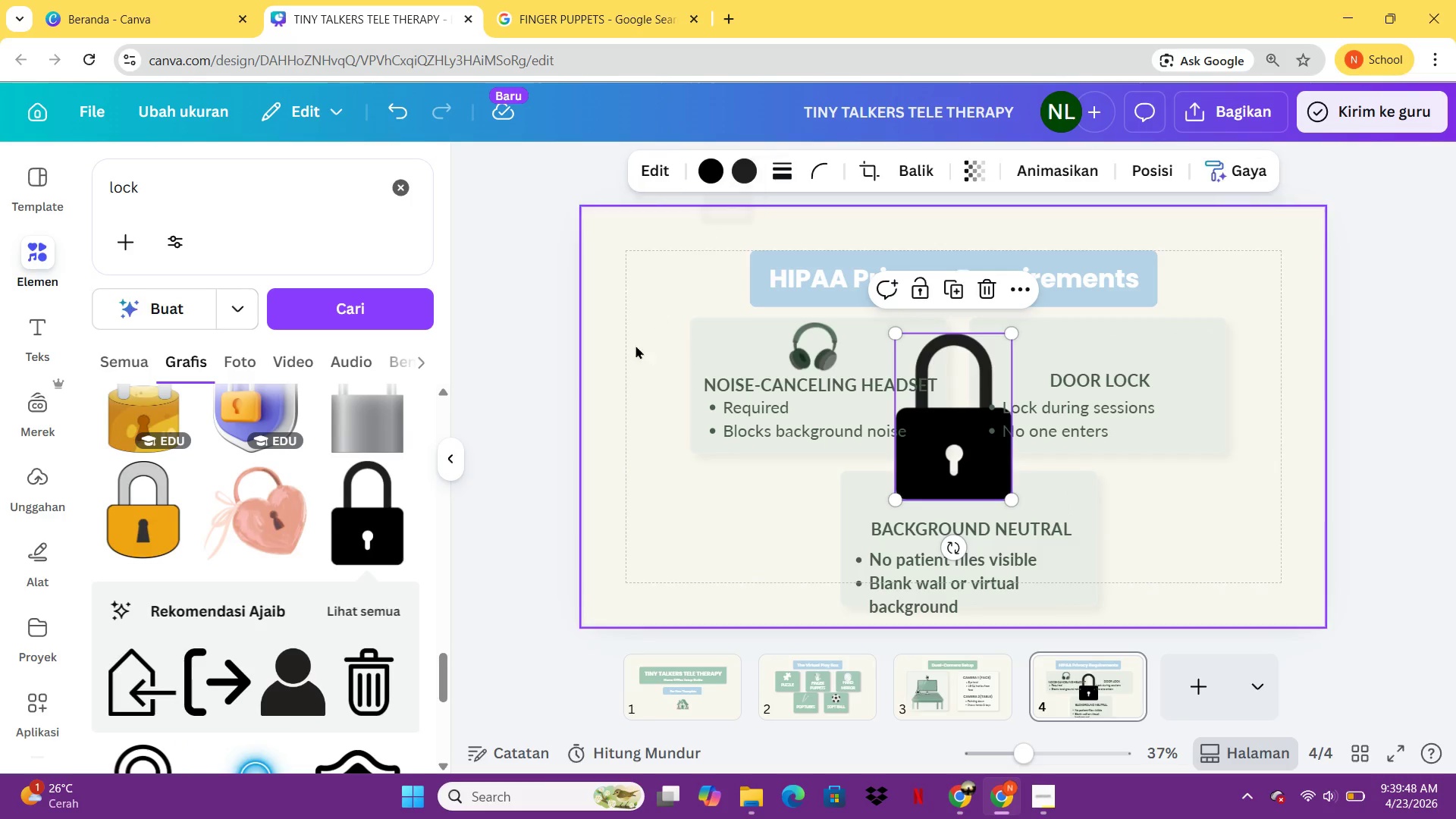 
key(Delete)
 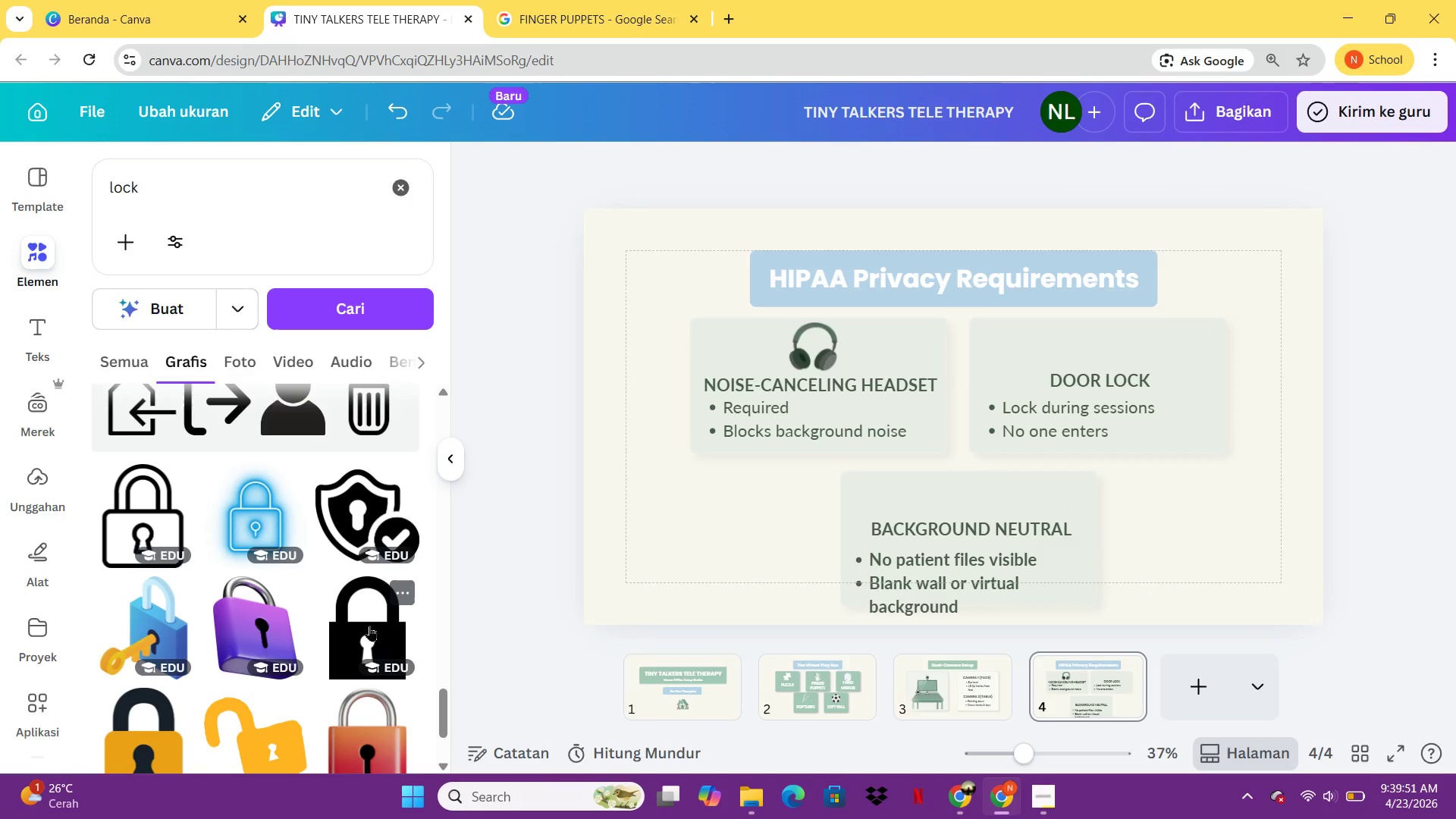 
left_click([341, 622])
 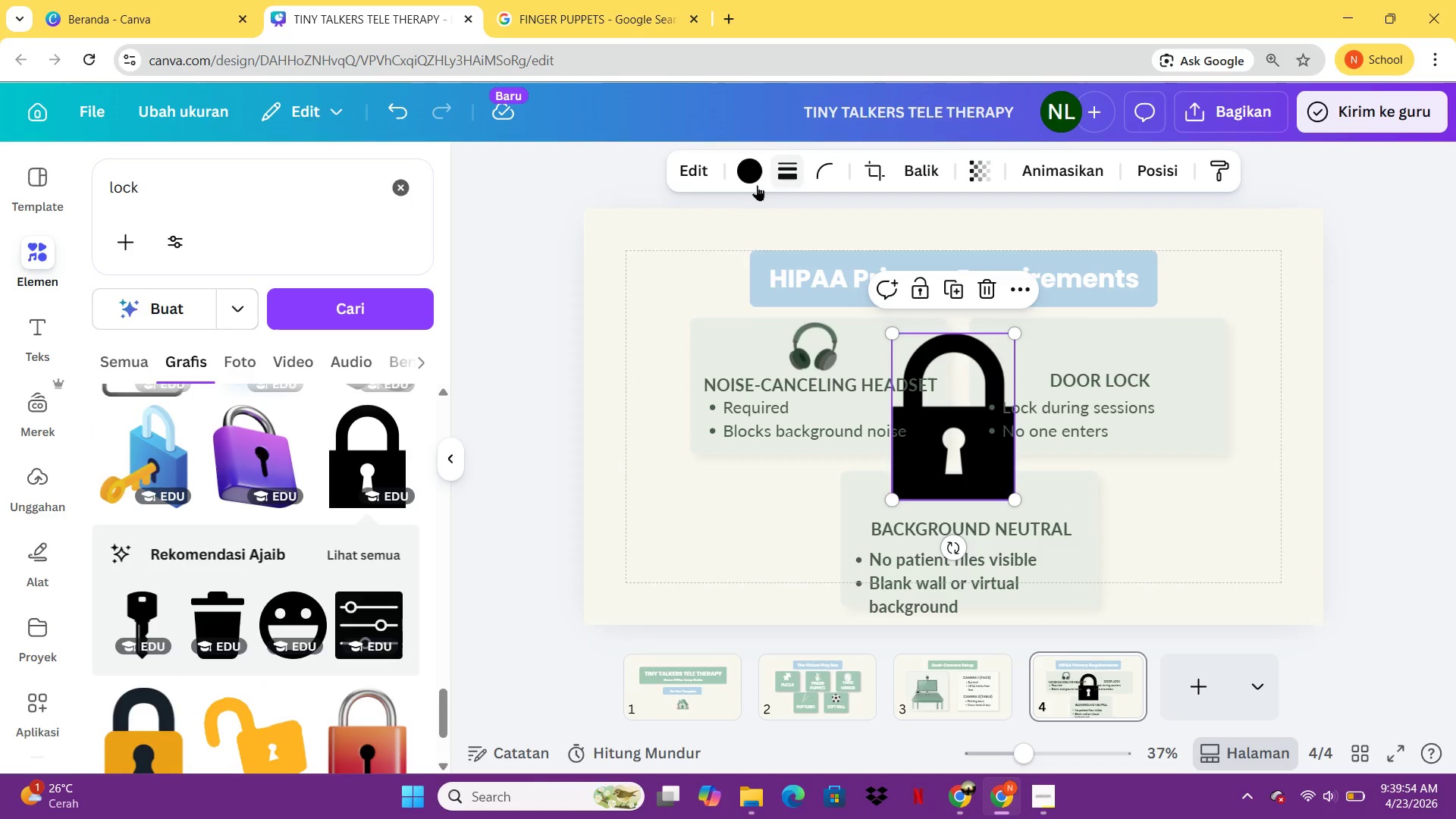 
left_click([746, 174])
 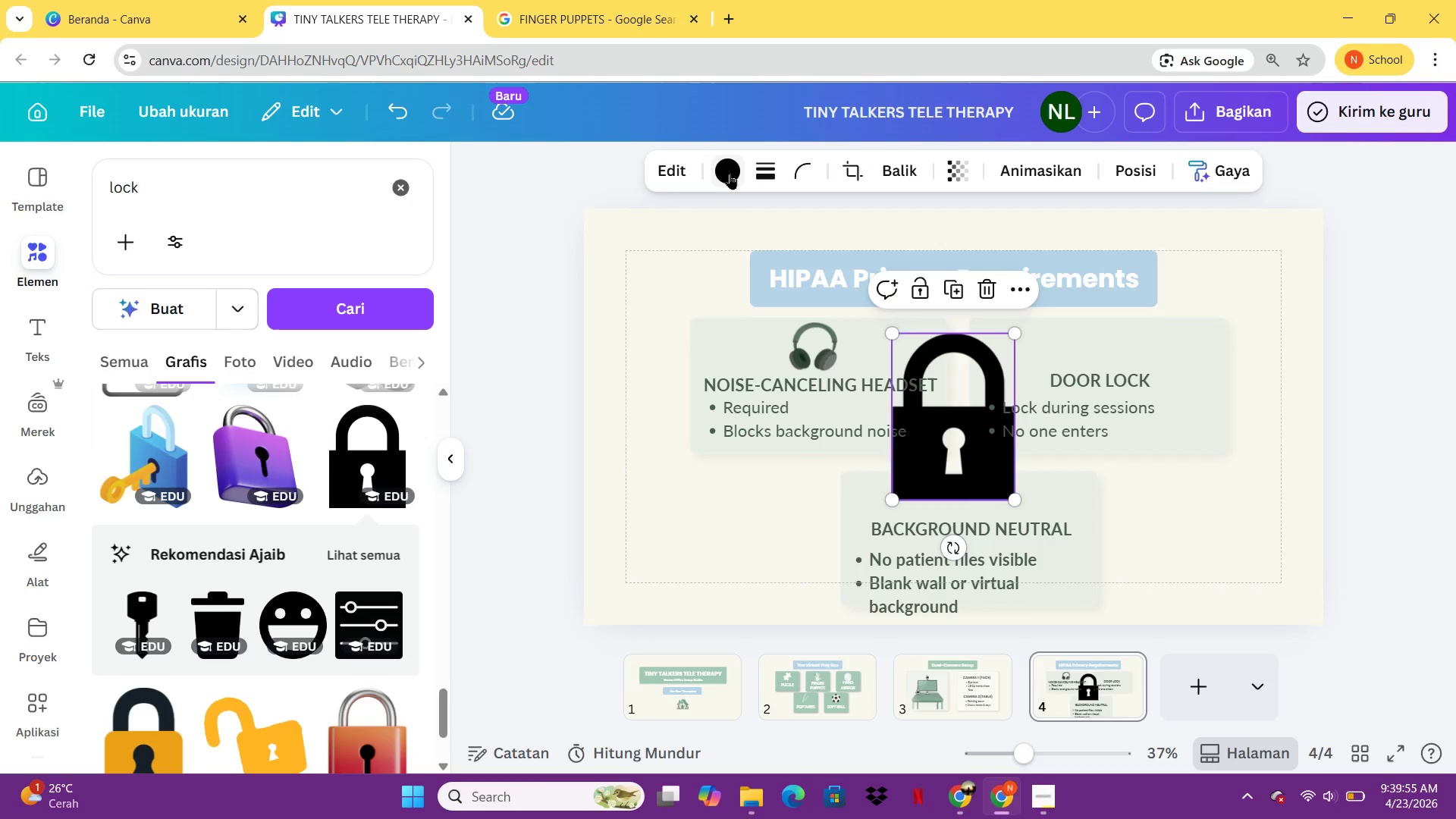 
left_click([730, 174])
 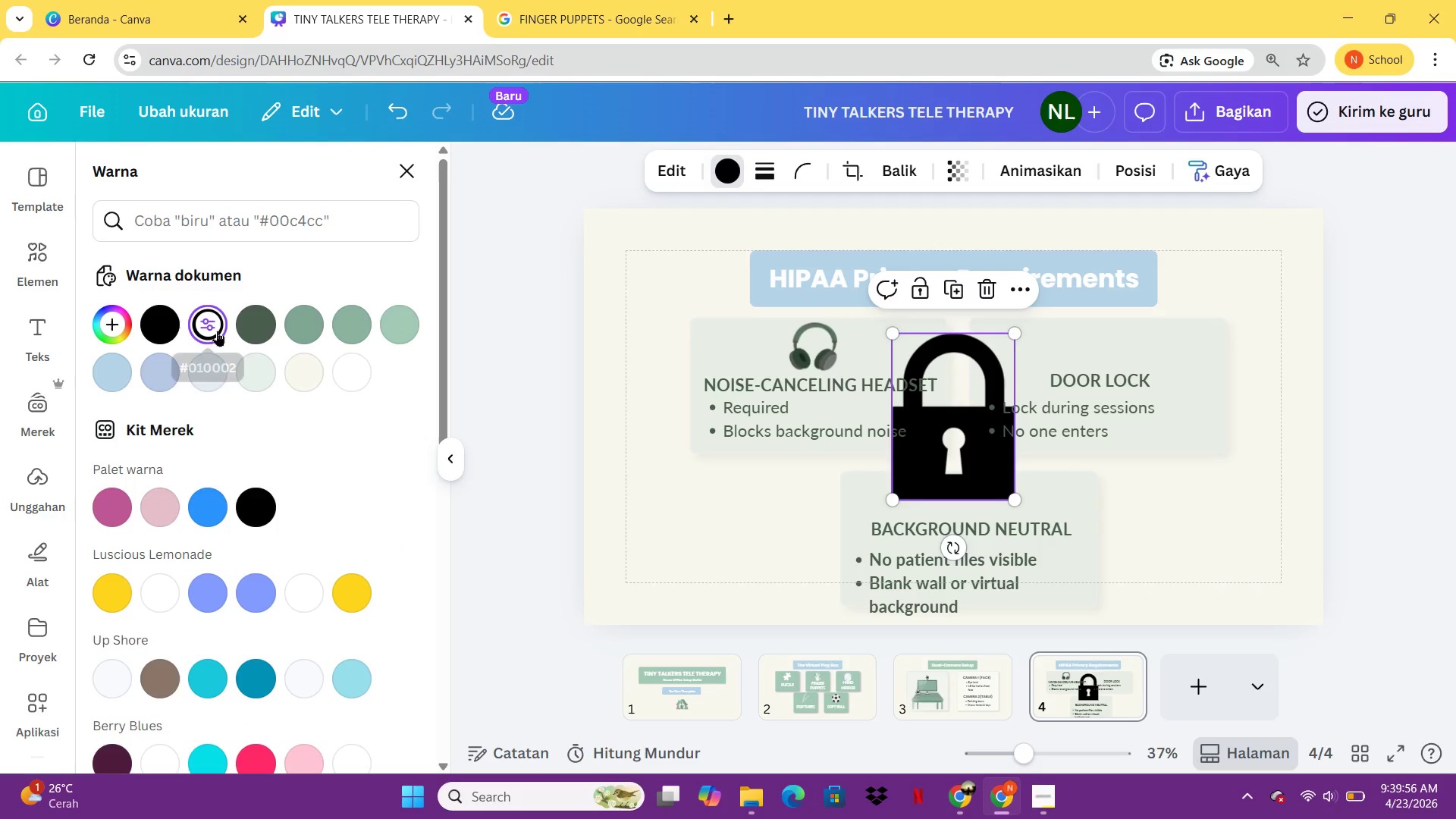 
left_click([271, 321])
 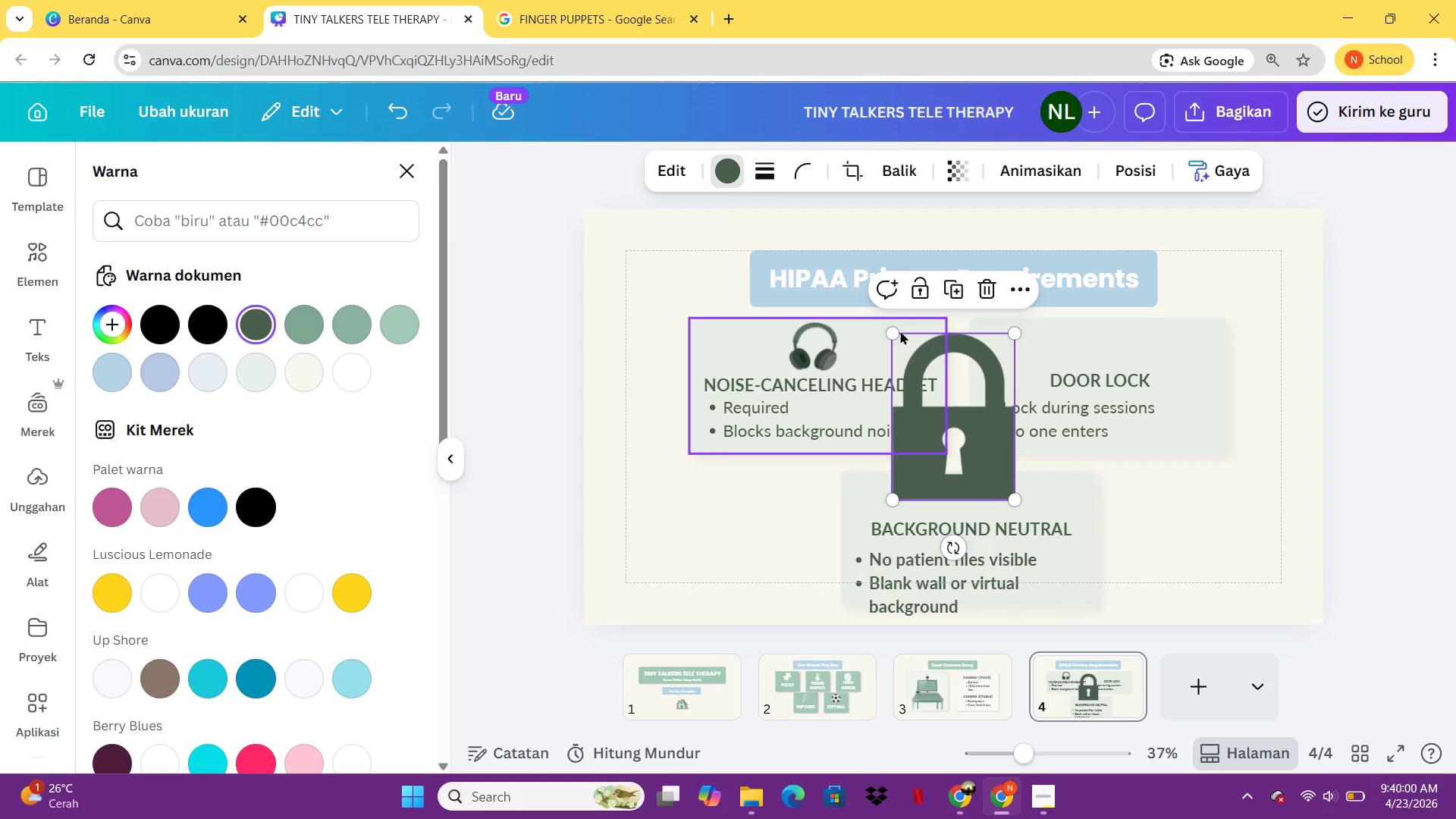 
left_click_drag(start_coordinate=[891, 335], to_coordinate=[1013, 430])
 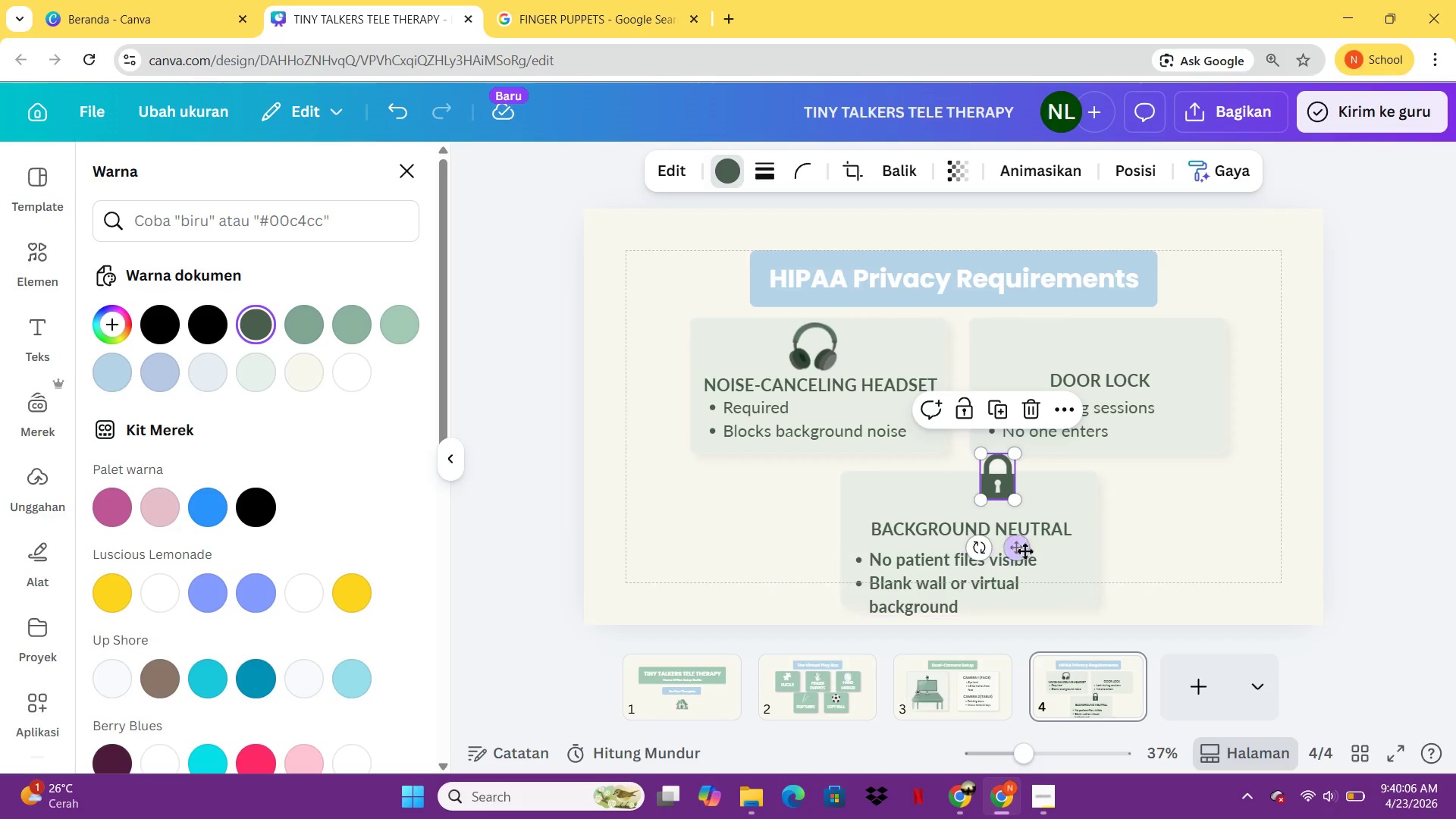 
left_click_drag(start_coordinate=[1021, 548], to_coordinate=[1119, 416])
 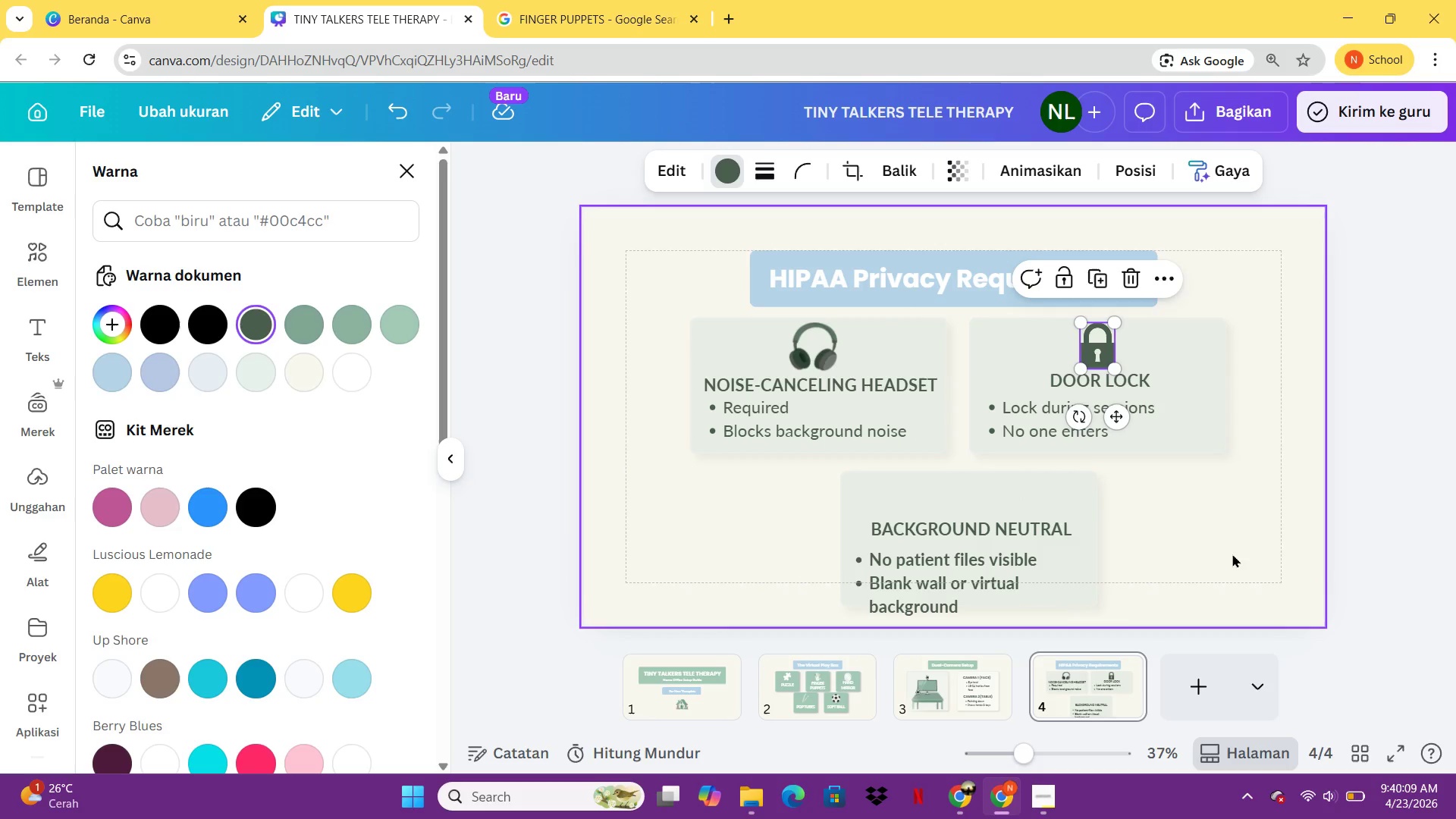 
left_click([1228, 548])
 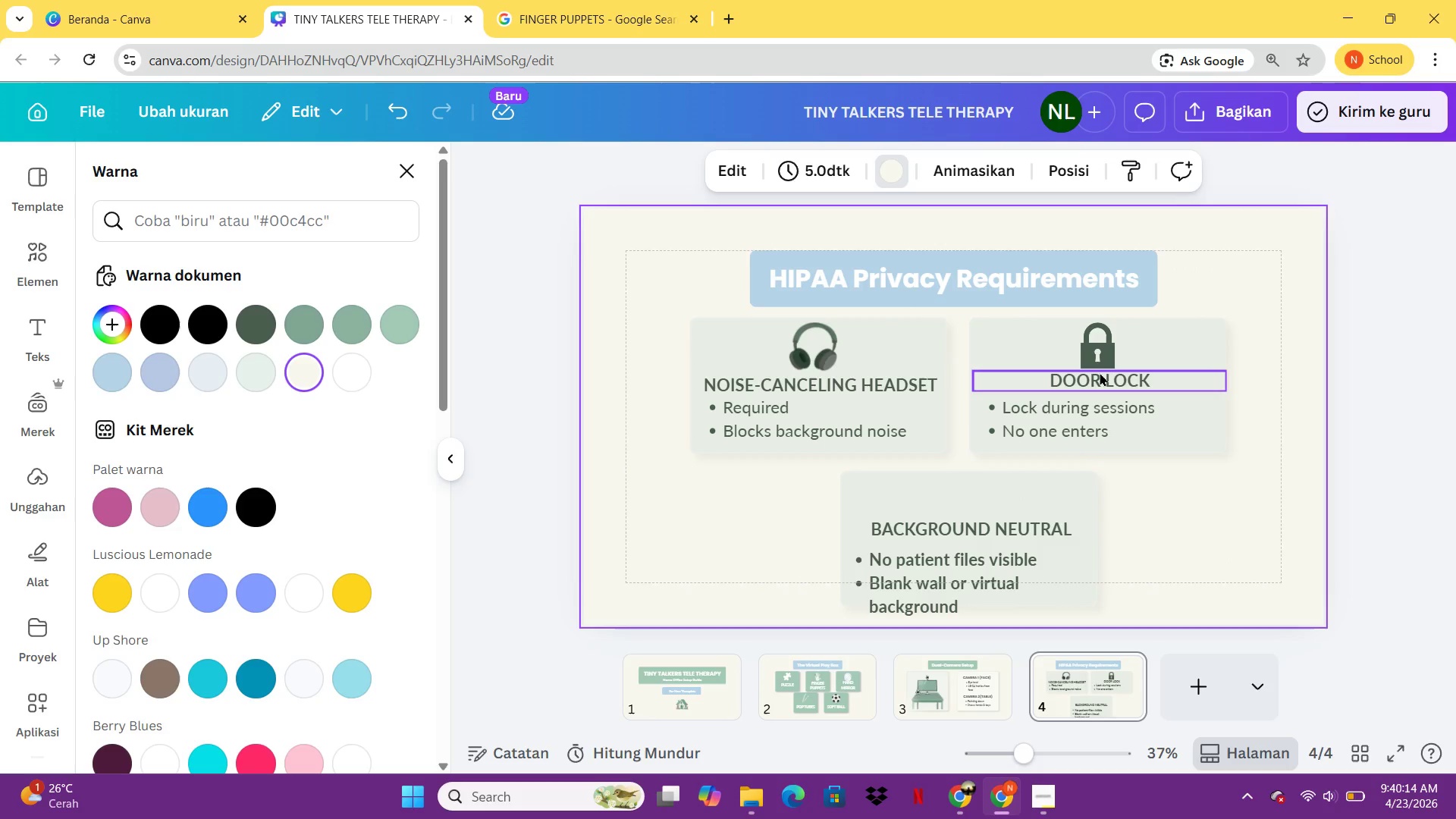 
wait(5.56)
 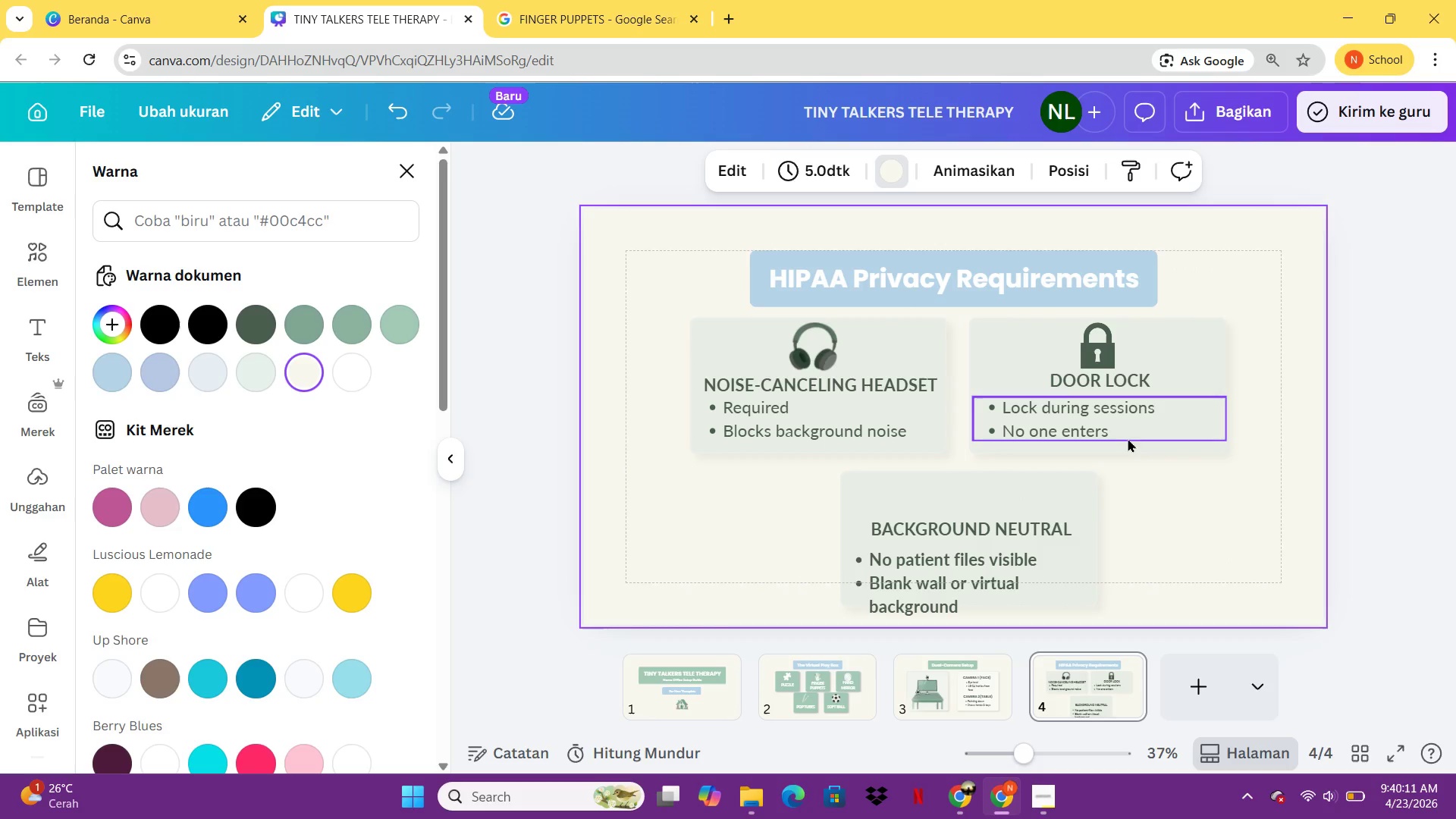 
left_click_drag(start_coordinate=[1094, 377], to_coordinate=[1094, 381])
 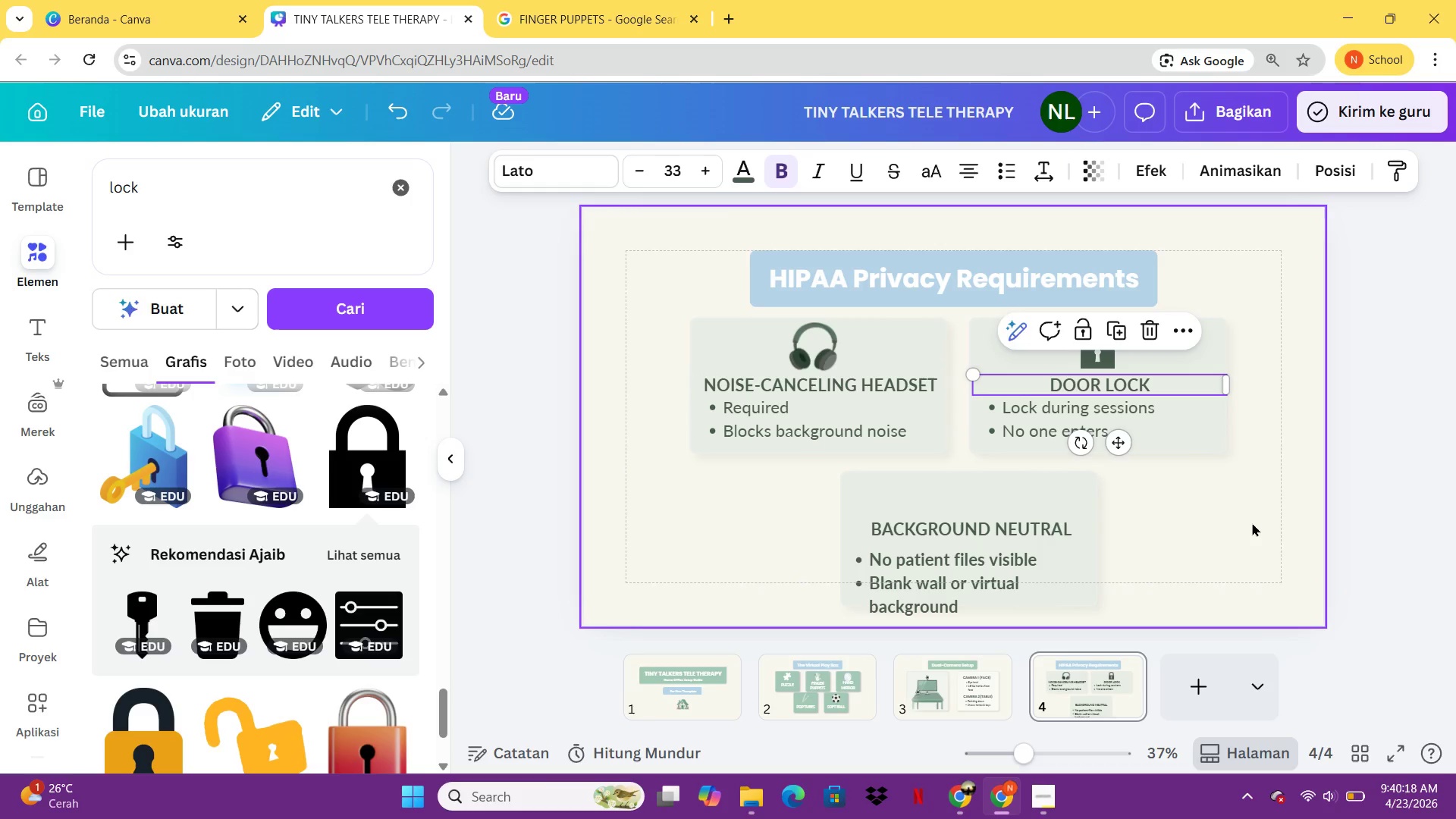 
left_click([1252, 522])
 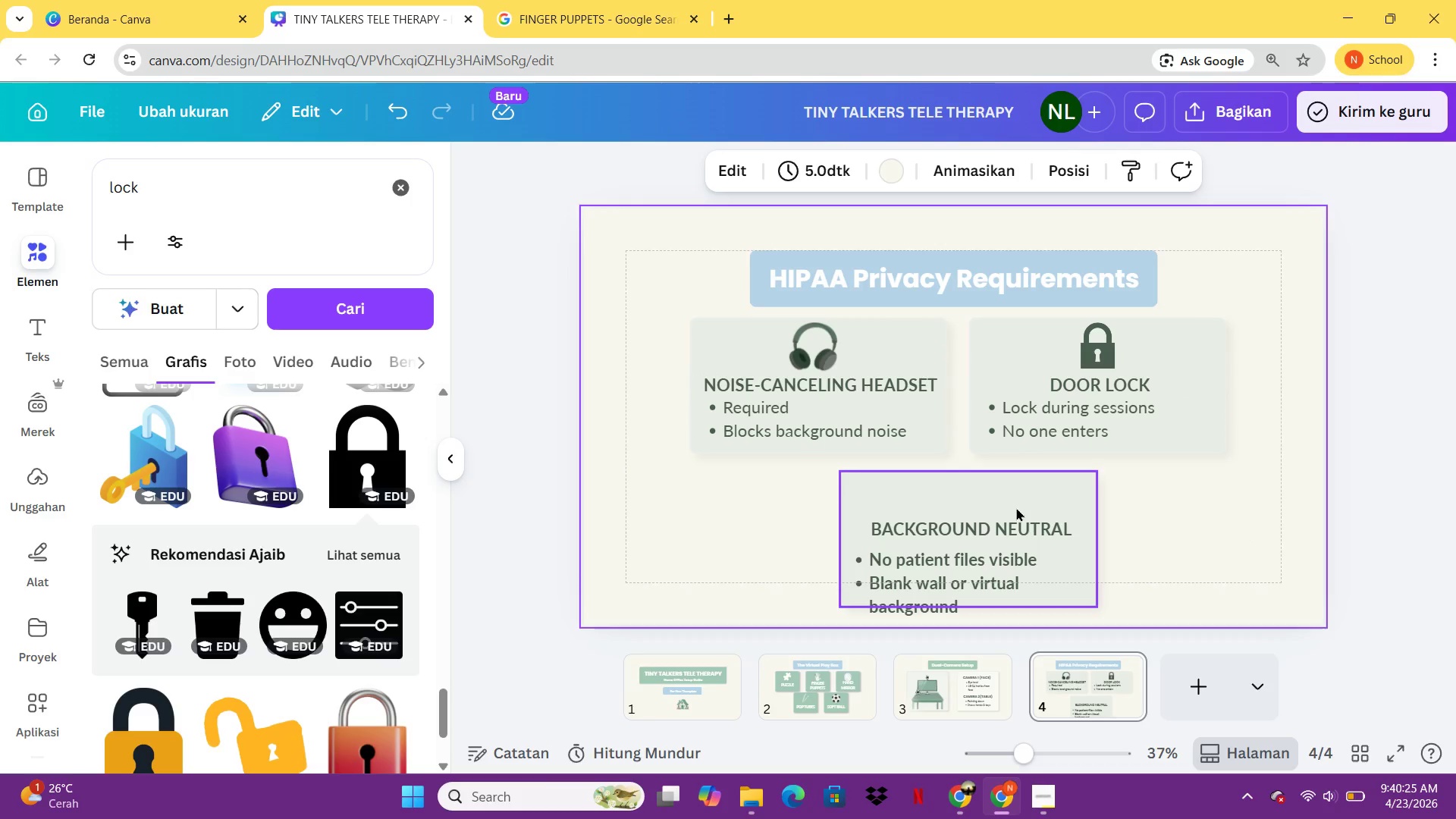 
wait(7.92)
 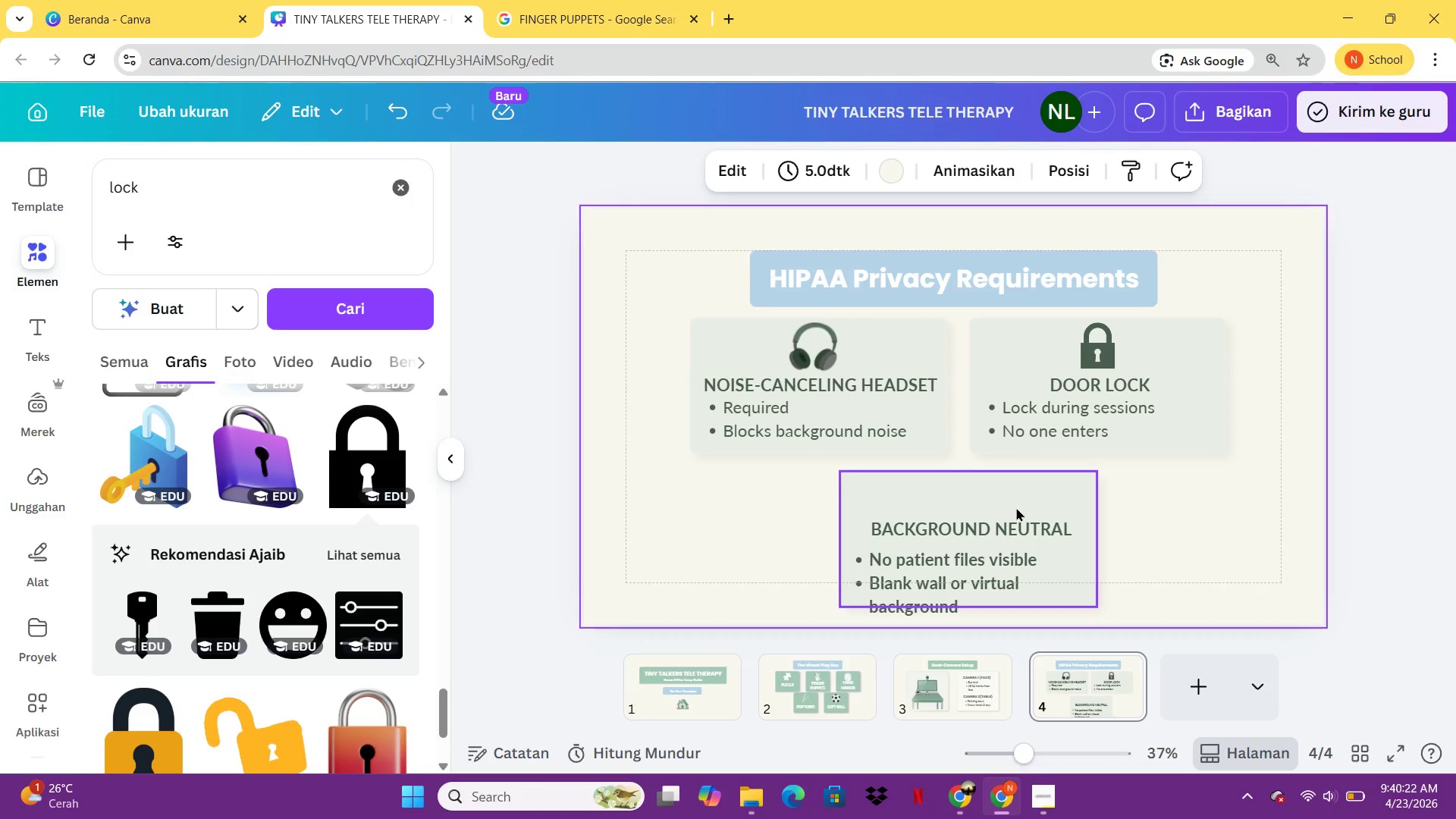 
left_click([875, 378])
 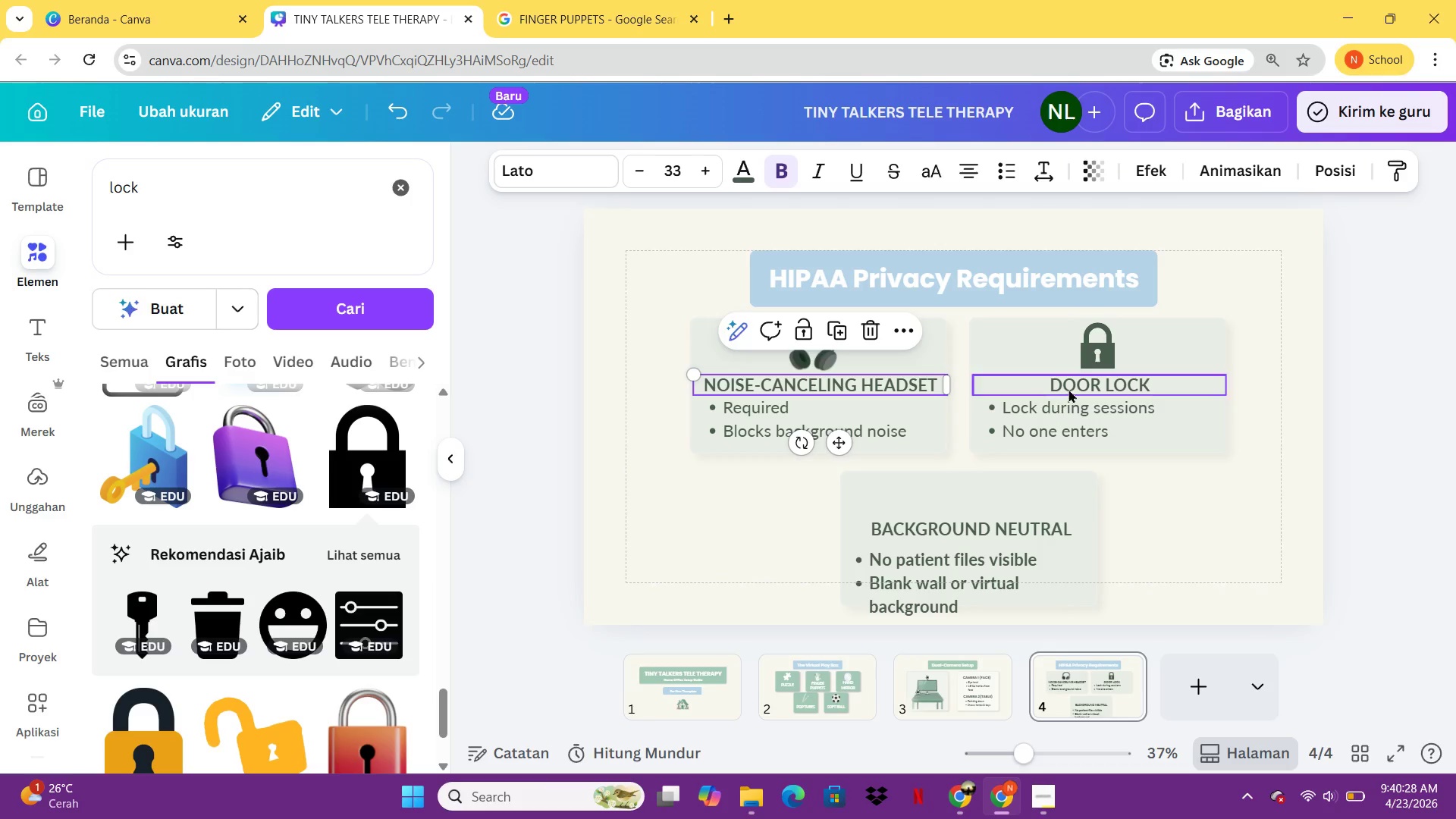 
hold_key(key=ShiftLeft, duration=0.44)
left_click([1068, 389])
 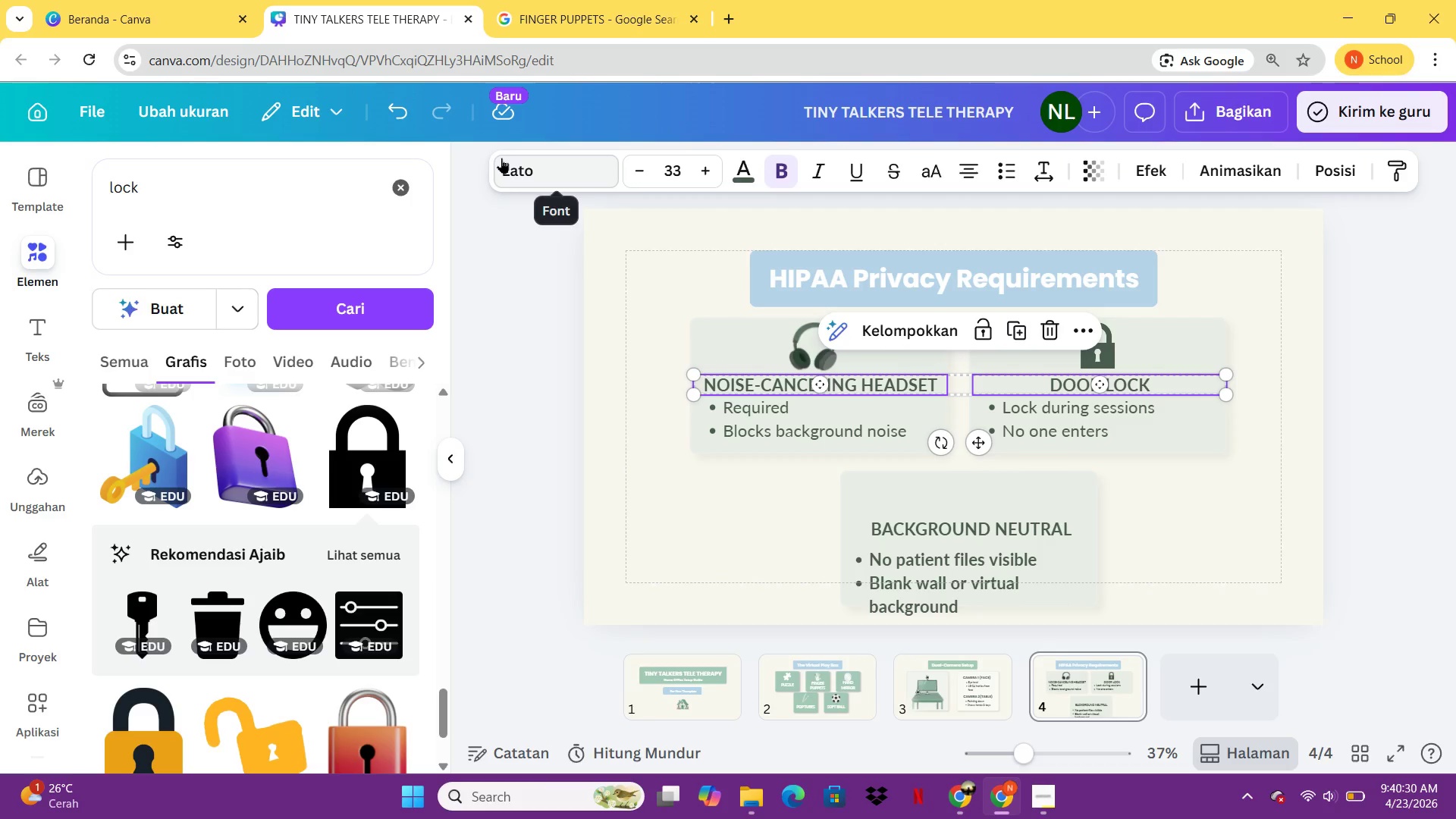 
left_click([507, 159])
 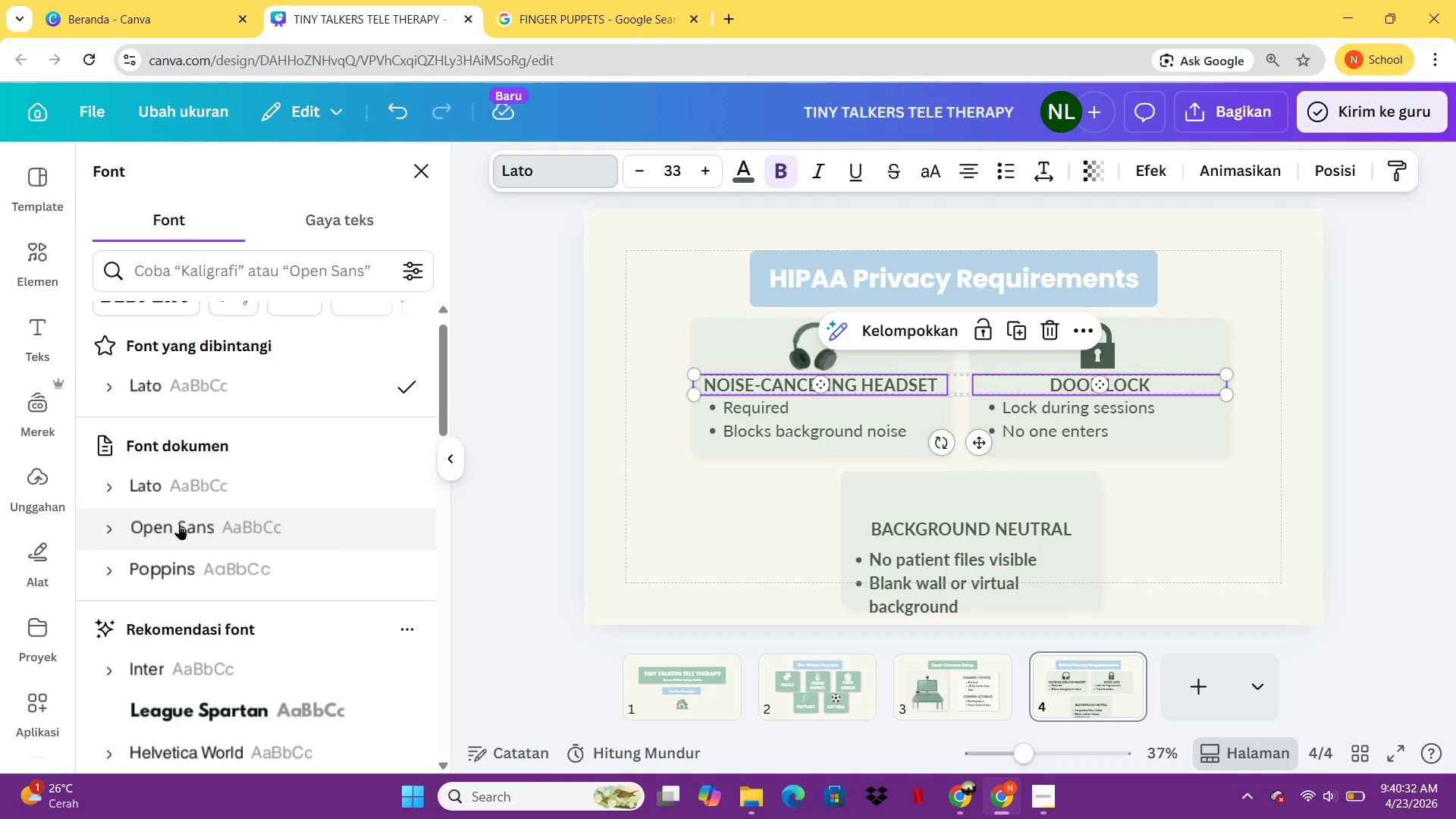 
left_click([174, 562])
 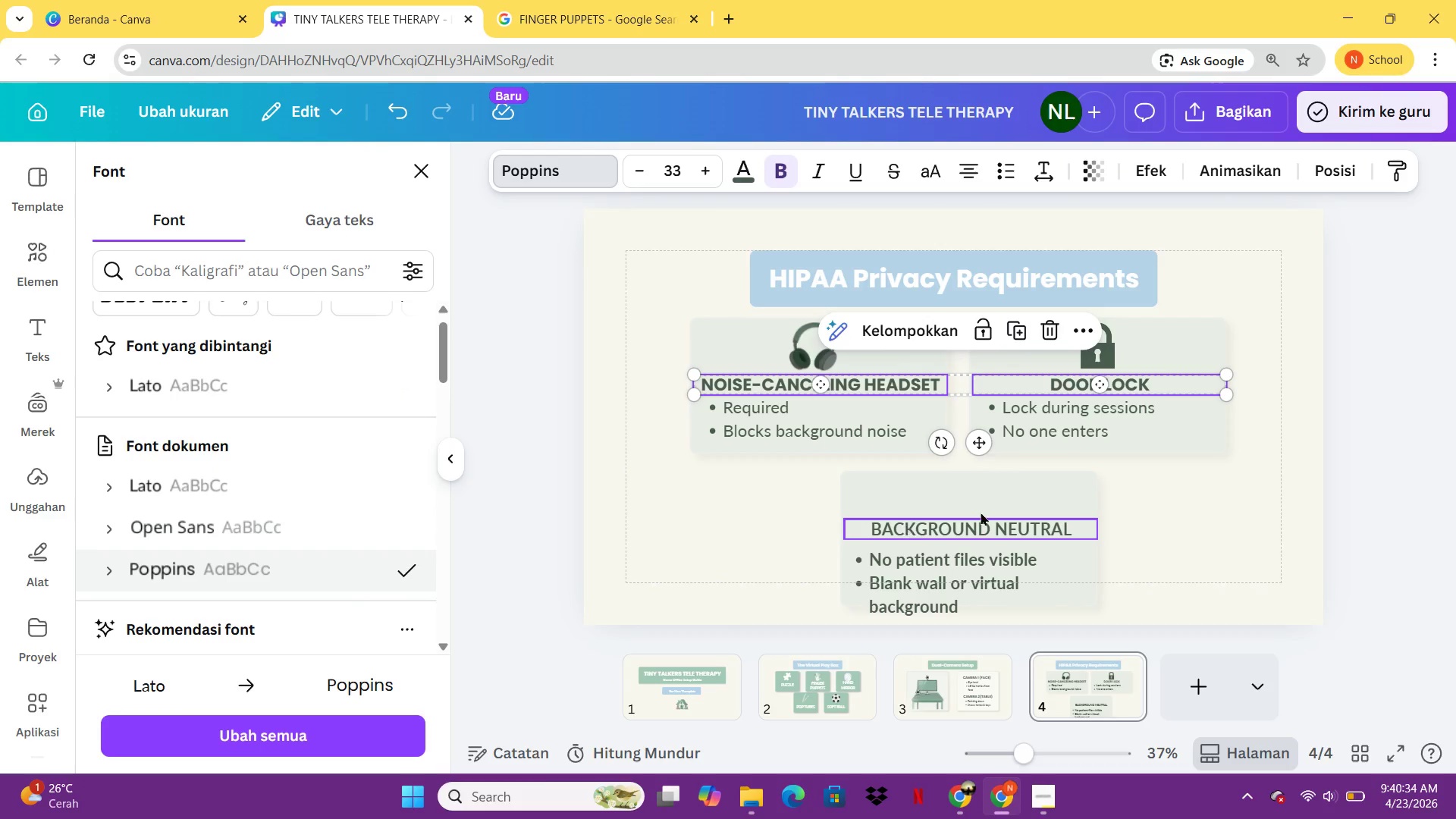 
left_click([1184, 506])
 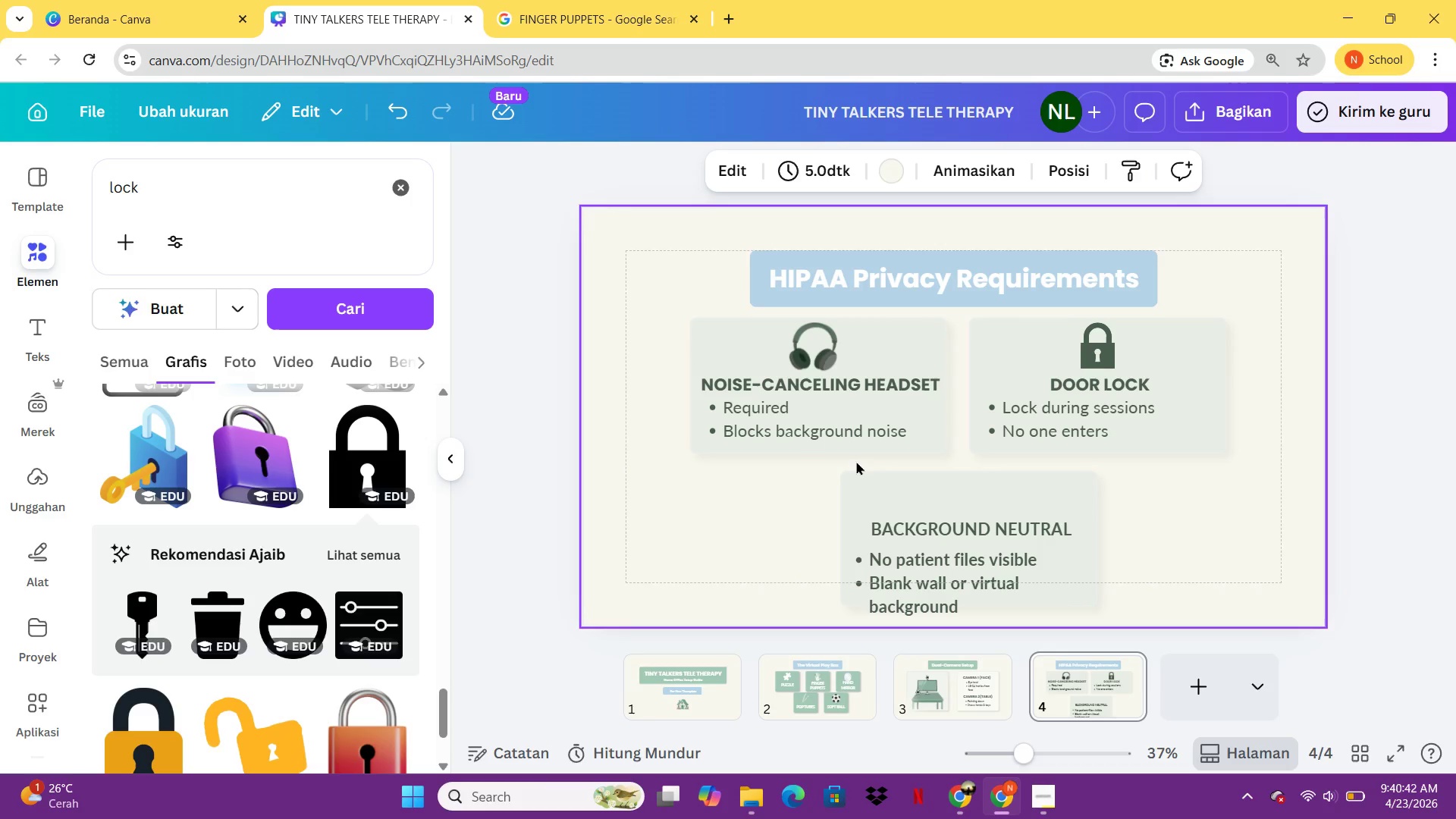 
wait(12.78)
 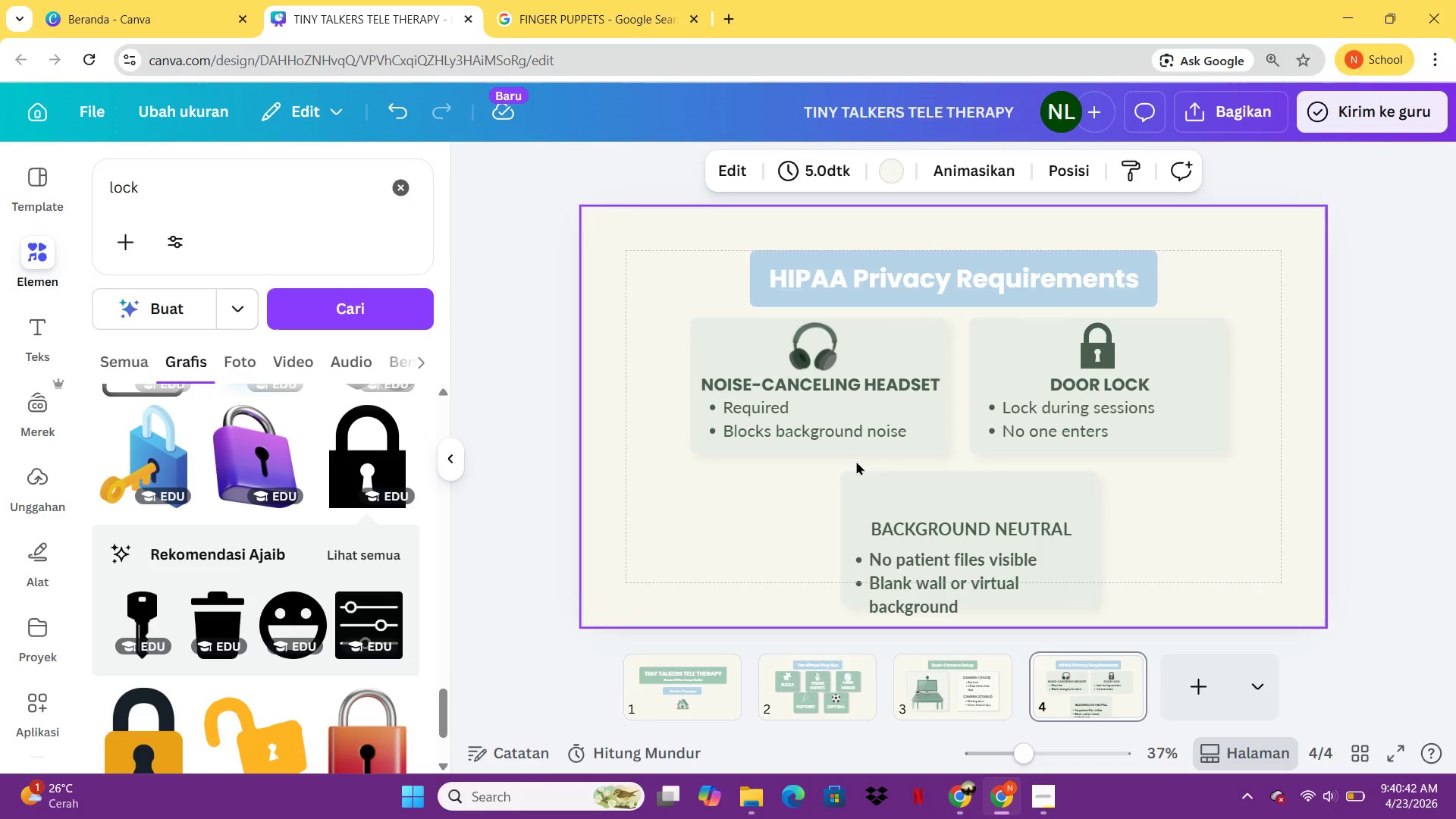 
left_click([1003, 495])
 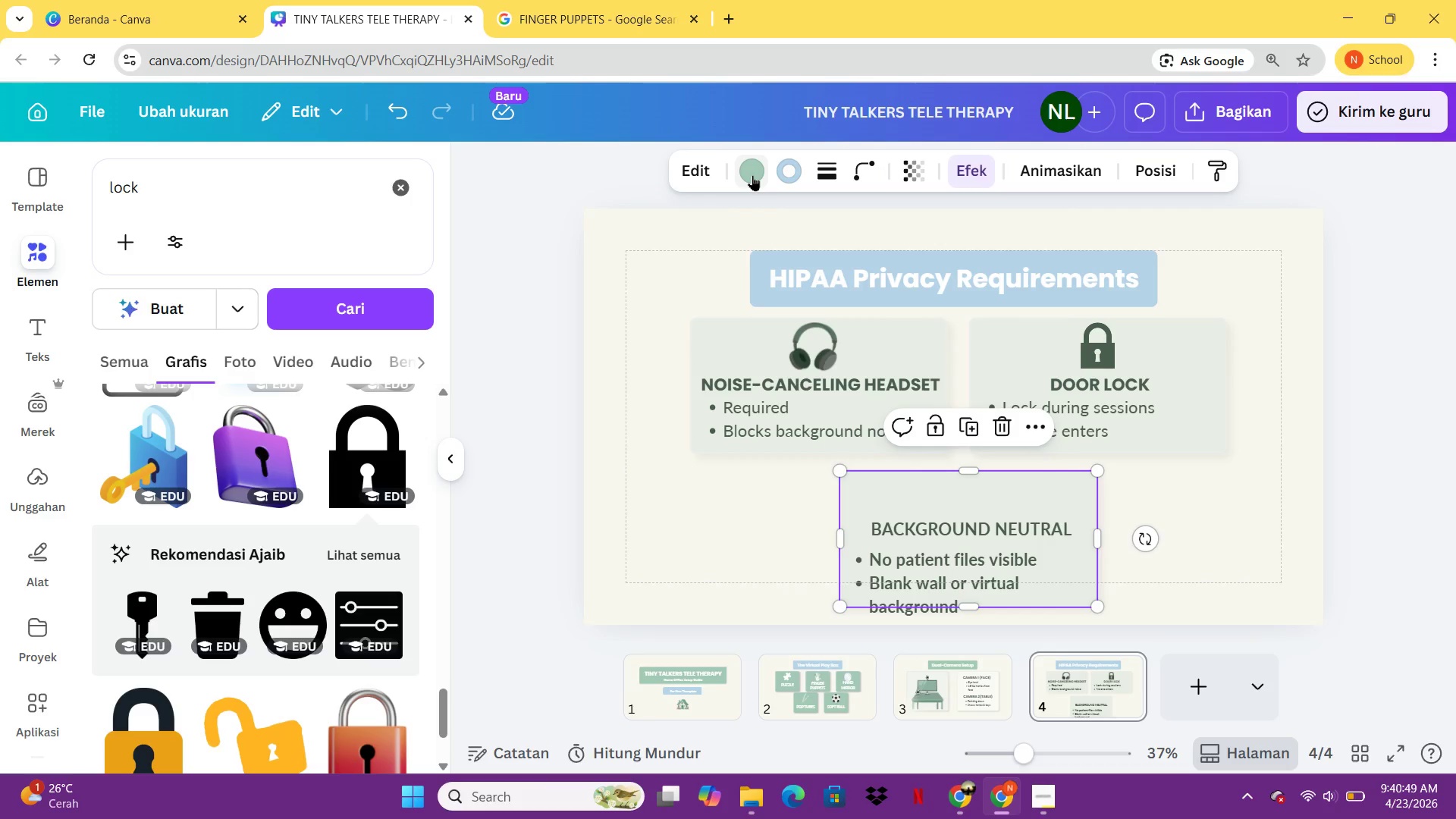 
left_click([752, 175])
 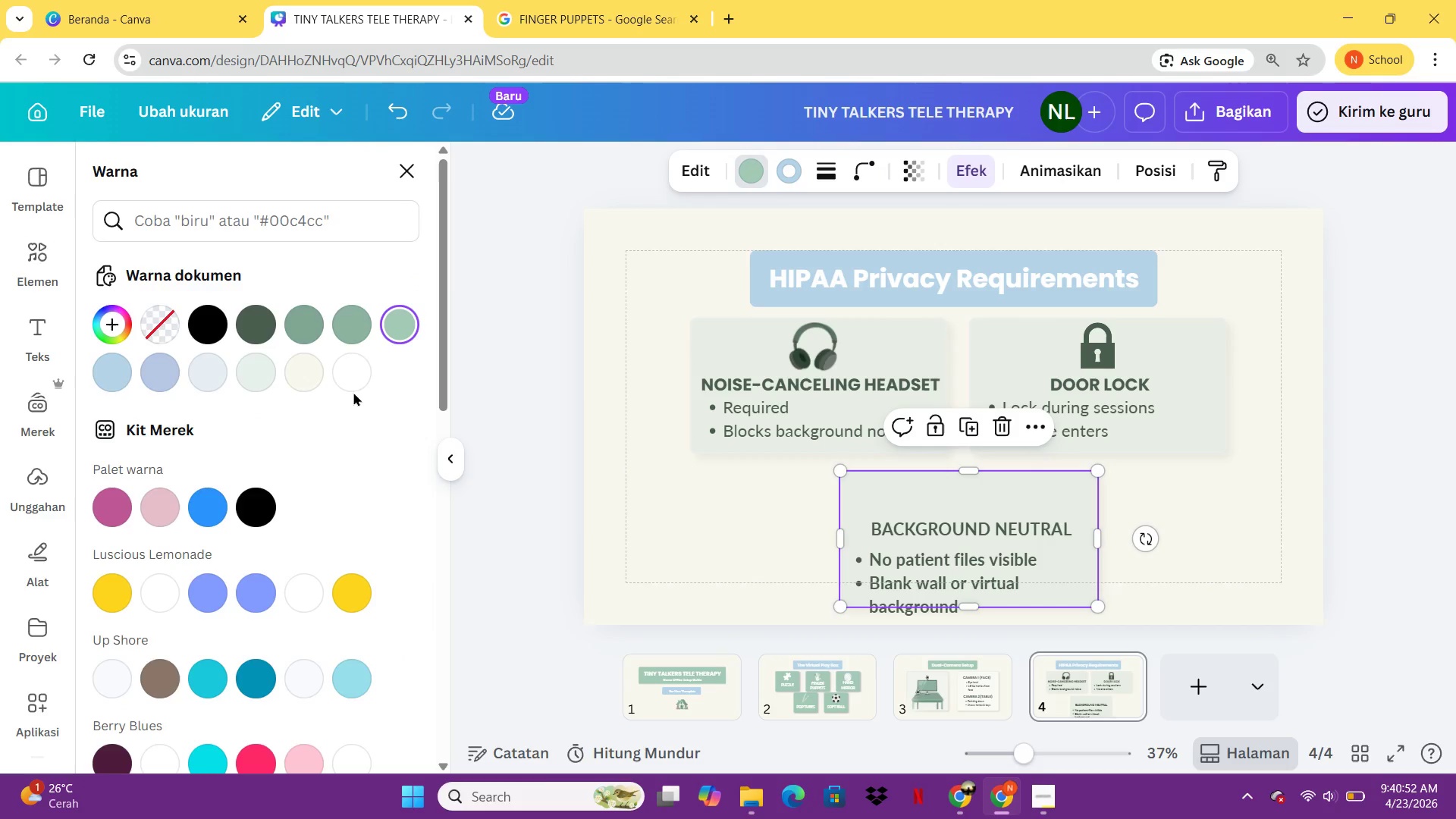 
left_click([353, 377])
 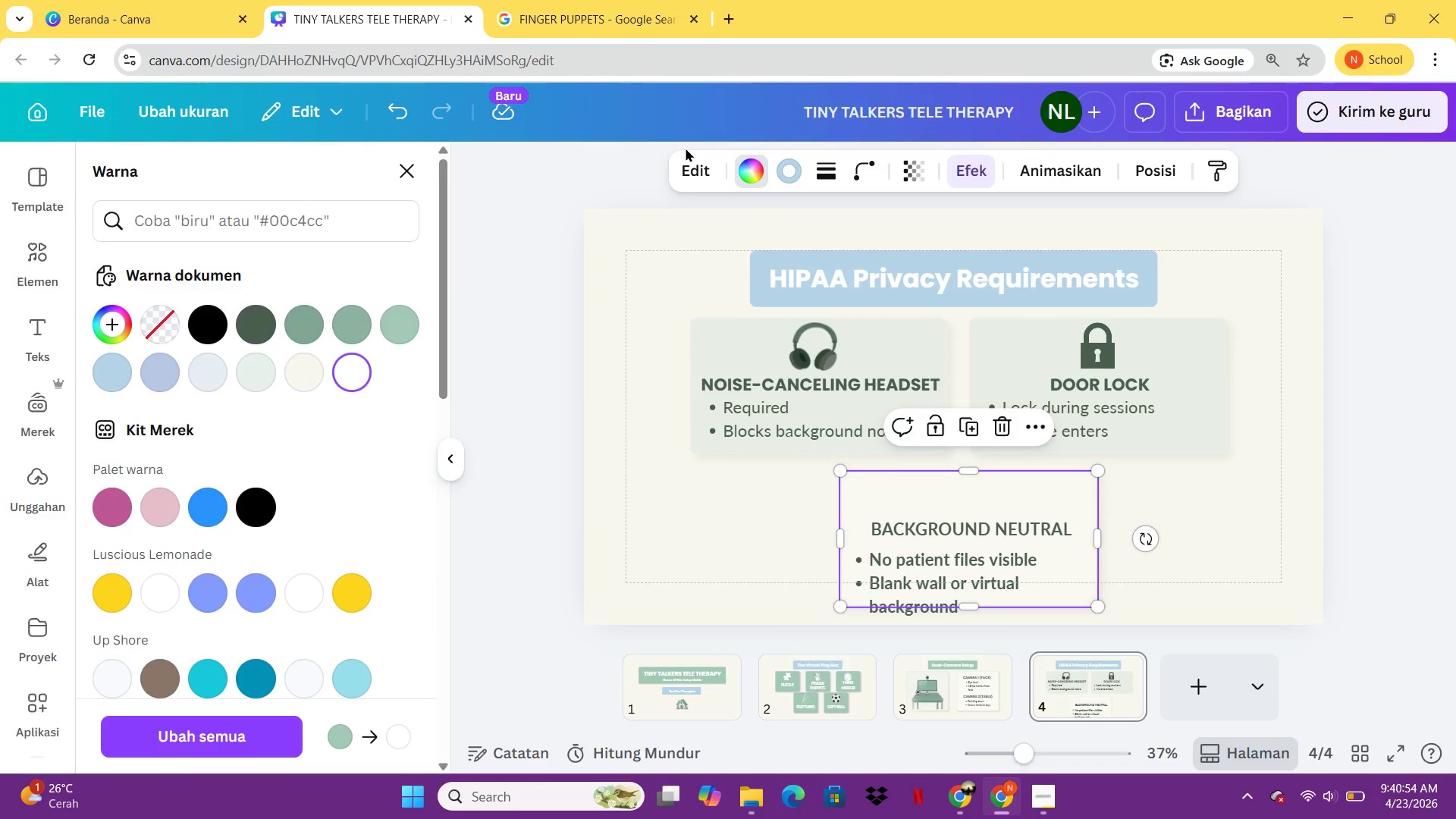 
left_click([802, 168])
 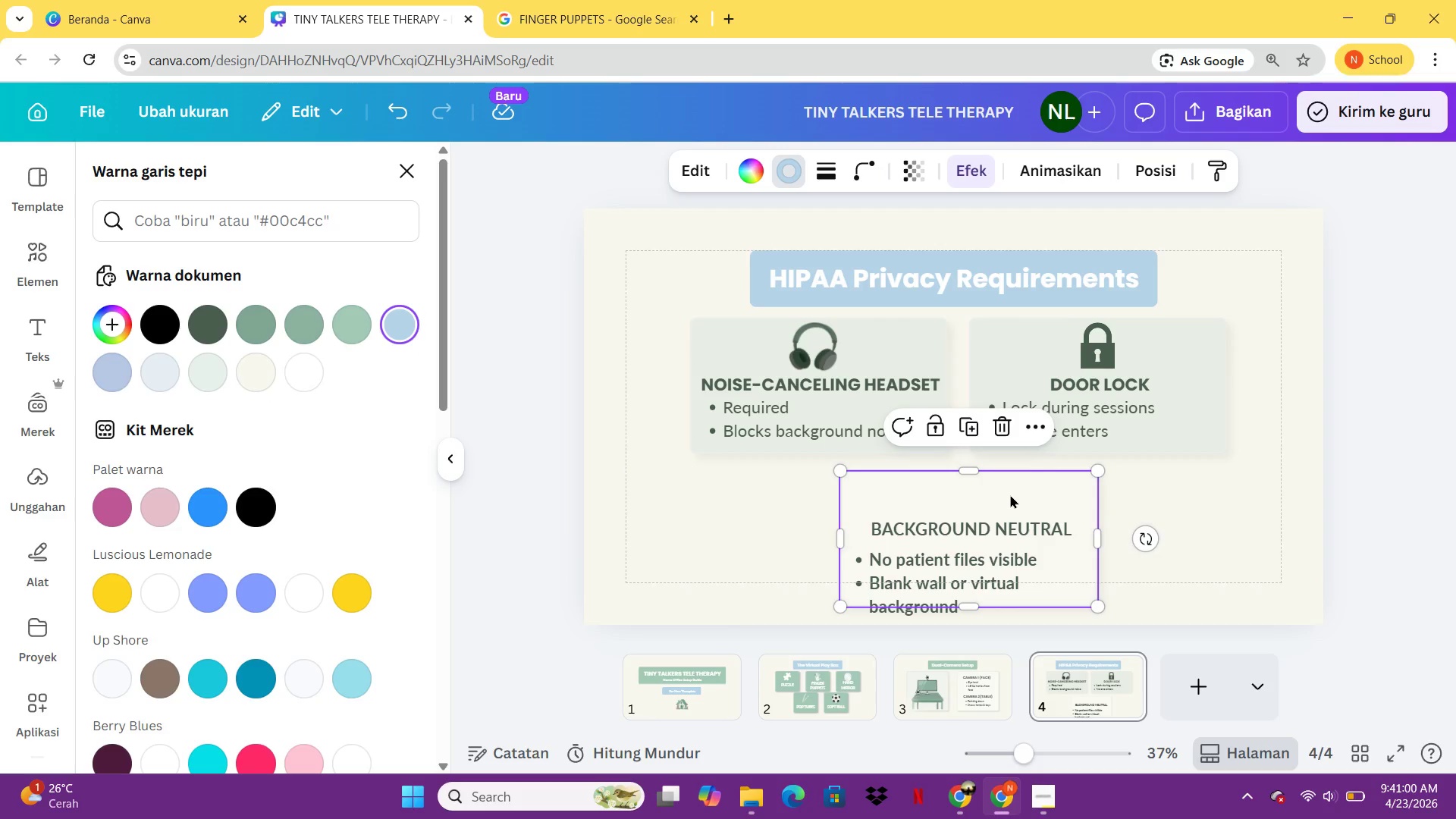 
wait(7.45)
 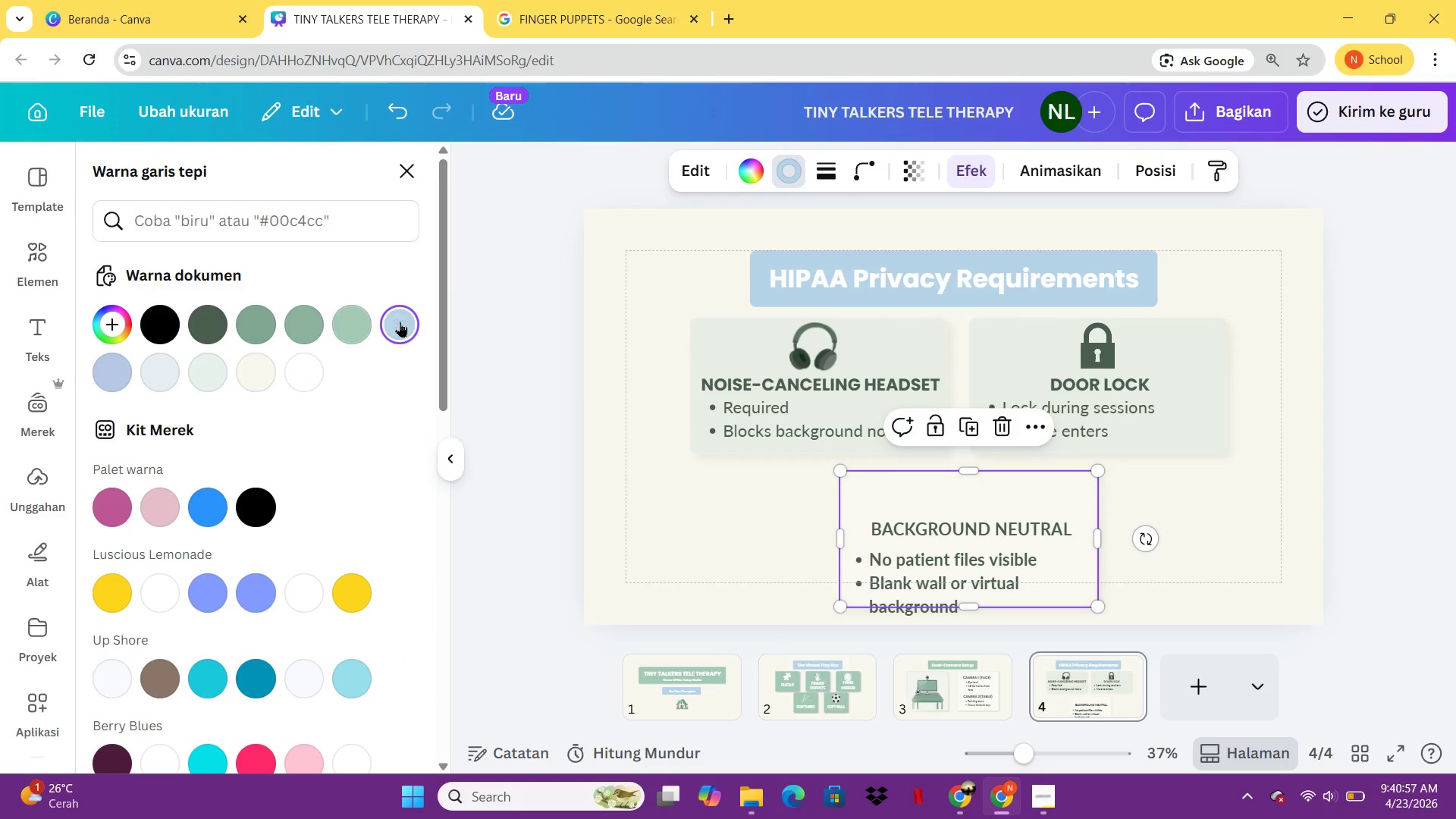 
left_click([912, 181])
 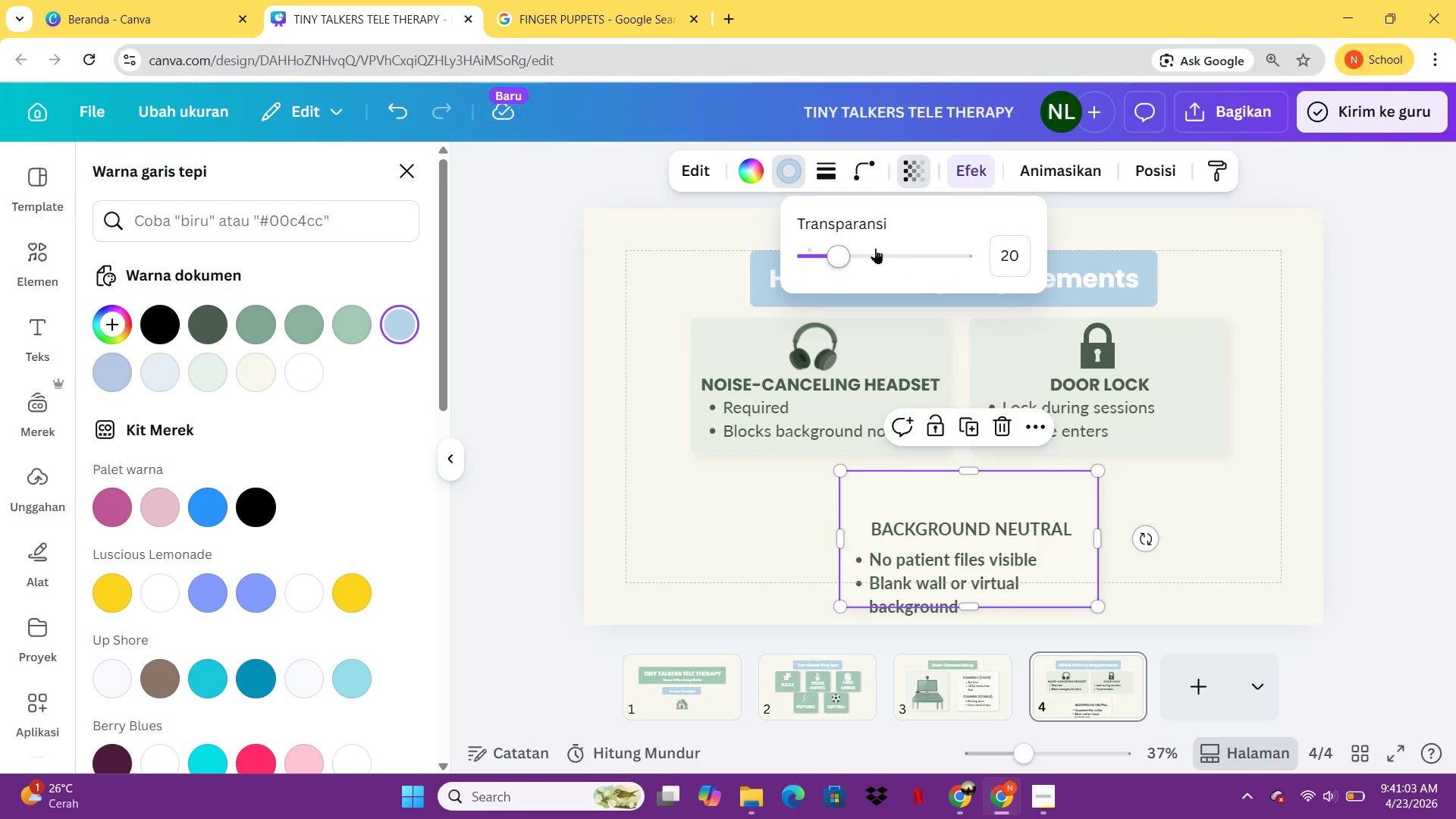 
left_click_drag(start_coordinate=[855, 244], to_coordinate=[1026, 259])
 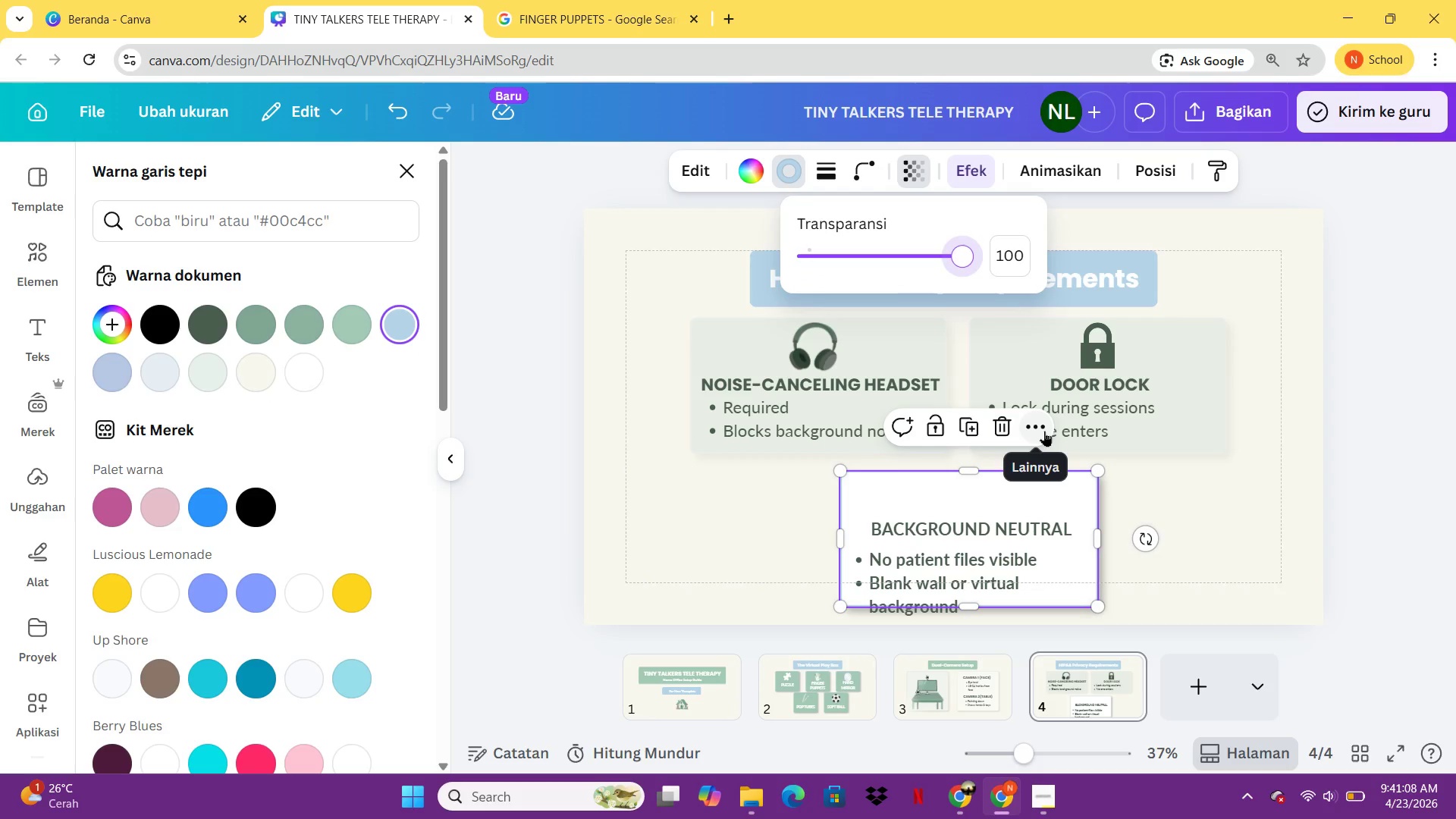 
wait(9.08)
 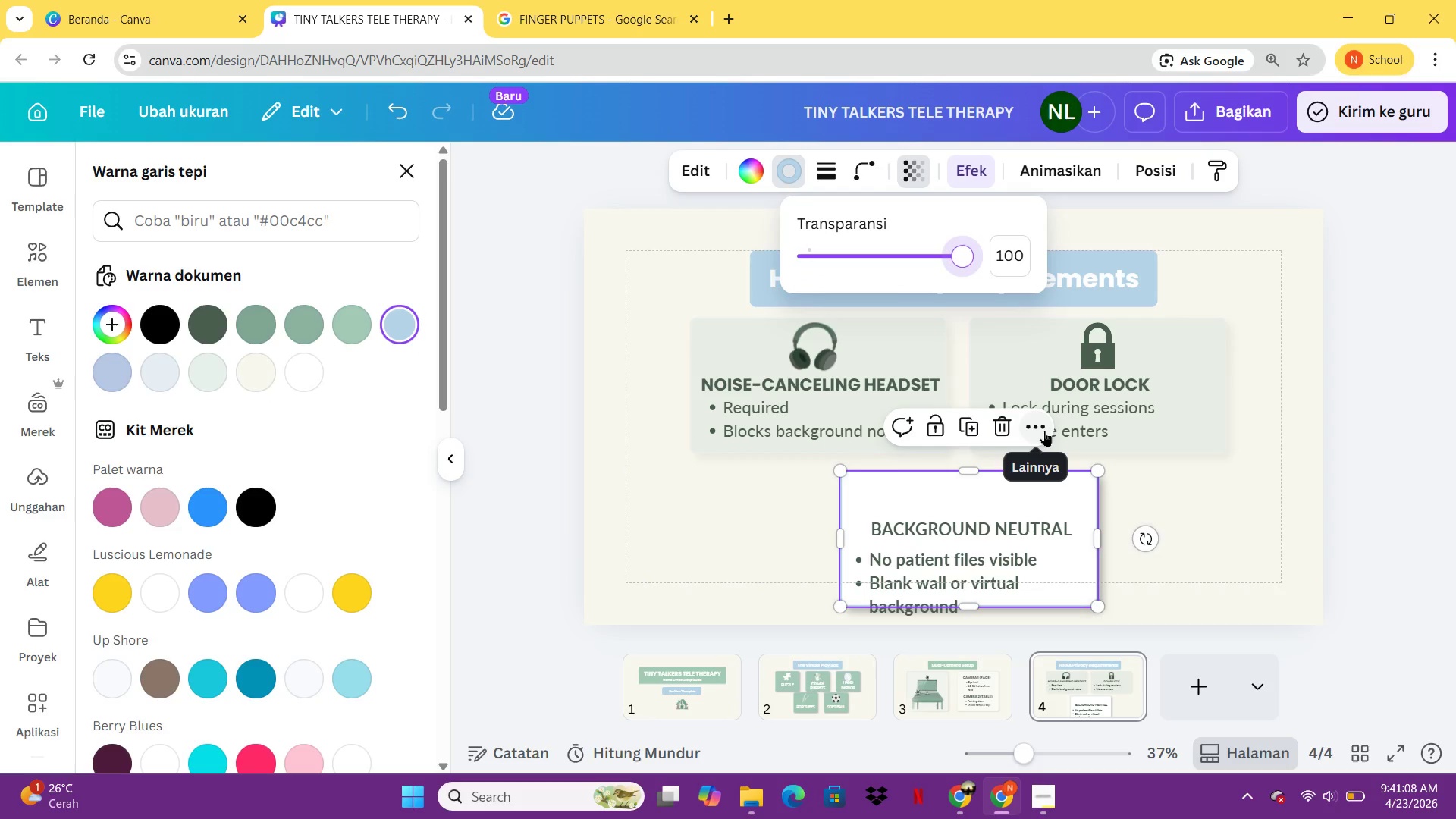 
left_click([325, 214])
 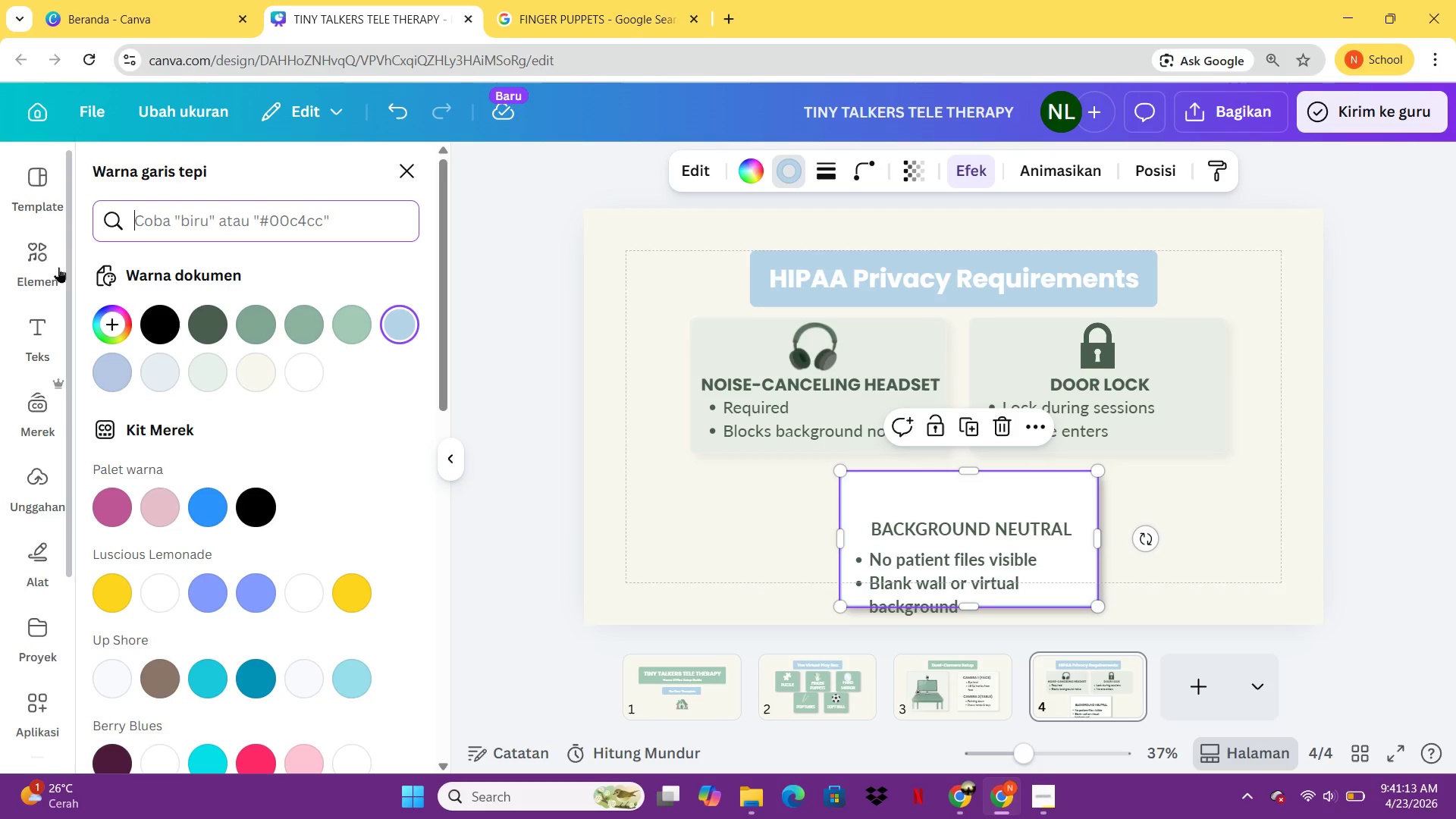 
left_click([58, 267])
 